 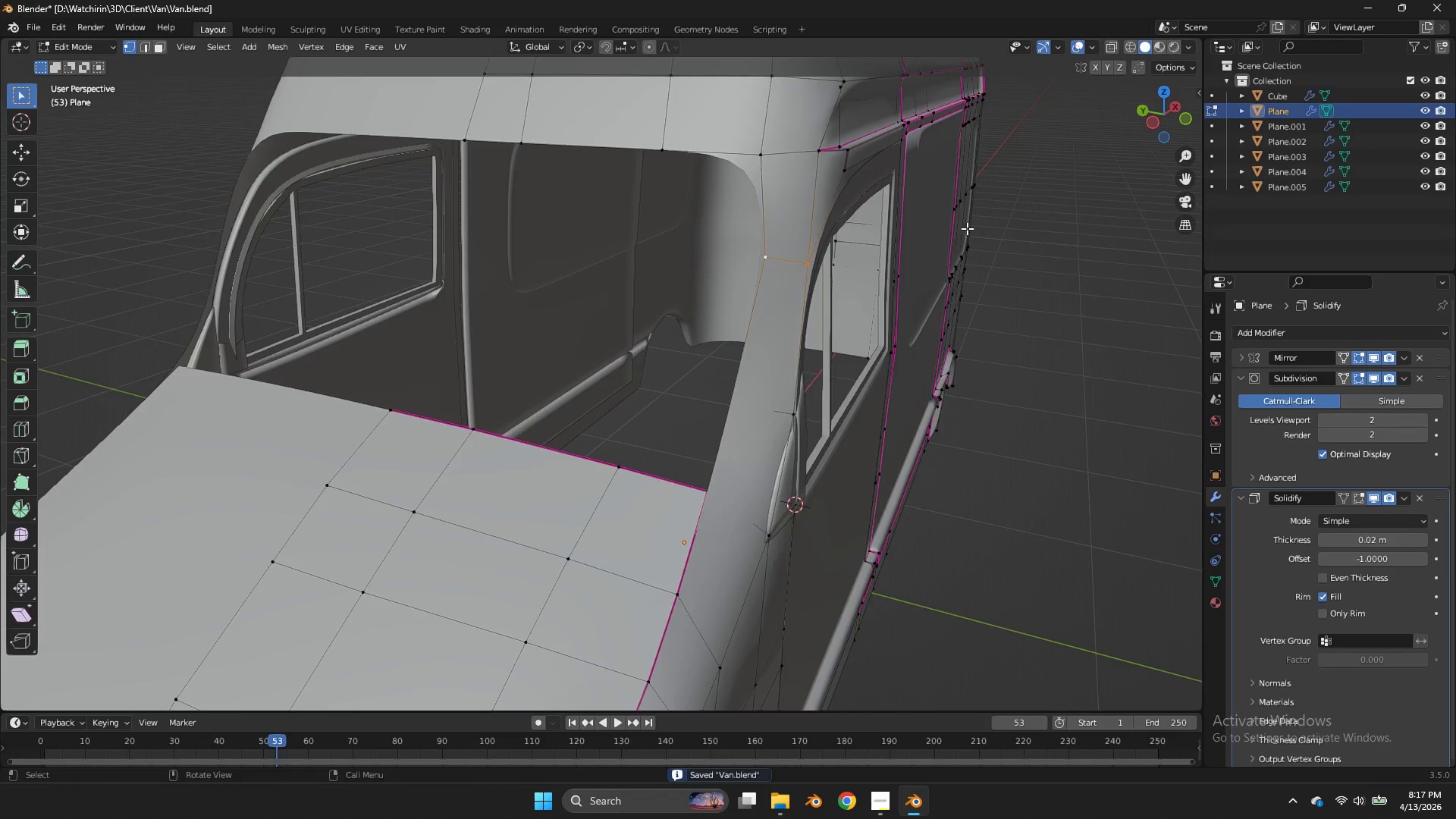 
scroll: coordinate [967, 228], scroll_direction: down, amount: 3.0
 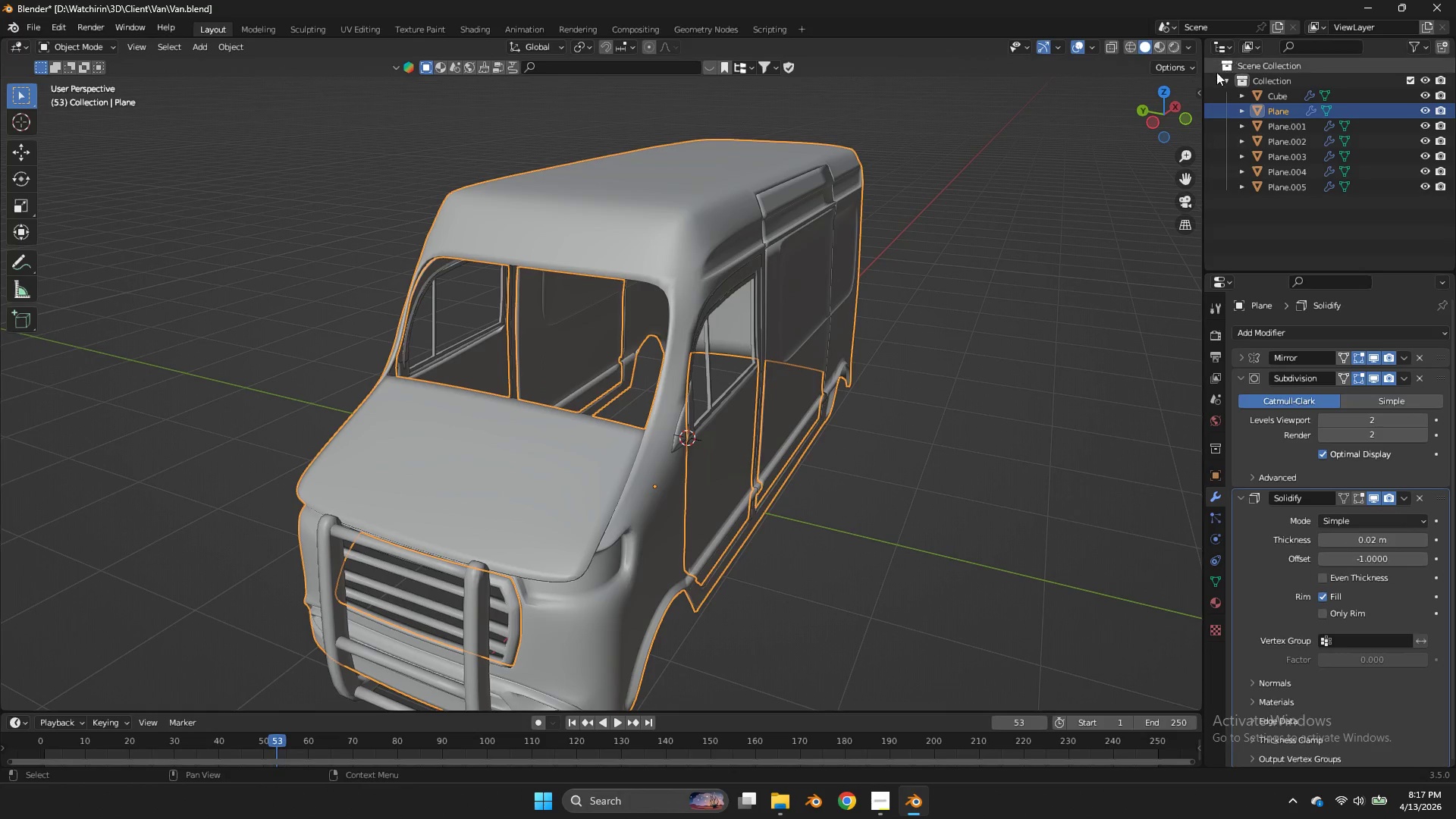 
left_click_drag(start_coordinate=[1168, 110], to_coordinate=[905, 85])
 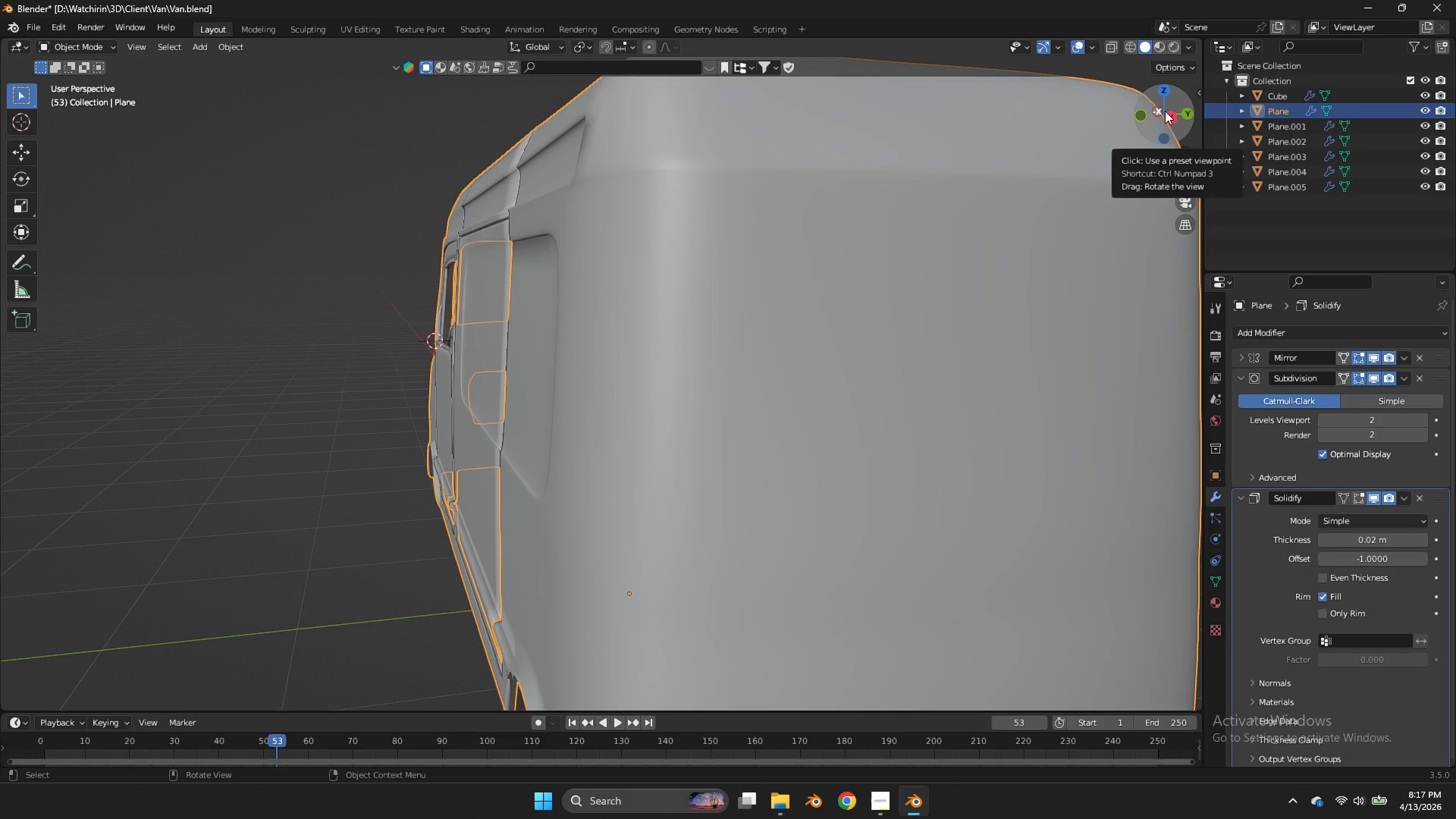 
wait(5.95)
 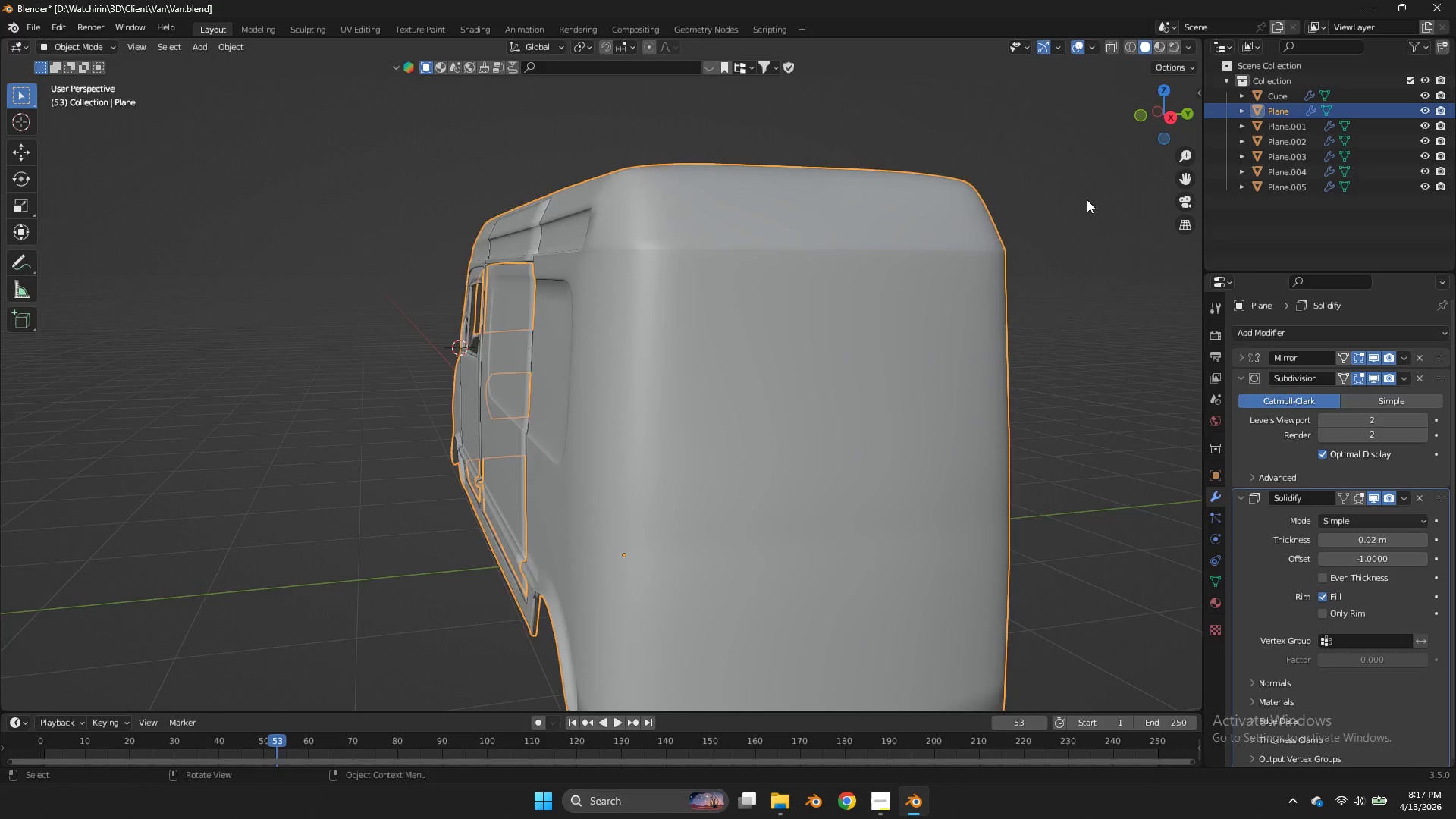 
key(Tab)
 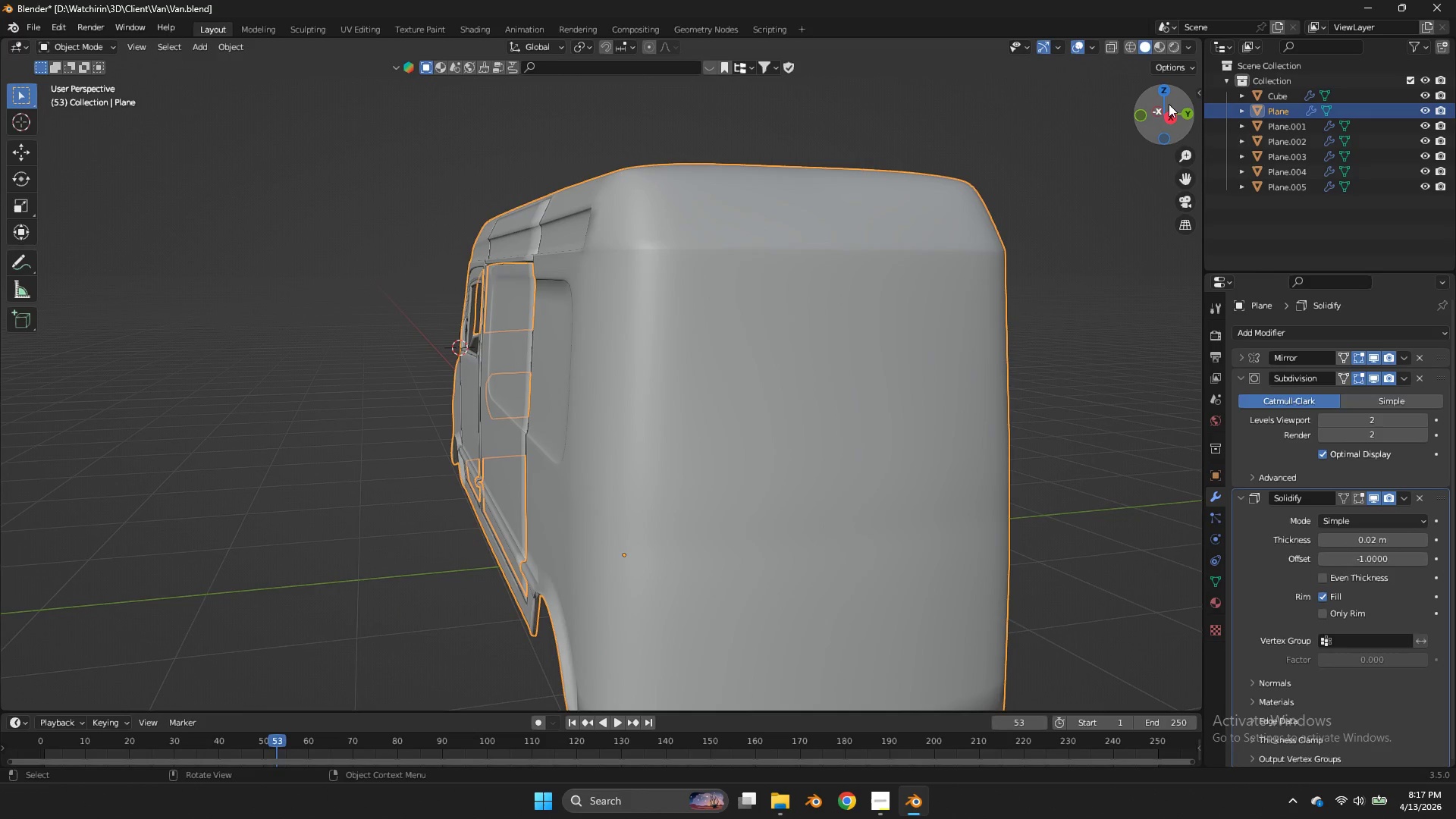 
scroll: coordinate [1146, 206], scroll_direction: down, amount: 1.0
 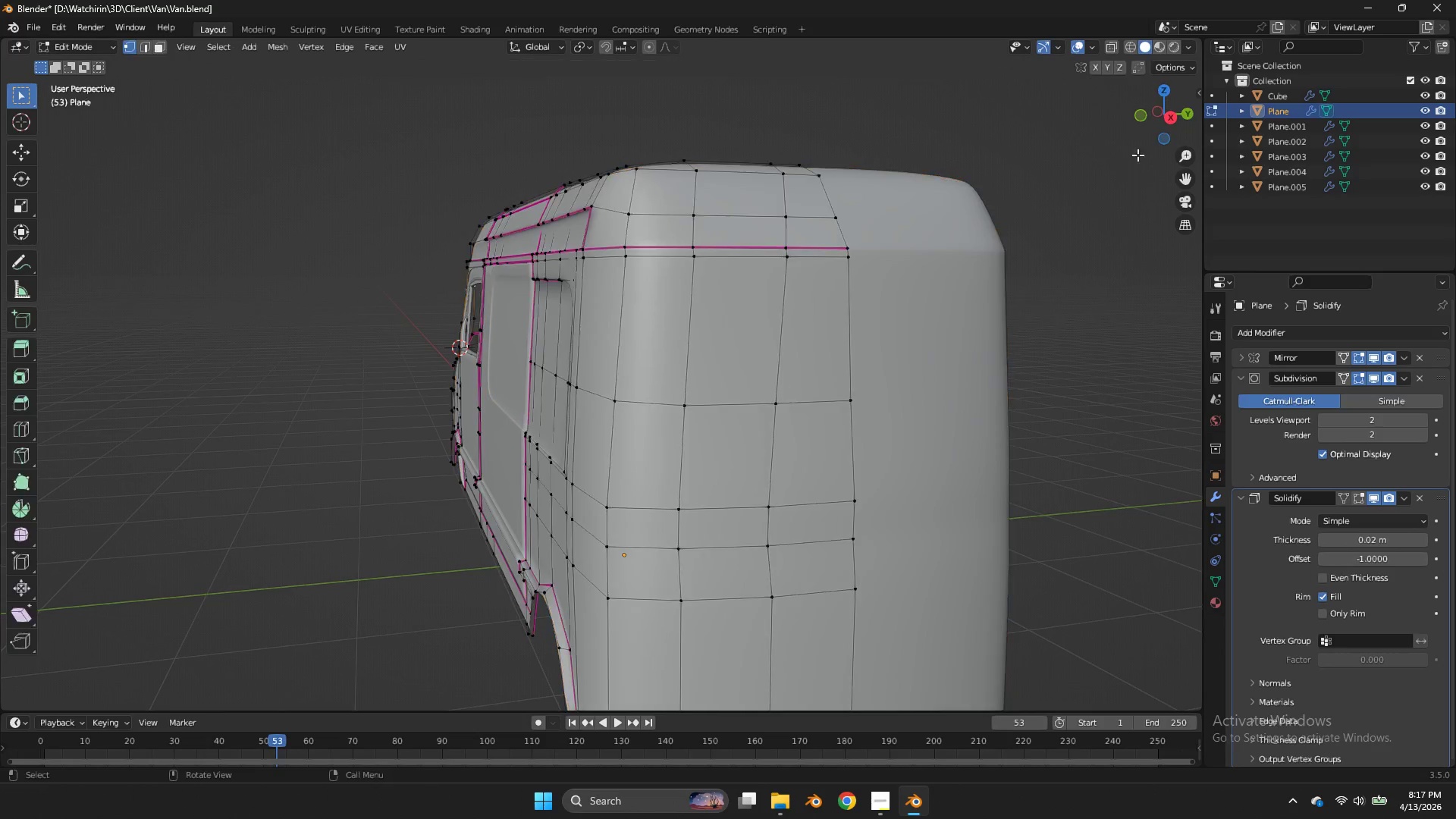 
key(Tab)
 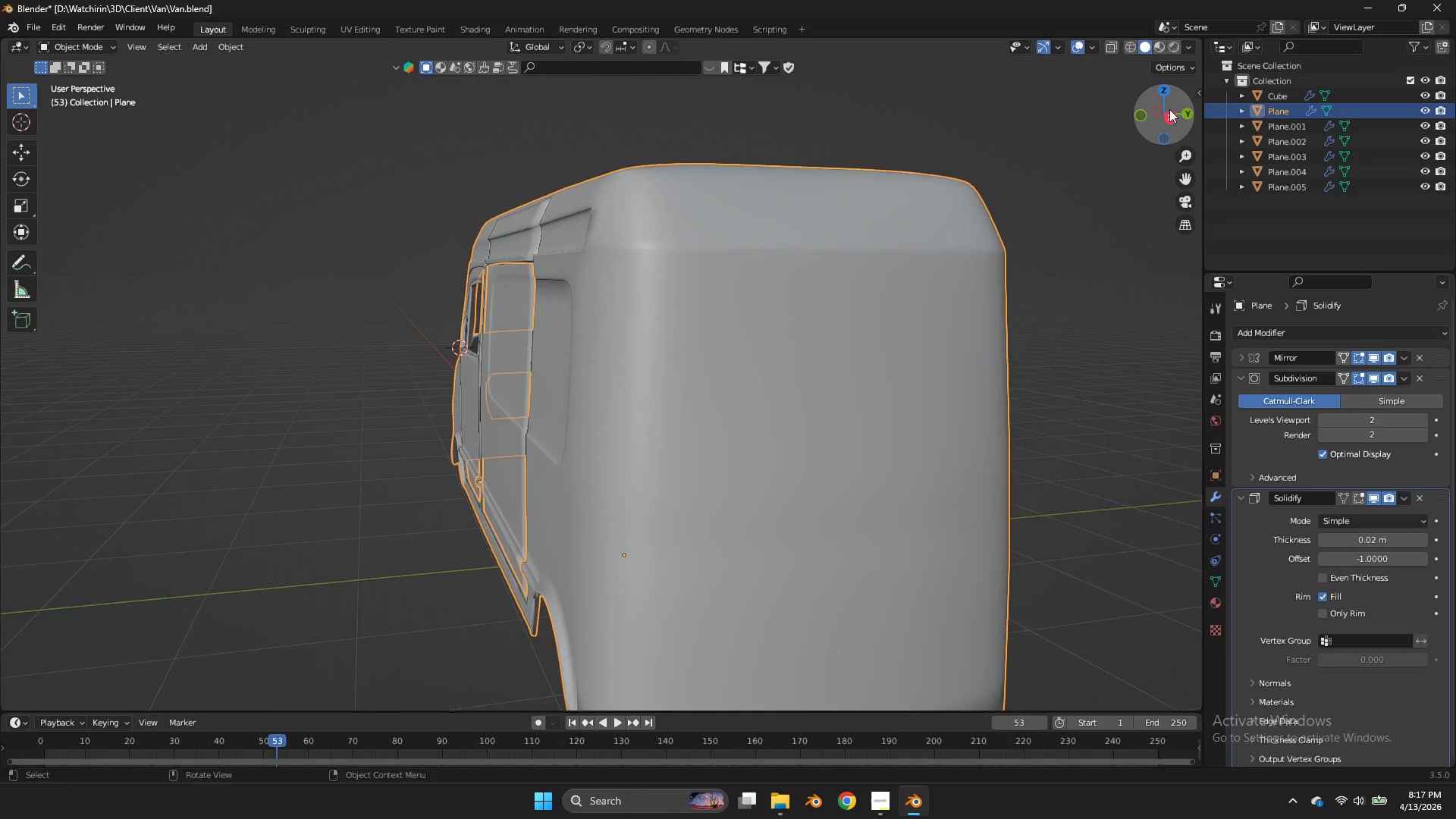 
left_click_drag(start_coordinate=[1169, 109], to_coordinate=[33, 90])
 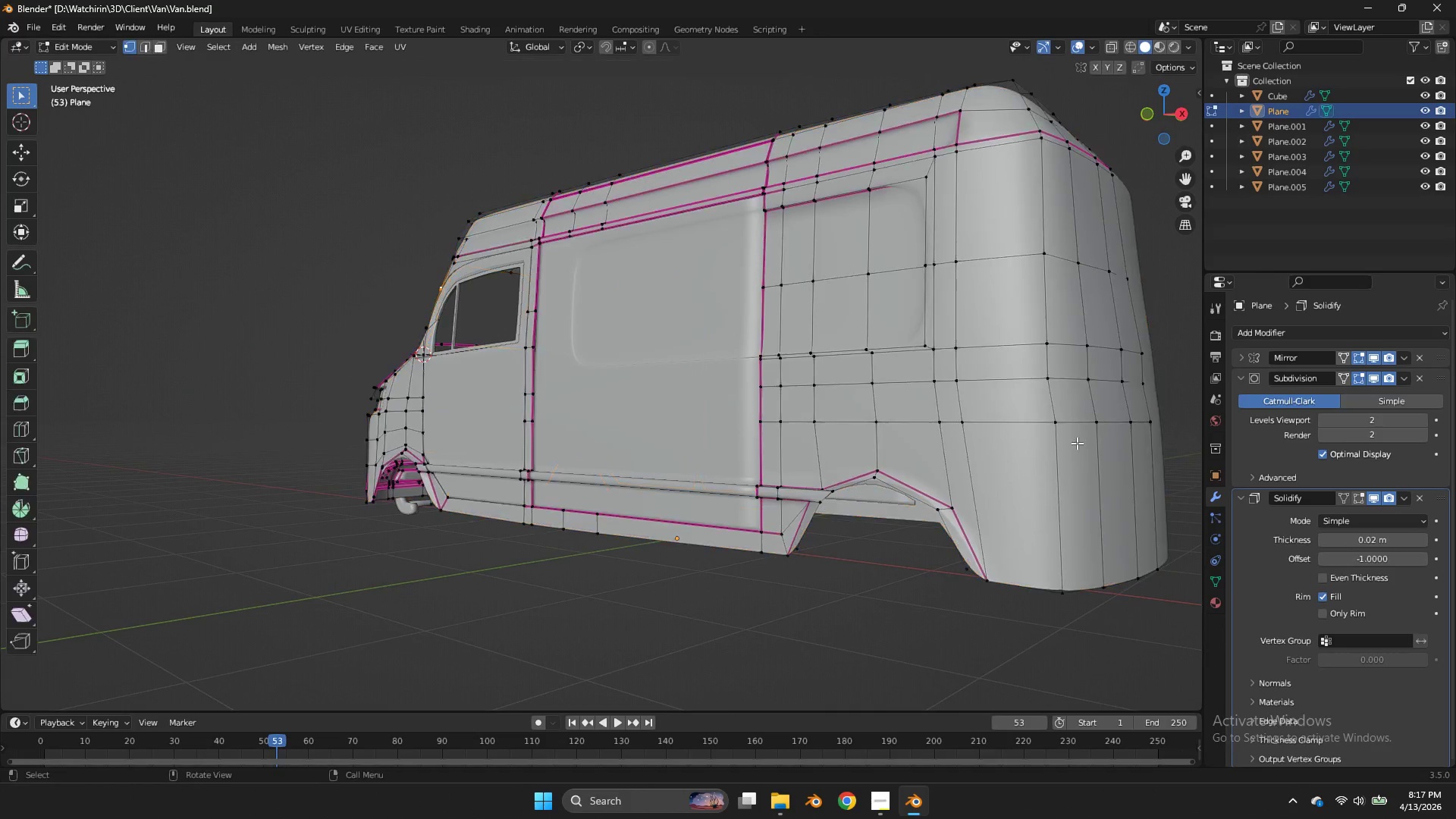 
key(Tab)
 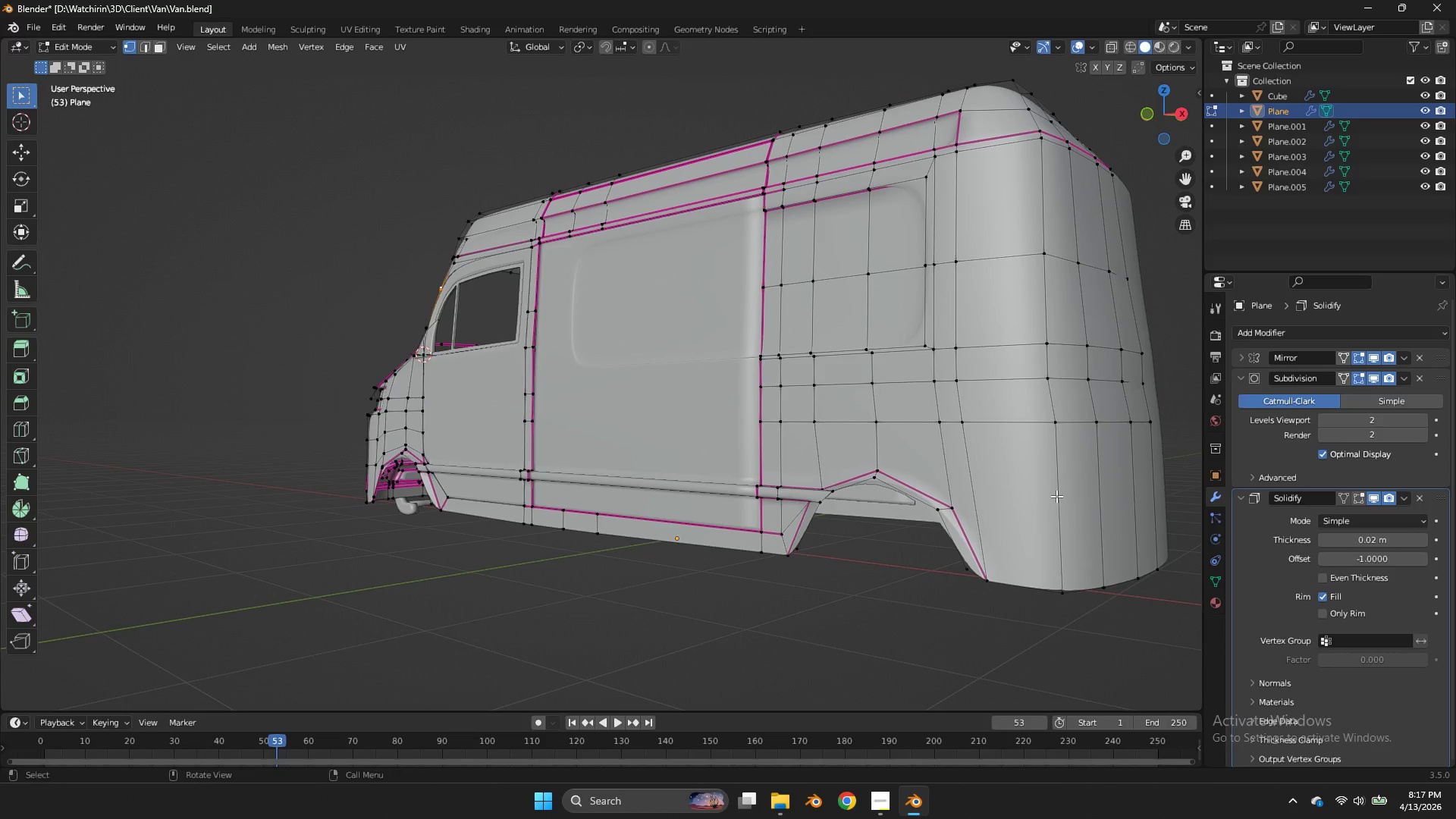 
hold_key(key=ControlLeft, duration=0.31)
 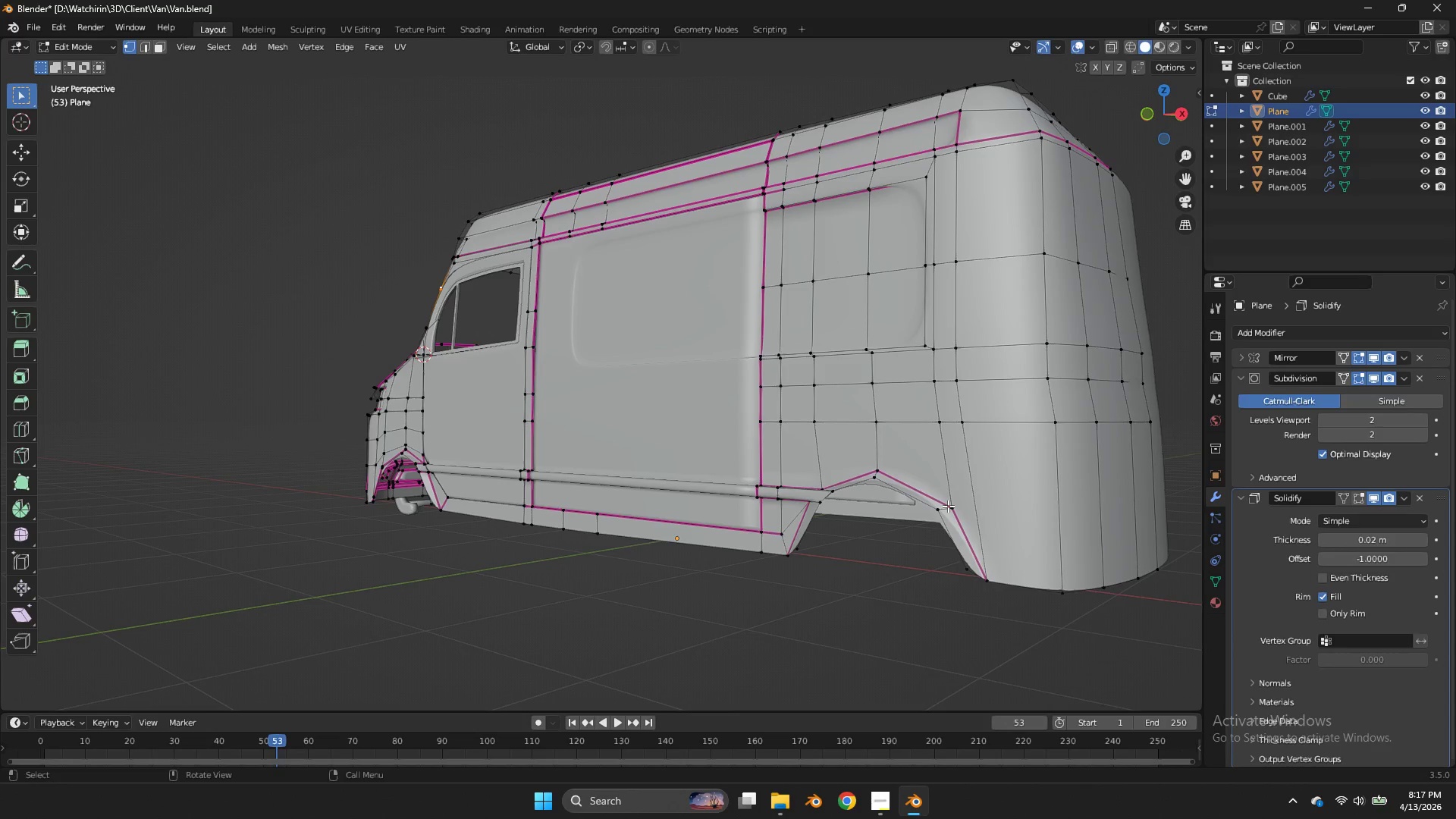 
hold_key(key=AltLeft, duration=0.62)
double_click([943, 506])
 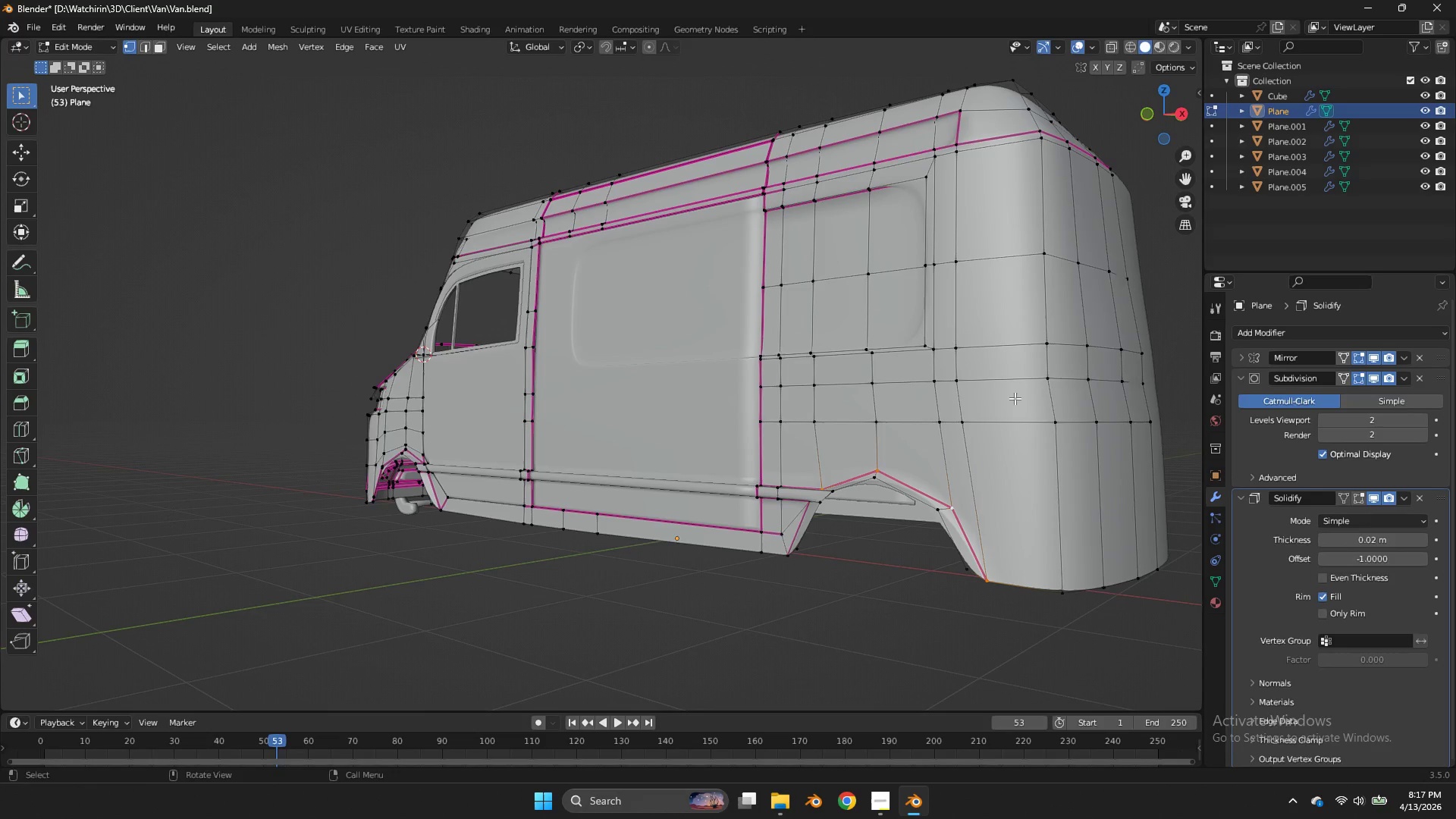 
hold_key(key=AltLeft, duration=0.44)
 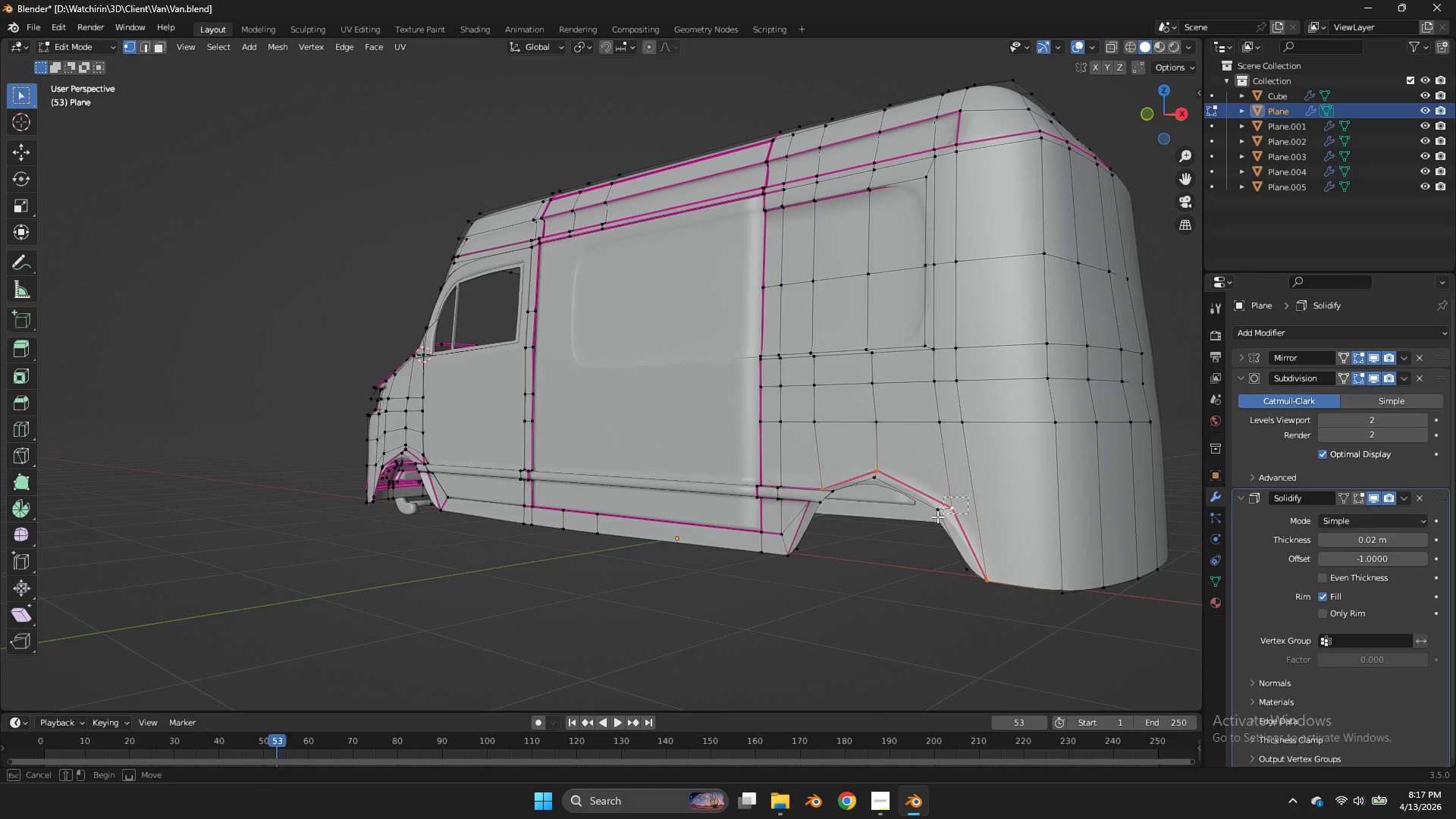 
left_click_drag(start_coordinate=[968, 497], to_coordinate=[926, 522])
 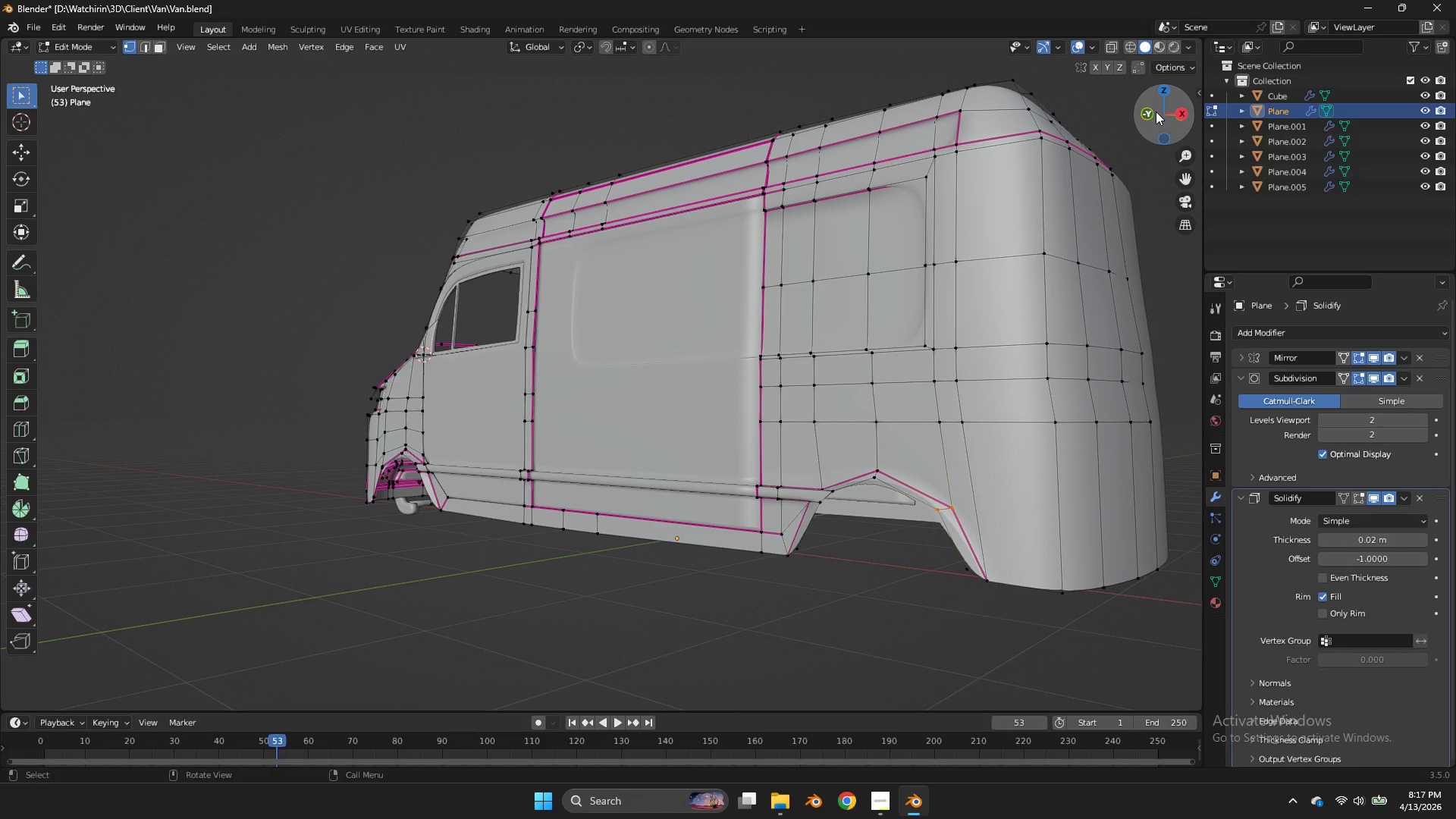 
left_click([1150, 111])
 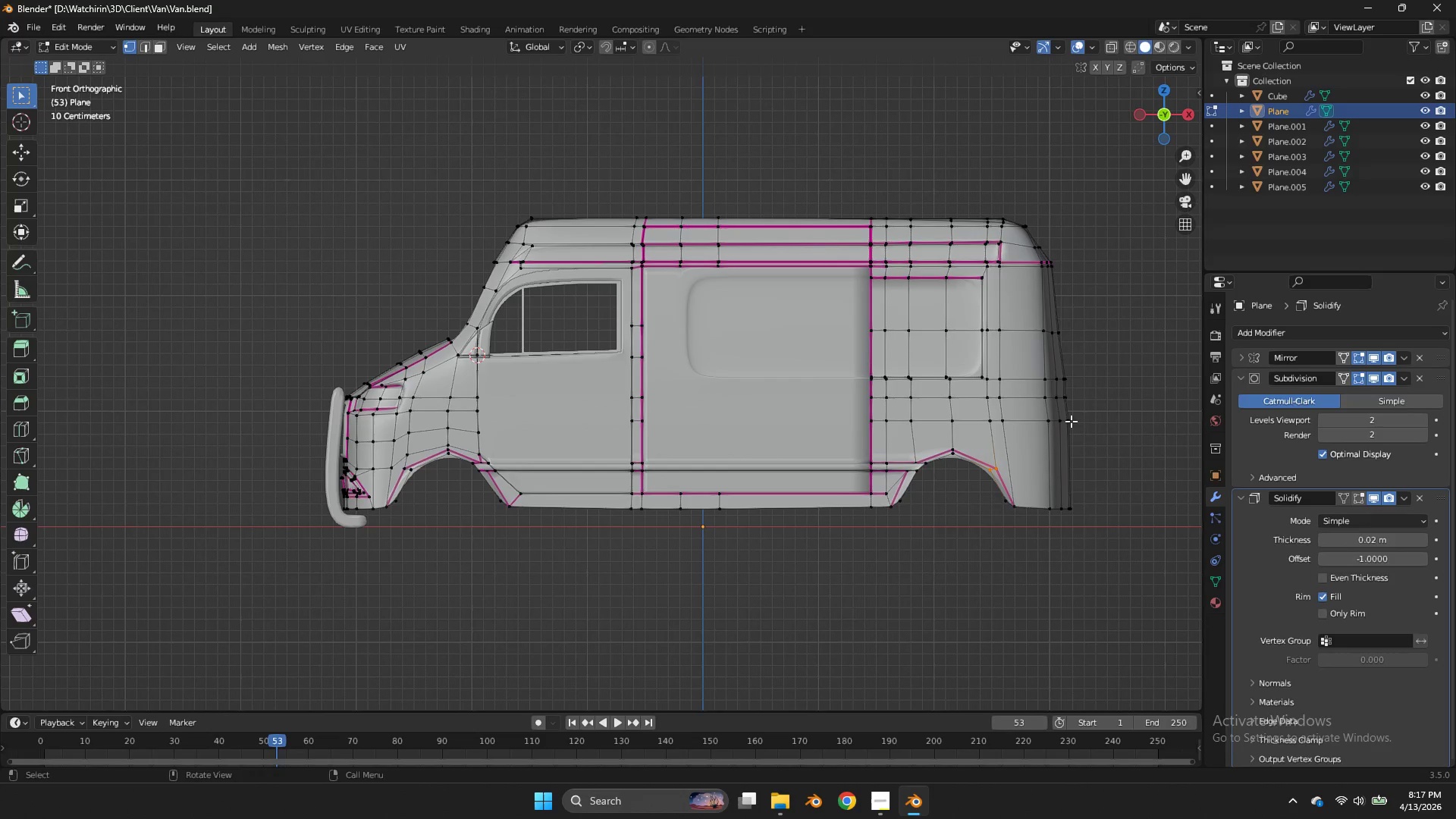 
hold_key(key=ControlLeft, duration=0.72)
 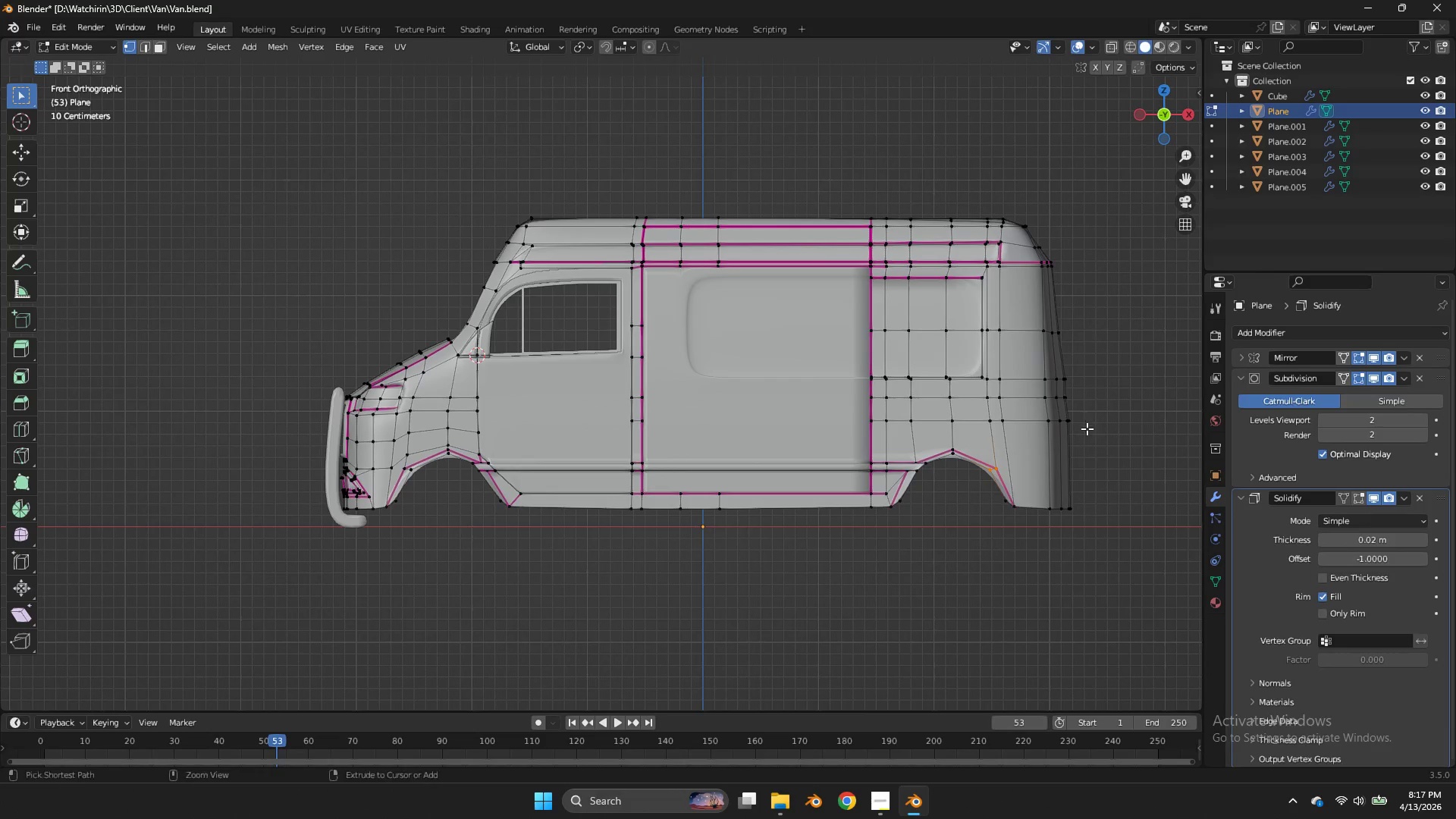 
key(Control+ControlLeft)
 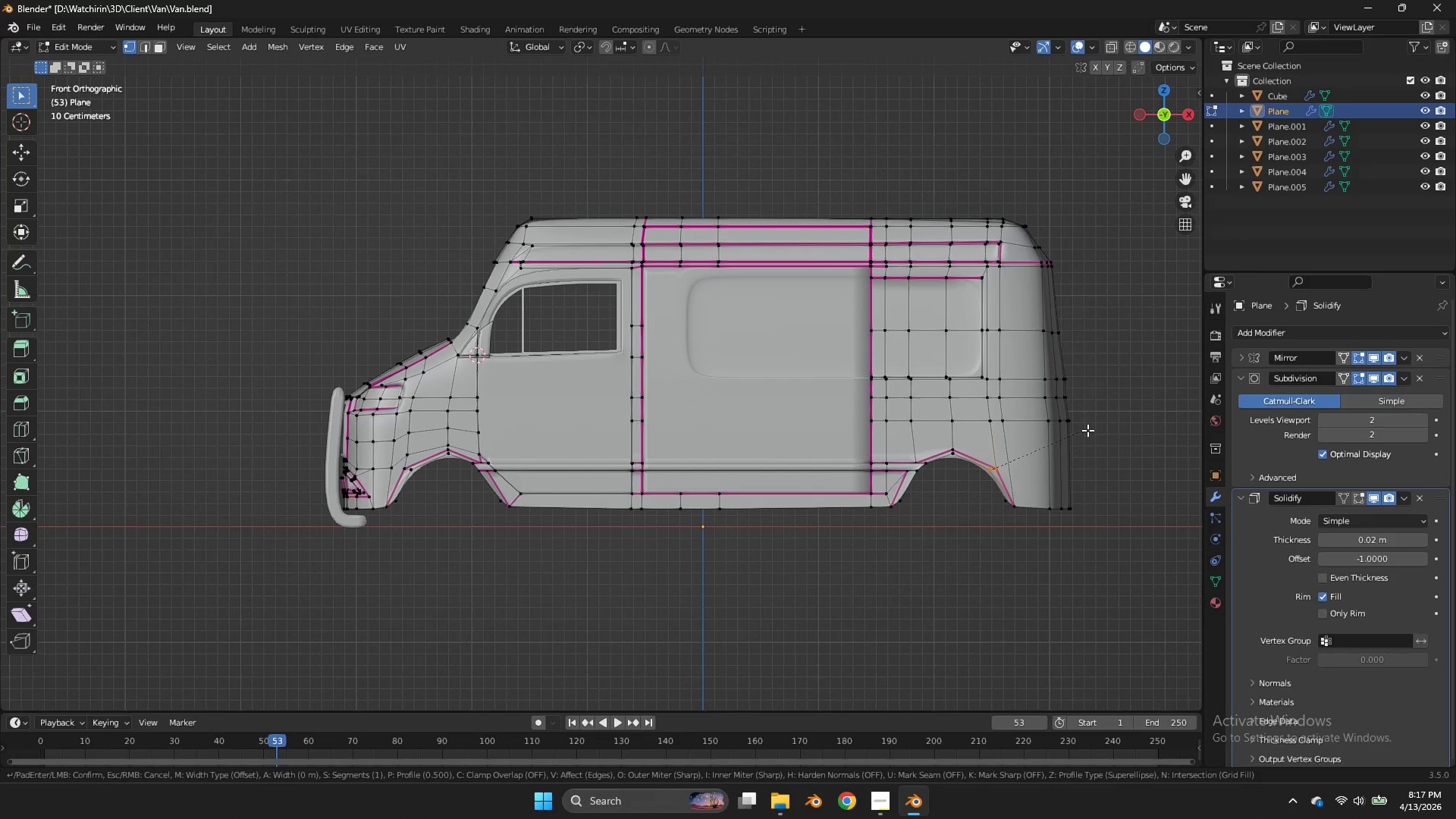 
key(Control+B)
 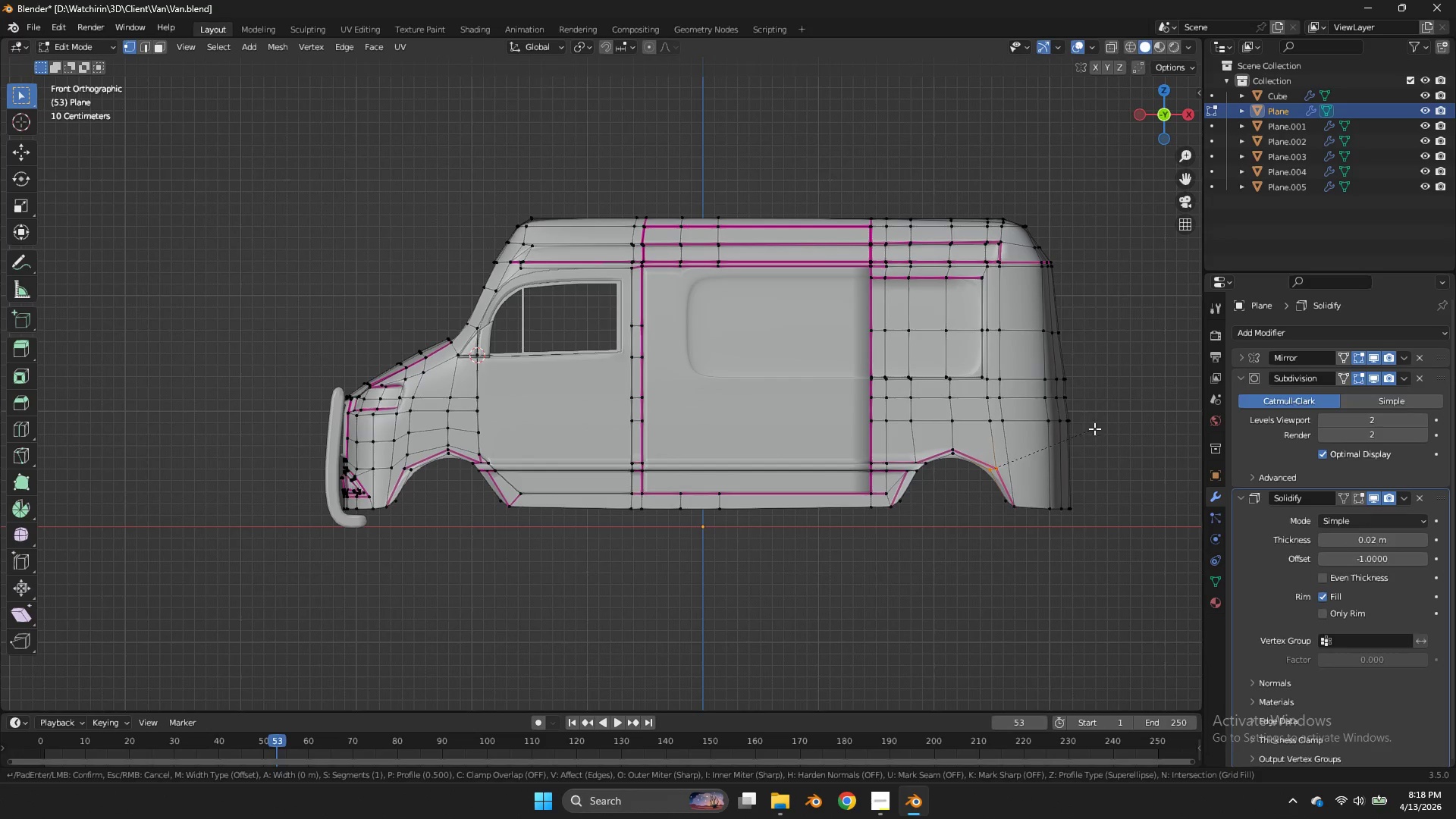 
hold_key(key=ShiftLeft, duration=2.05)
double_click([1135, 410])
 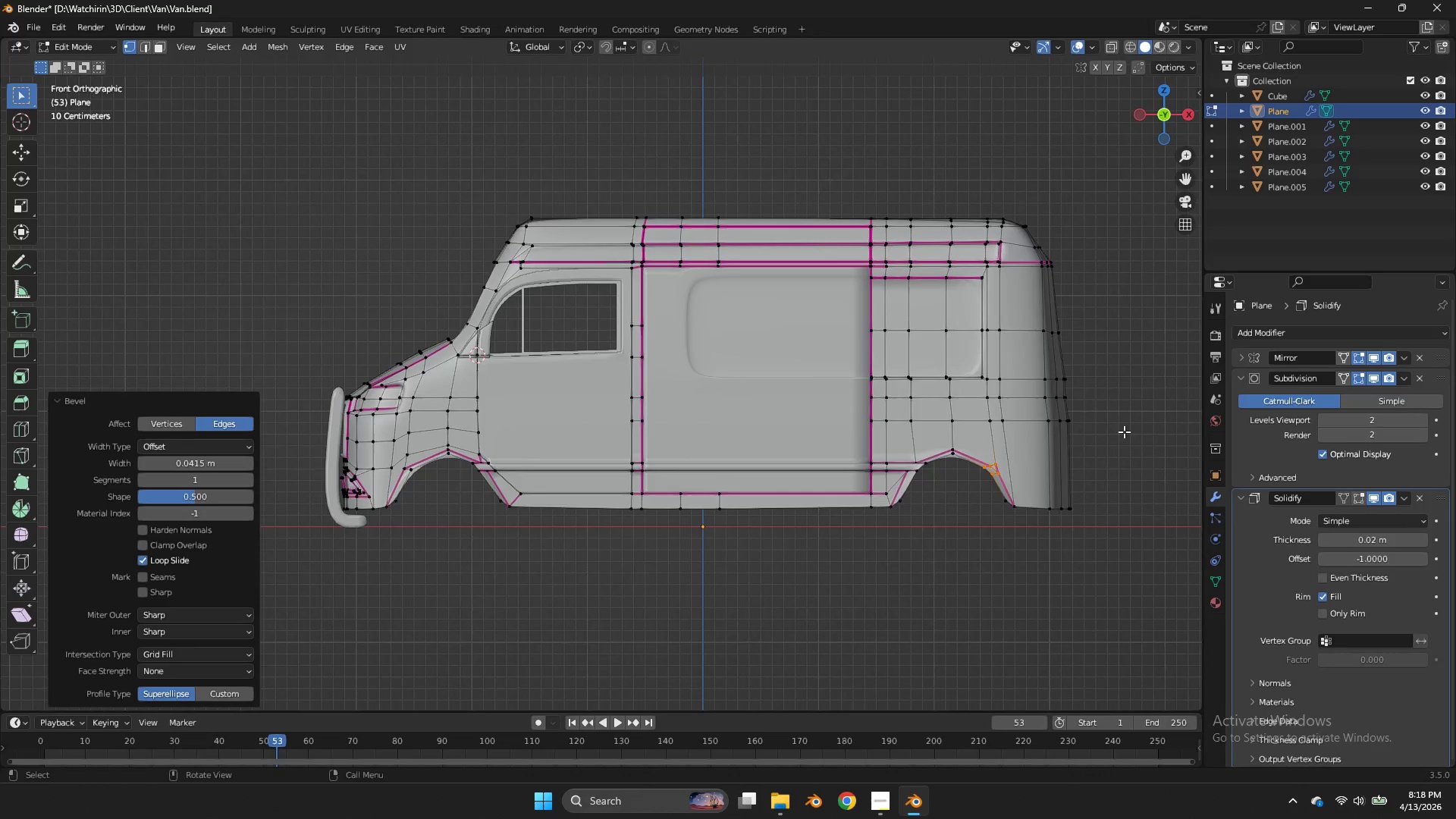 
scroll: coordinate [1124, 431], scroll_direction: up, amount: 3.0
 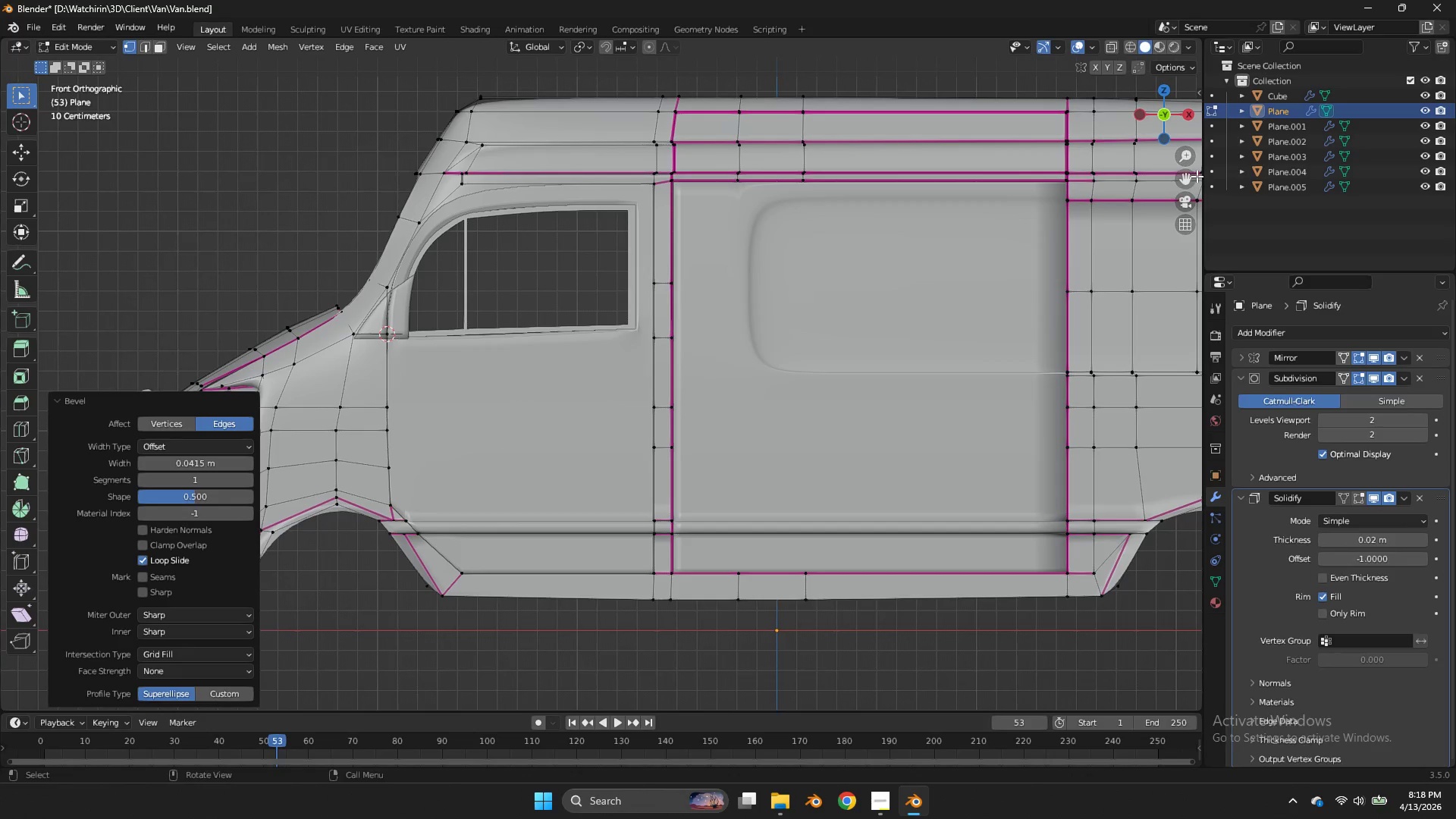 
left_click_drag(start_coordinate=[1197, 176], to_coordinate=[964, 154])
 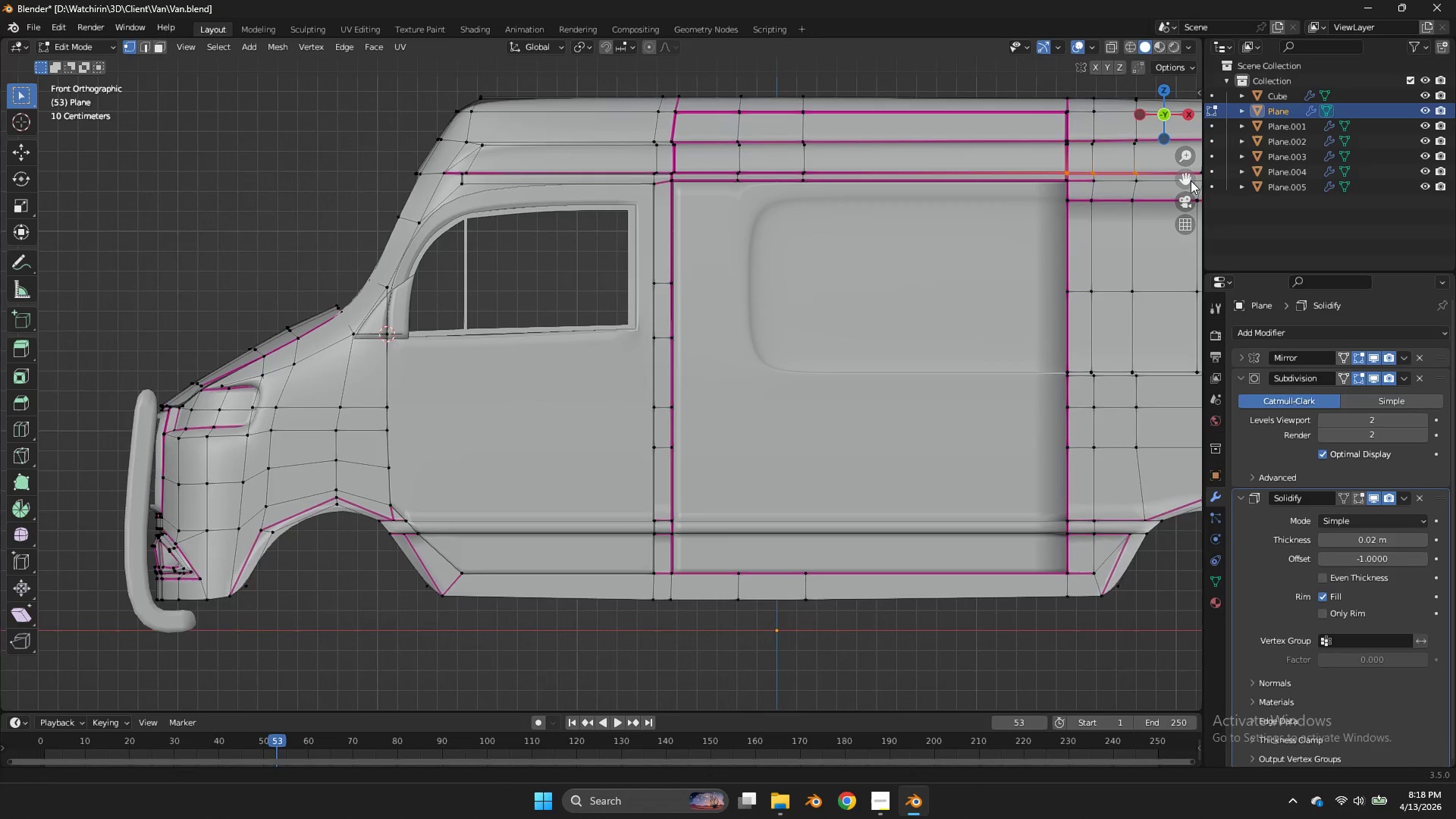 
left_click_drag(start_coordinate=[1191, 180], to_coordinate=[727, 122])
 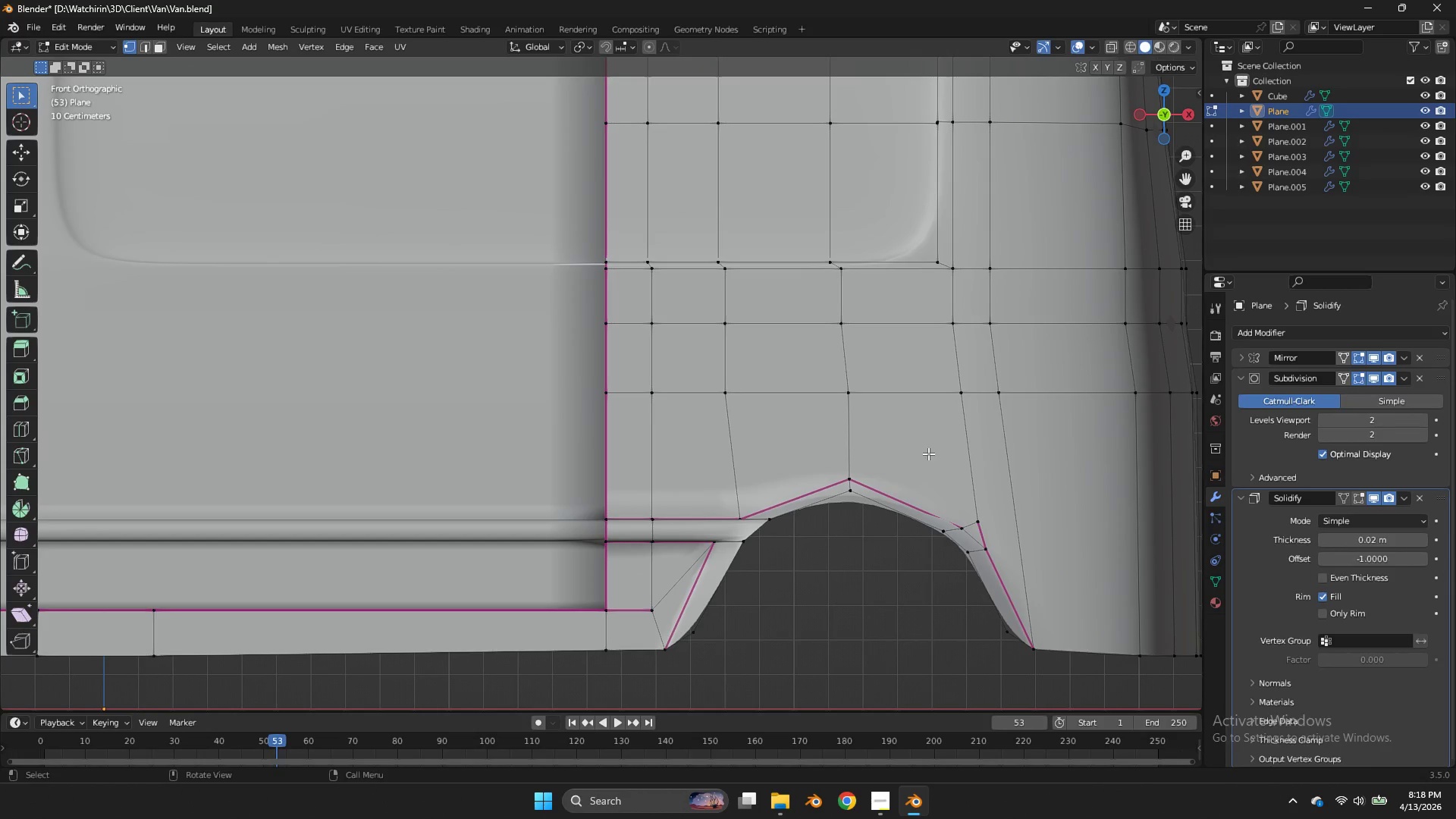 
key(Z)
 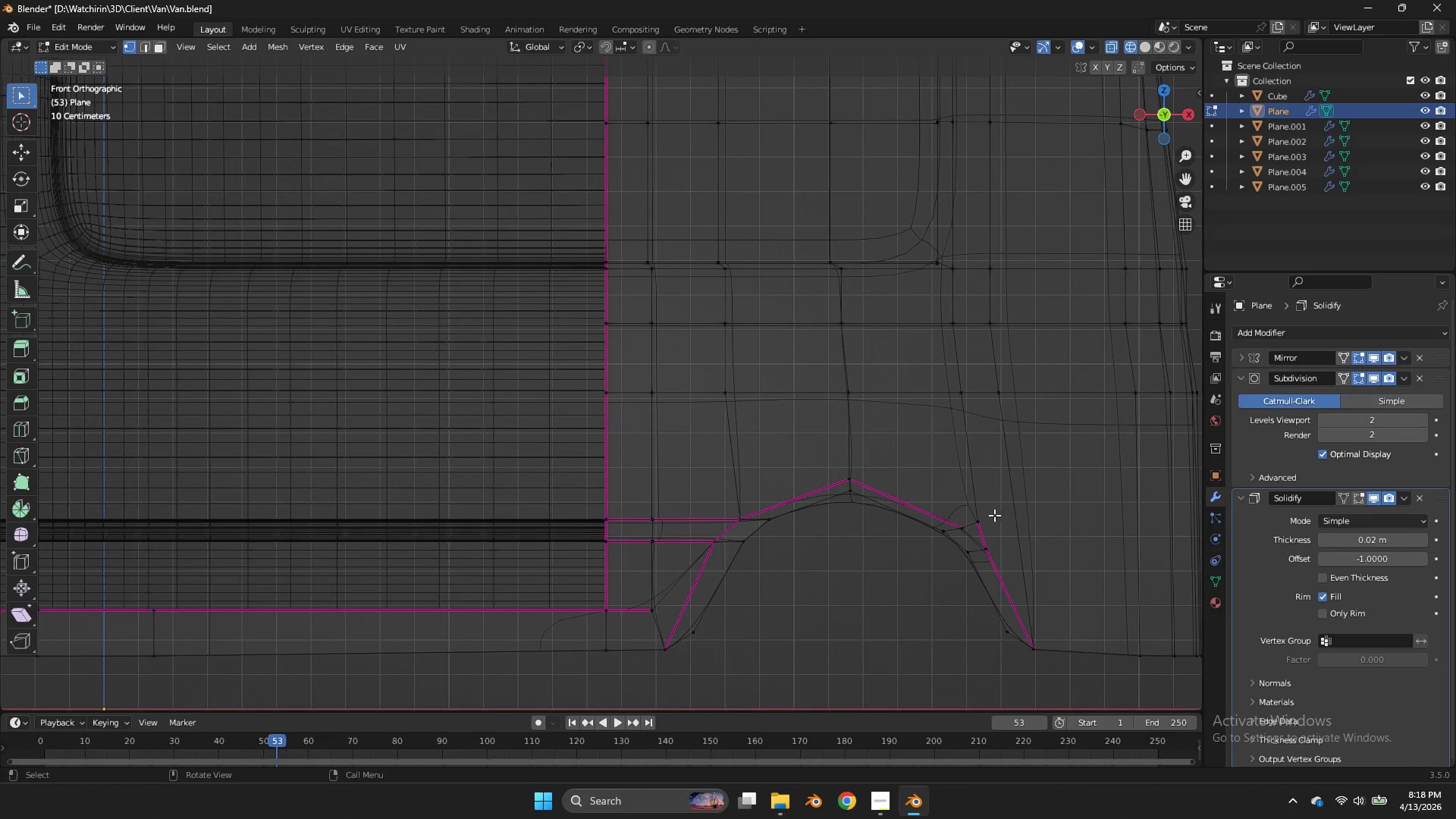 
scroll: coordinate [927, 444], scroll_direction: up, amount: 3.0
 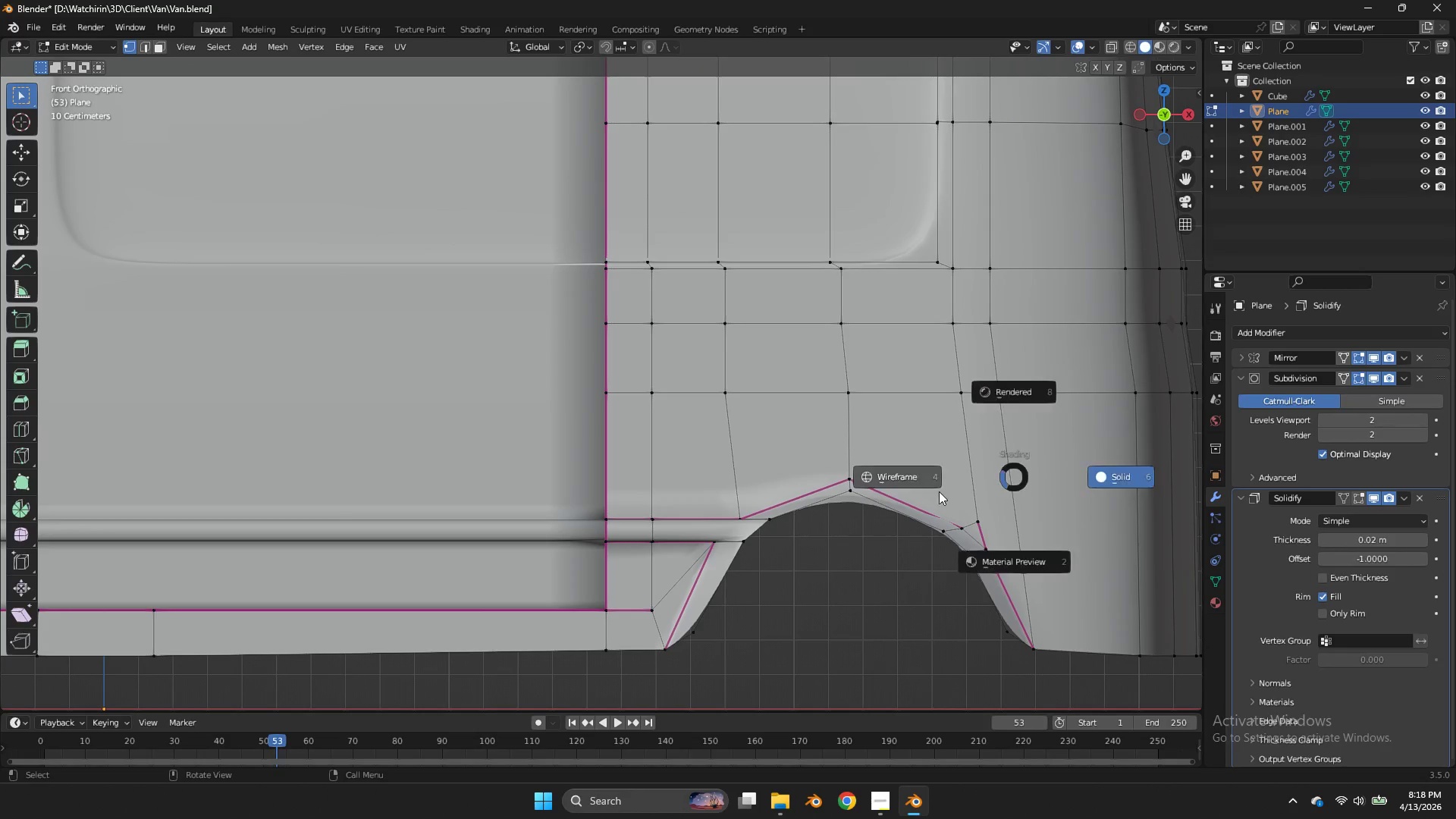 
double_click([994, 515])
 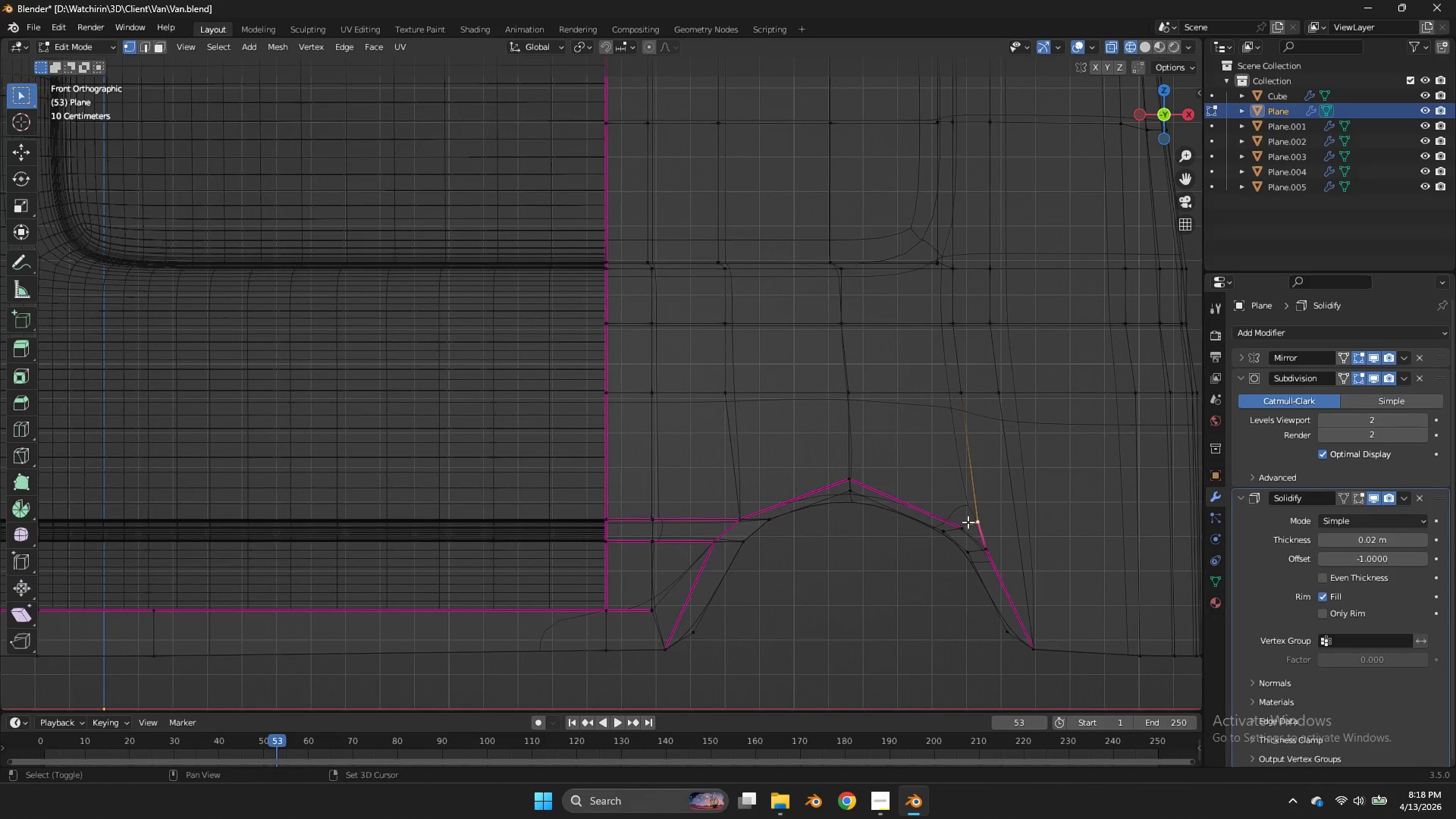 
hold_key(key=ShiftLeft, duration=0.48)
triple_click([968, 522])
 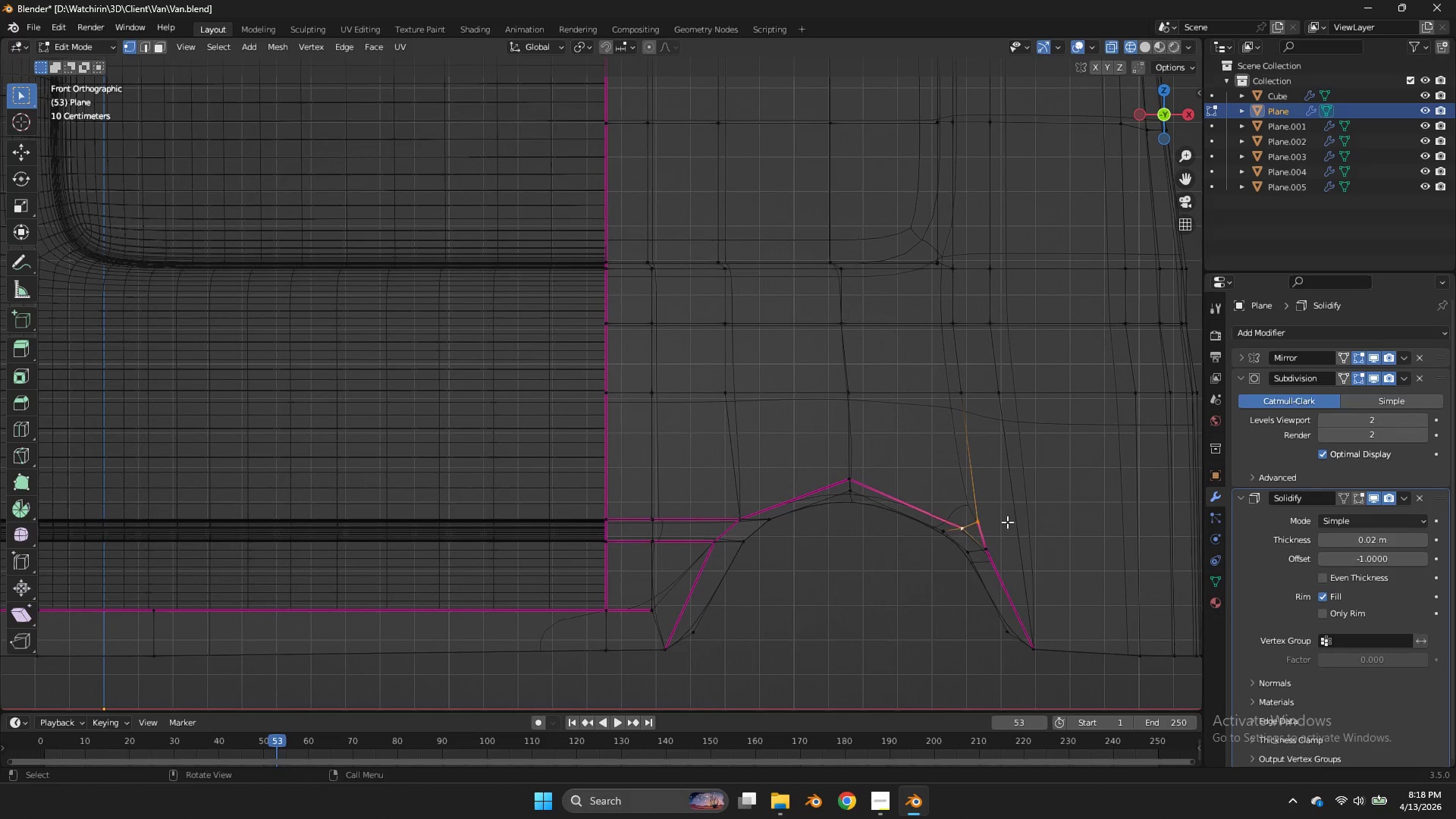 
key(M)
 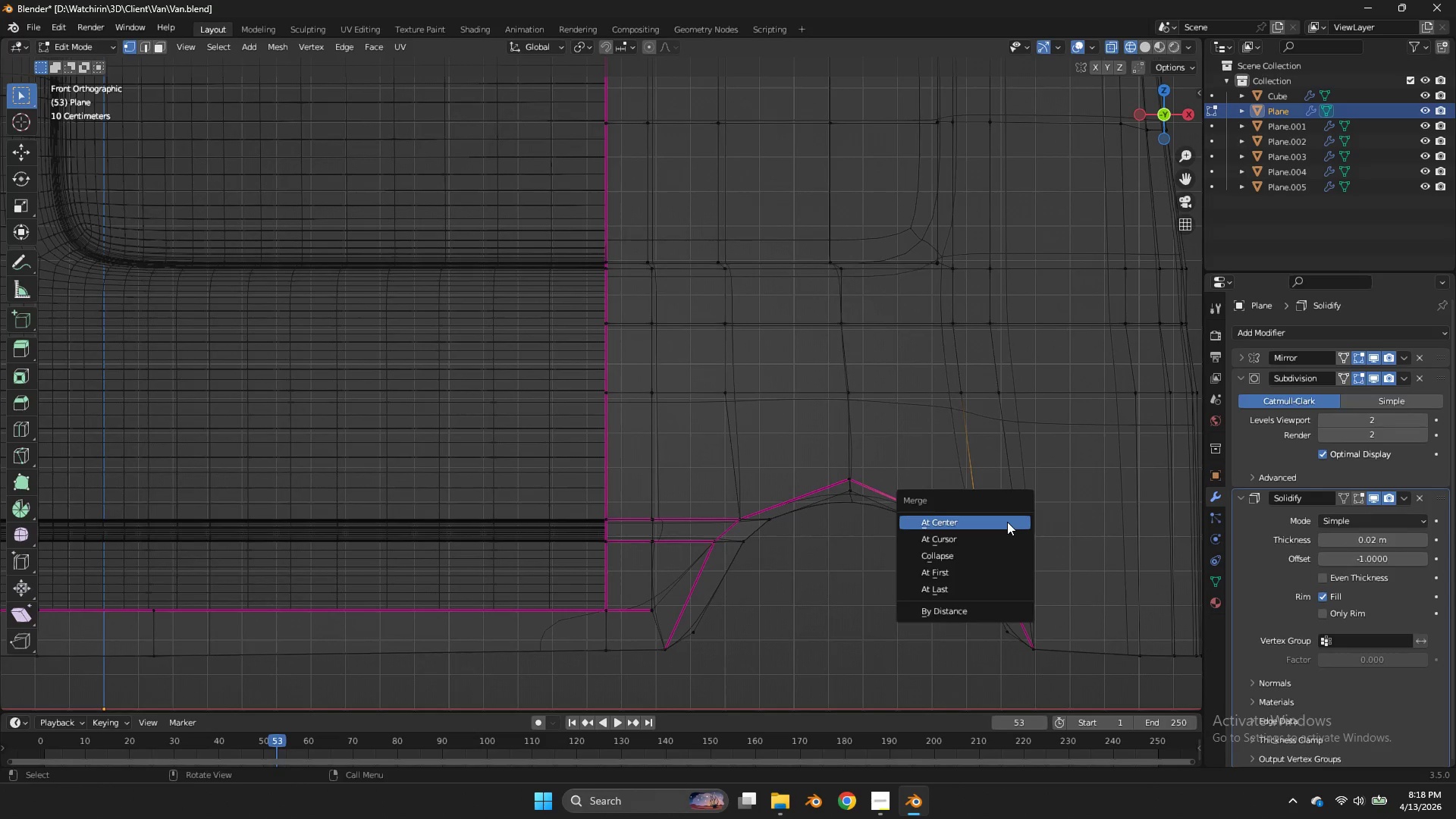 
left_click([1007, 522])
 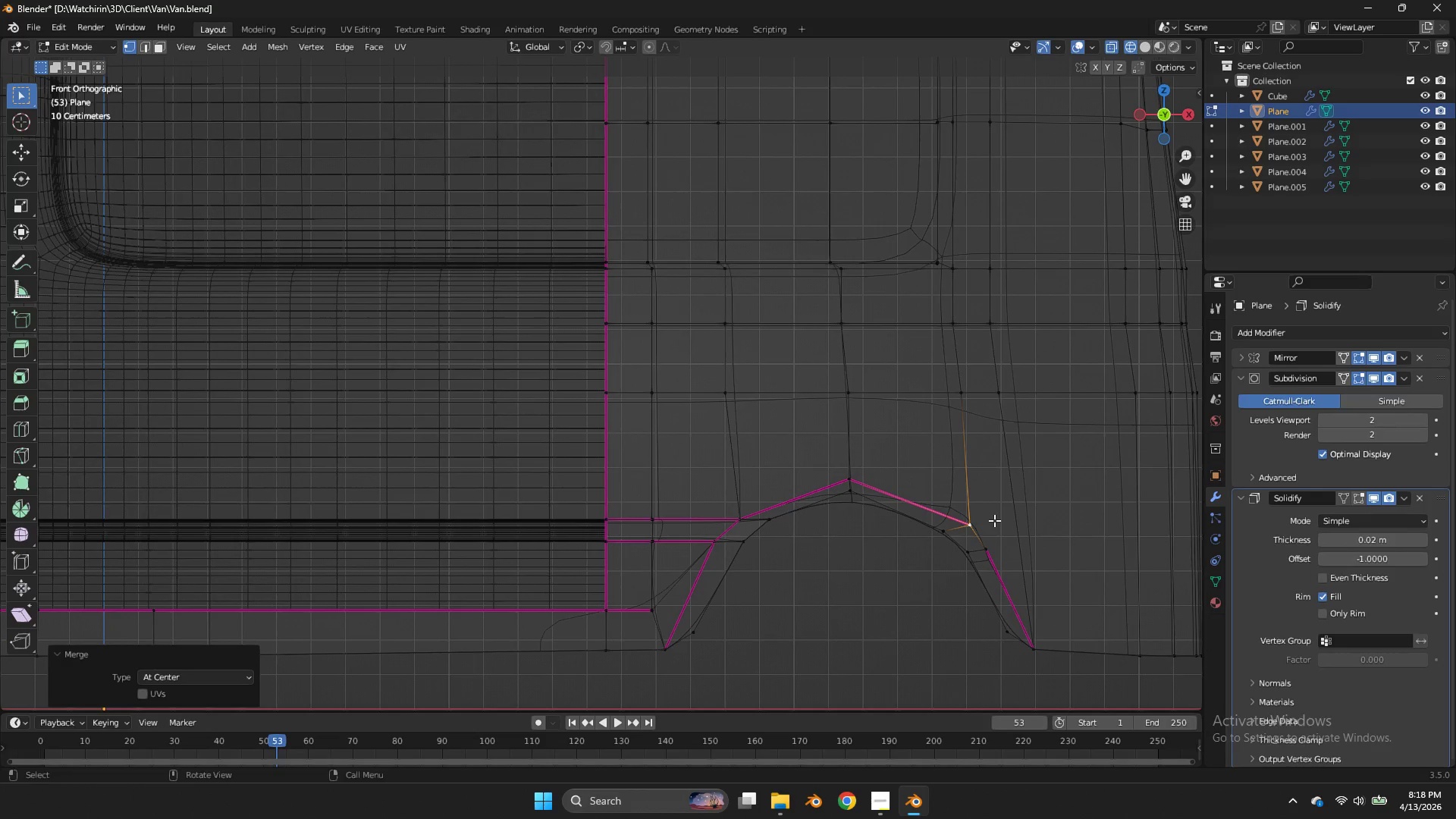 
key(G)
 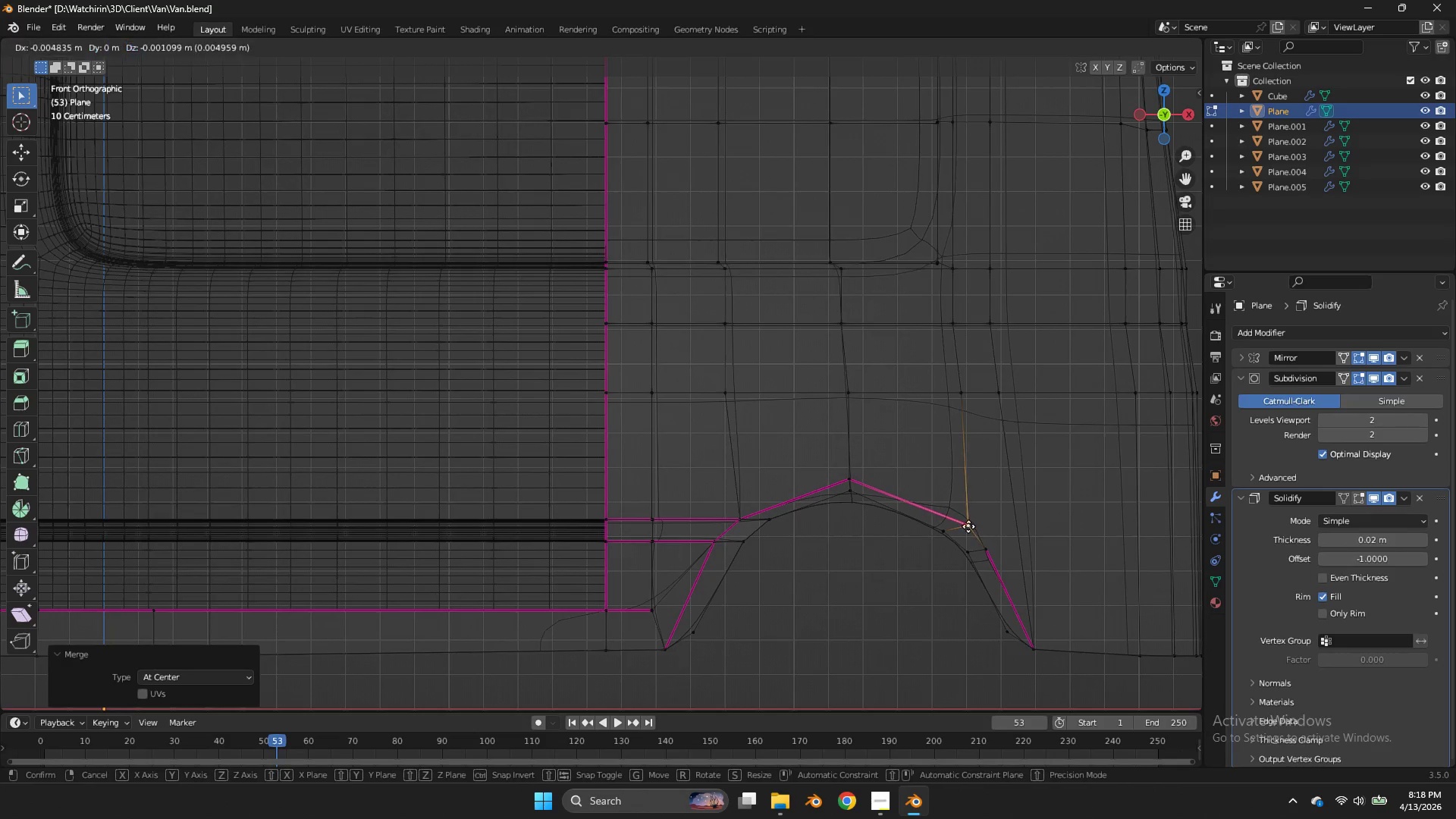 
hold_key(key=ShiftLeft, duration=0.47)
left_click([949, 532])
 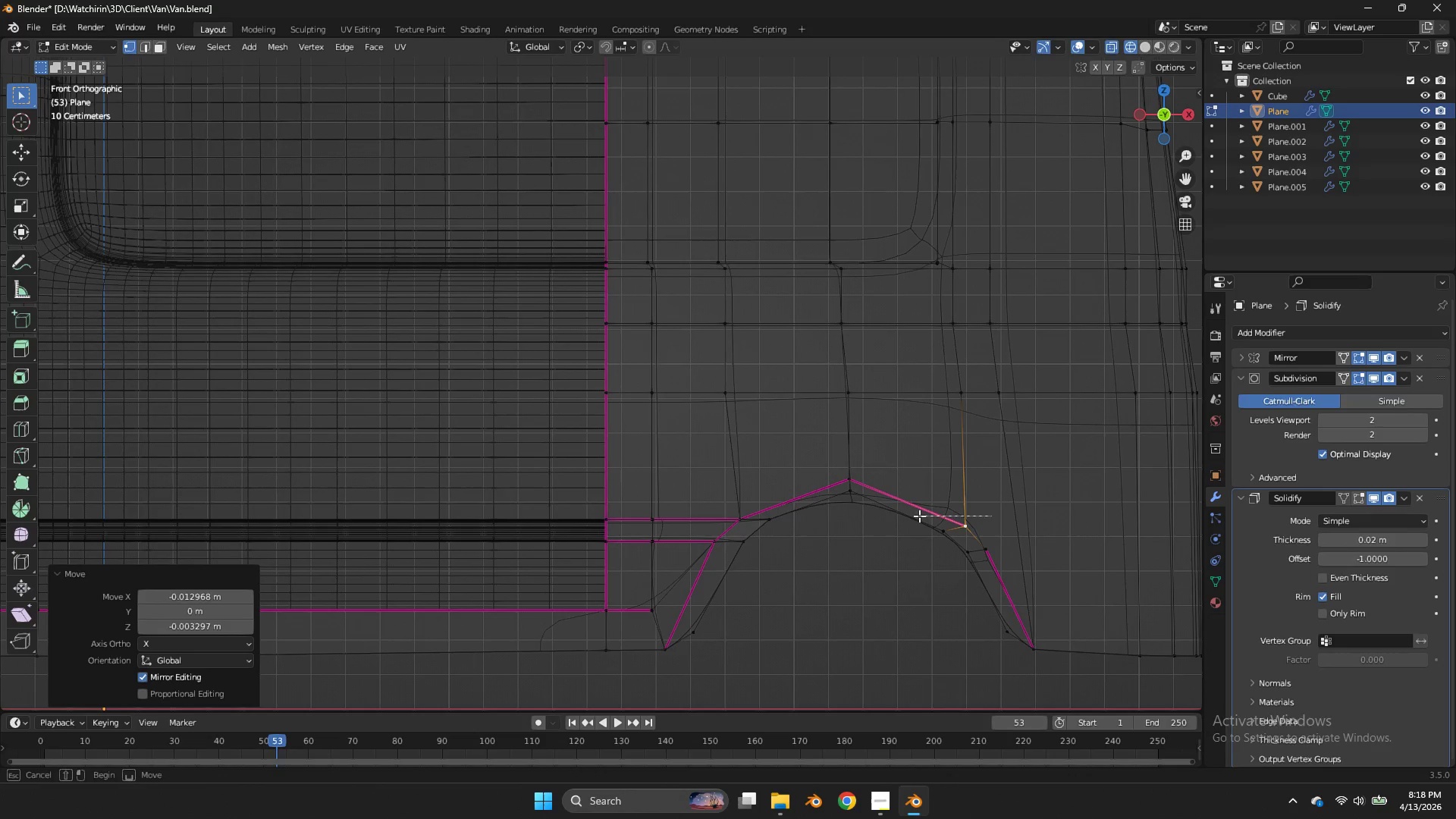 
left_click_drag(start_coordinate=[991, 516], to_coordinate=[704, 525])
 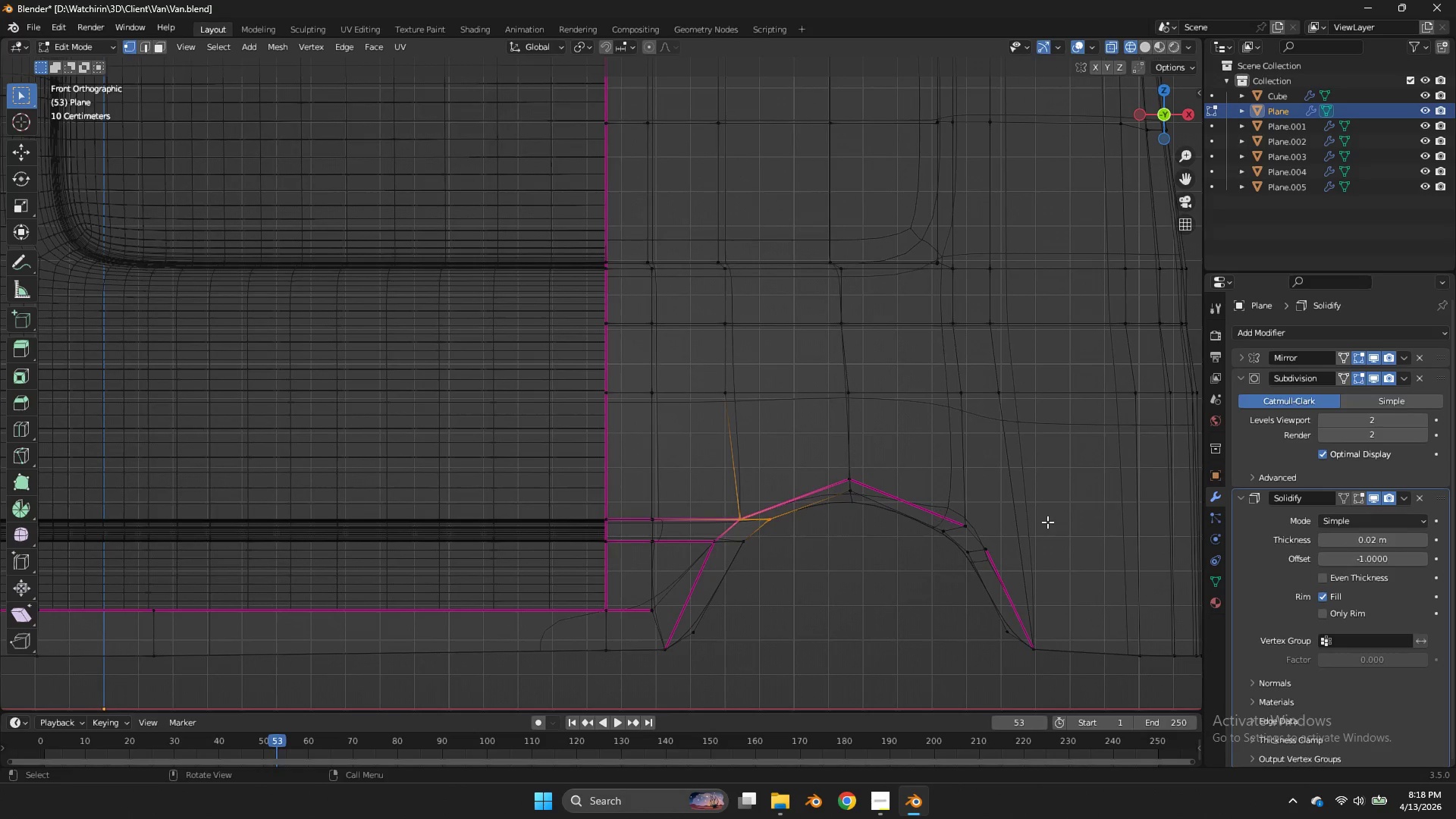 
hold_key(key=ShiftLeft, duration=0.95)
left_click_drag(start_coordinate=[999, 517], to_coordinate=[923, 537])
 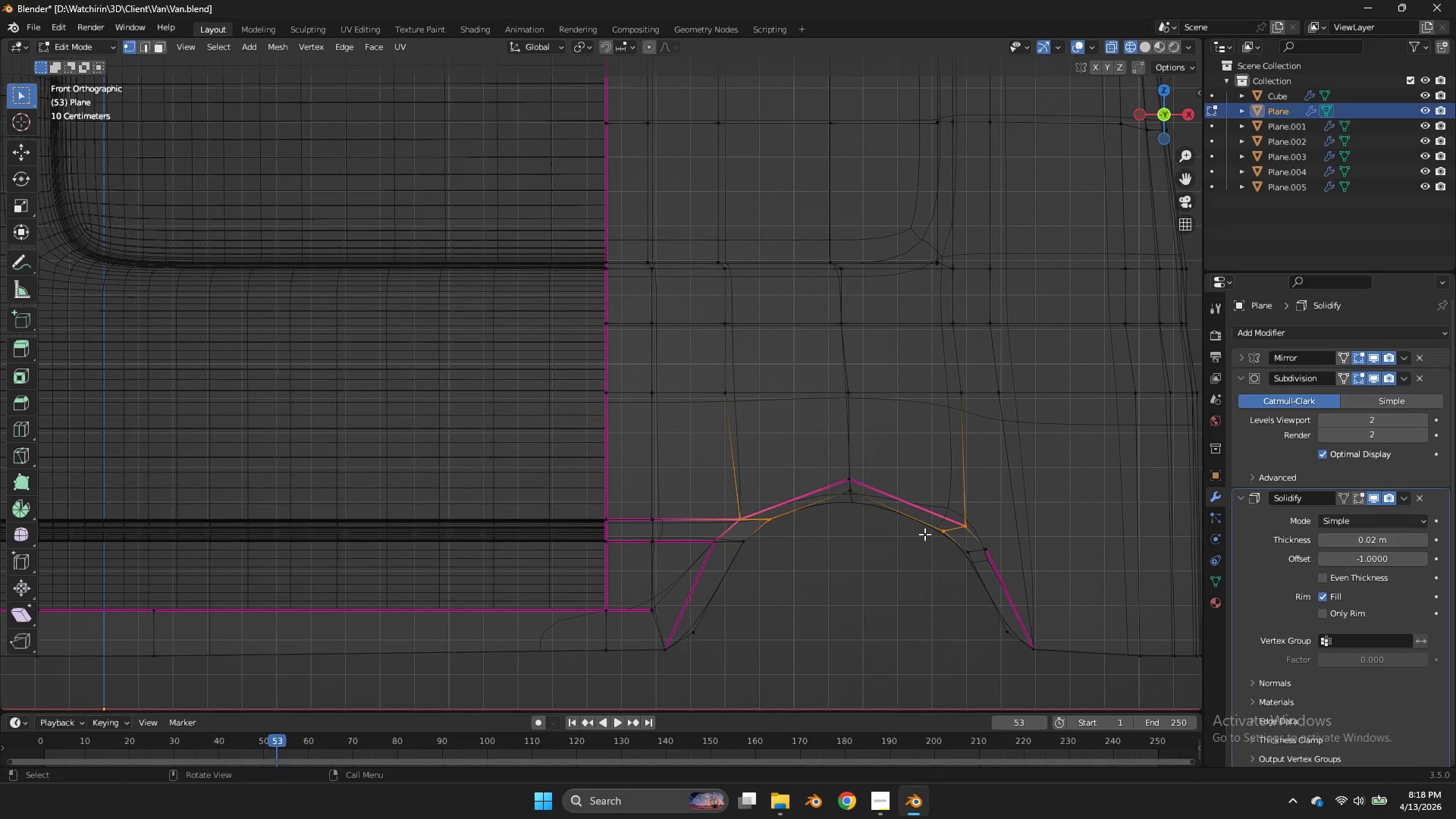 
type(sz0)
 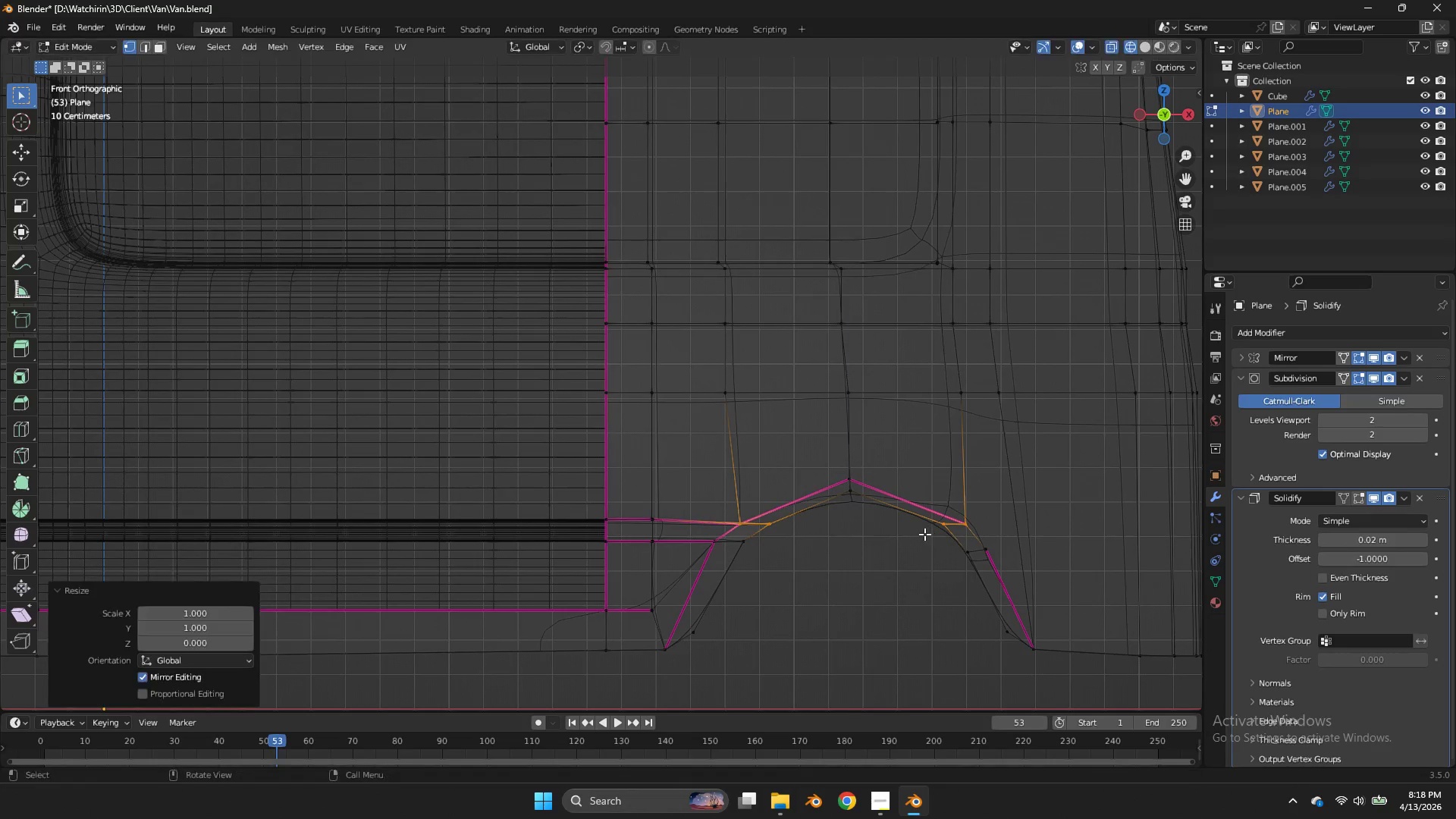 
key(Enter)
 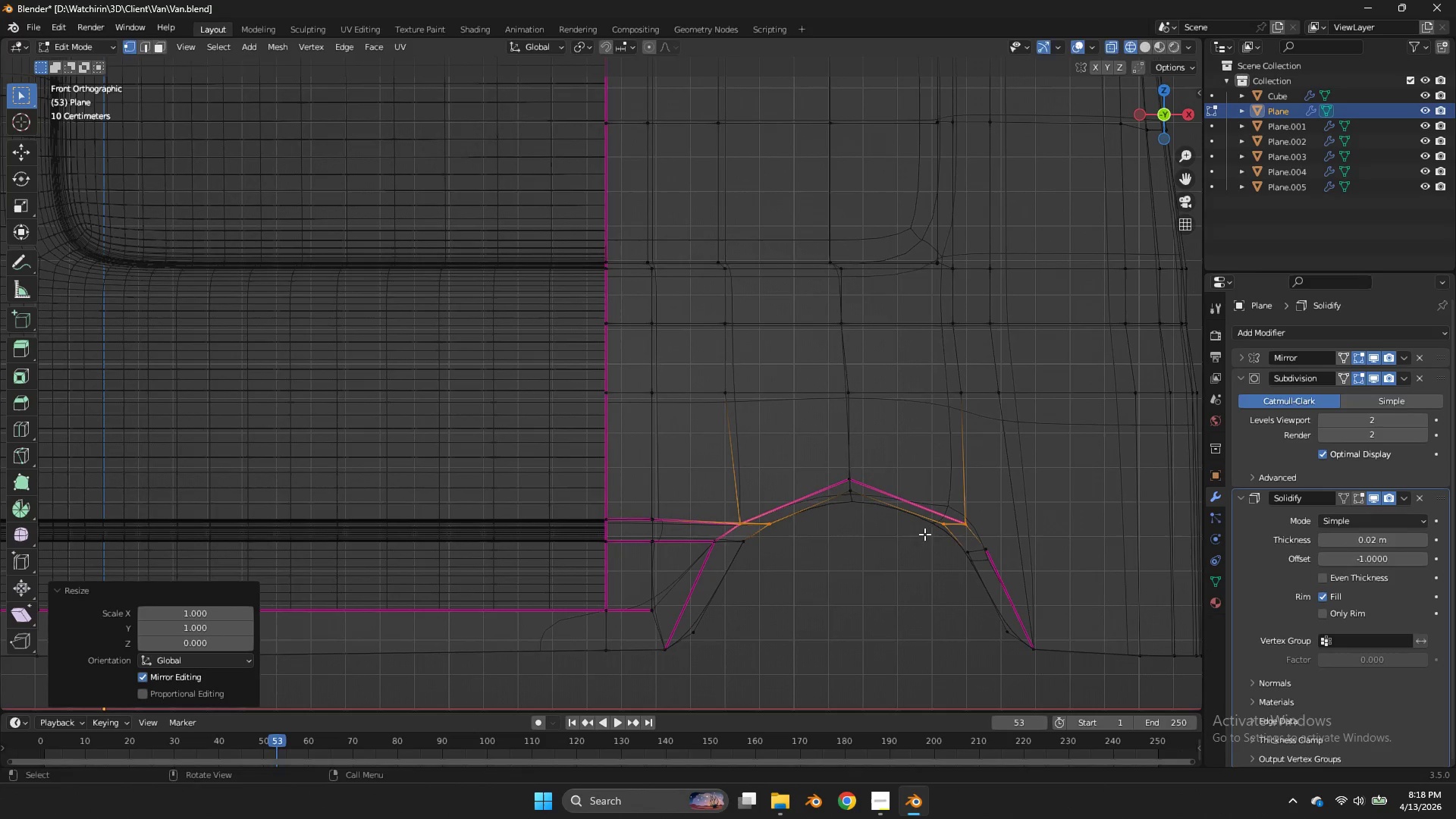 
type(gz)
 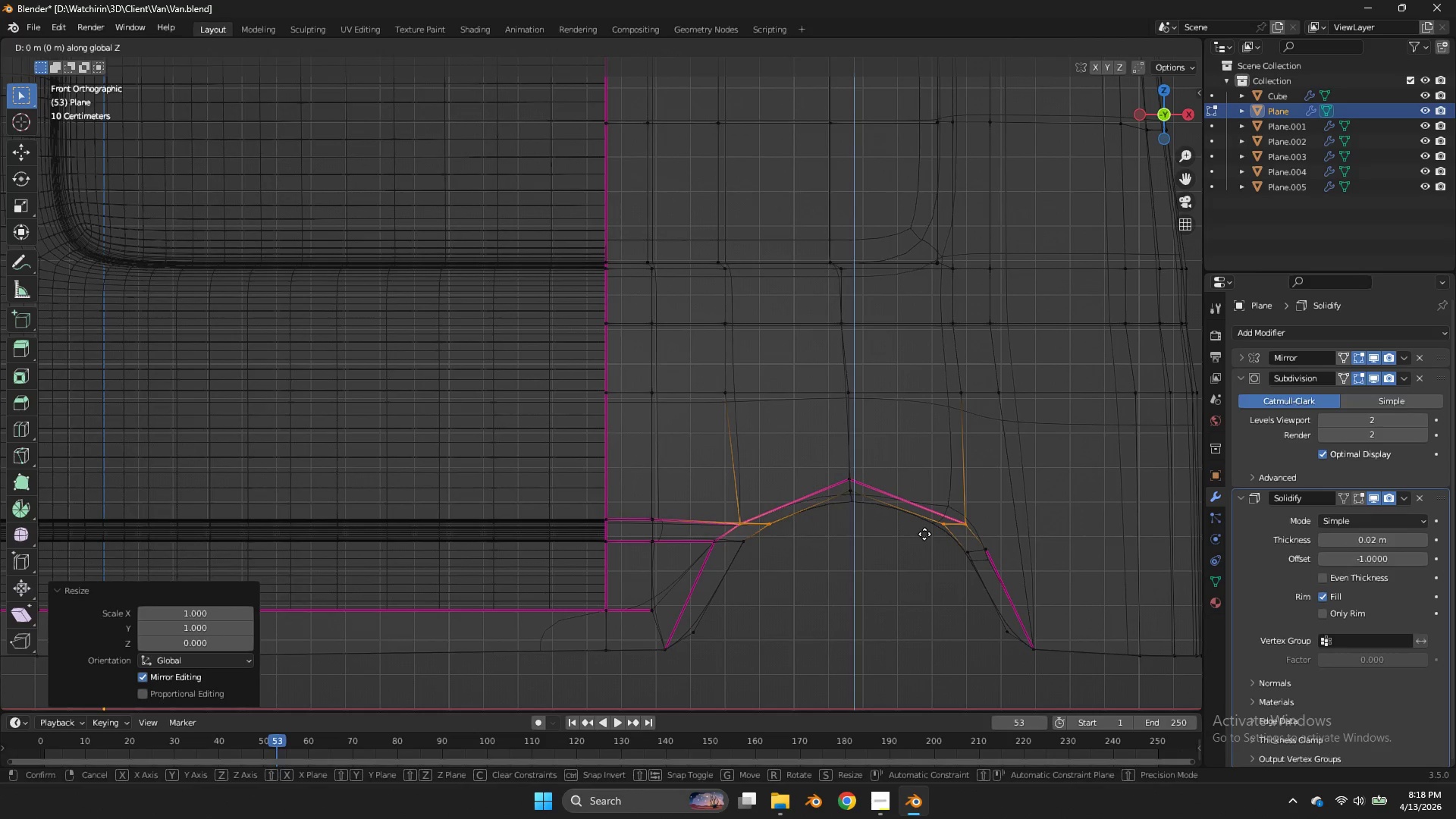 
hold_key(key=ShiftLeft, duration=1.97)
left_click([923, 488])
 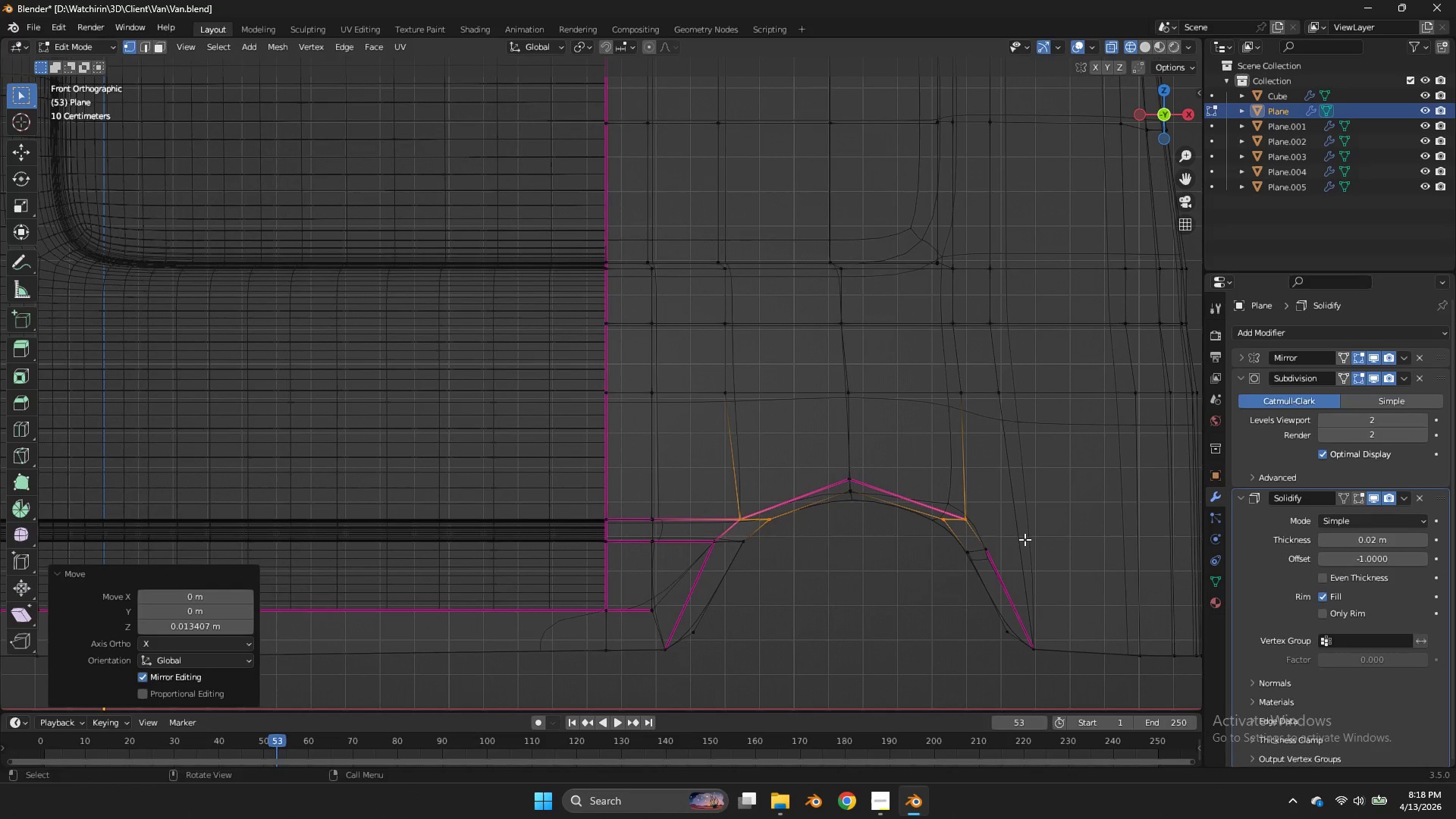 
left_click_drag(start_coordinate=[1013, 544], to_coordinate=[582, 581])
 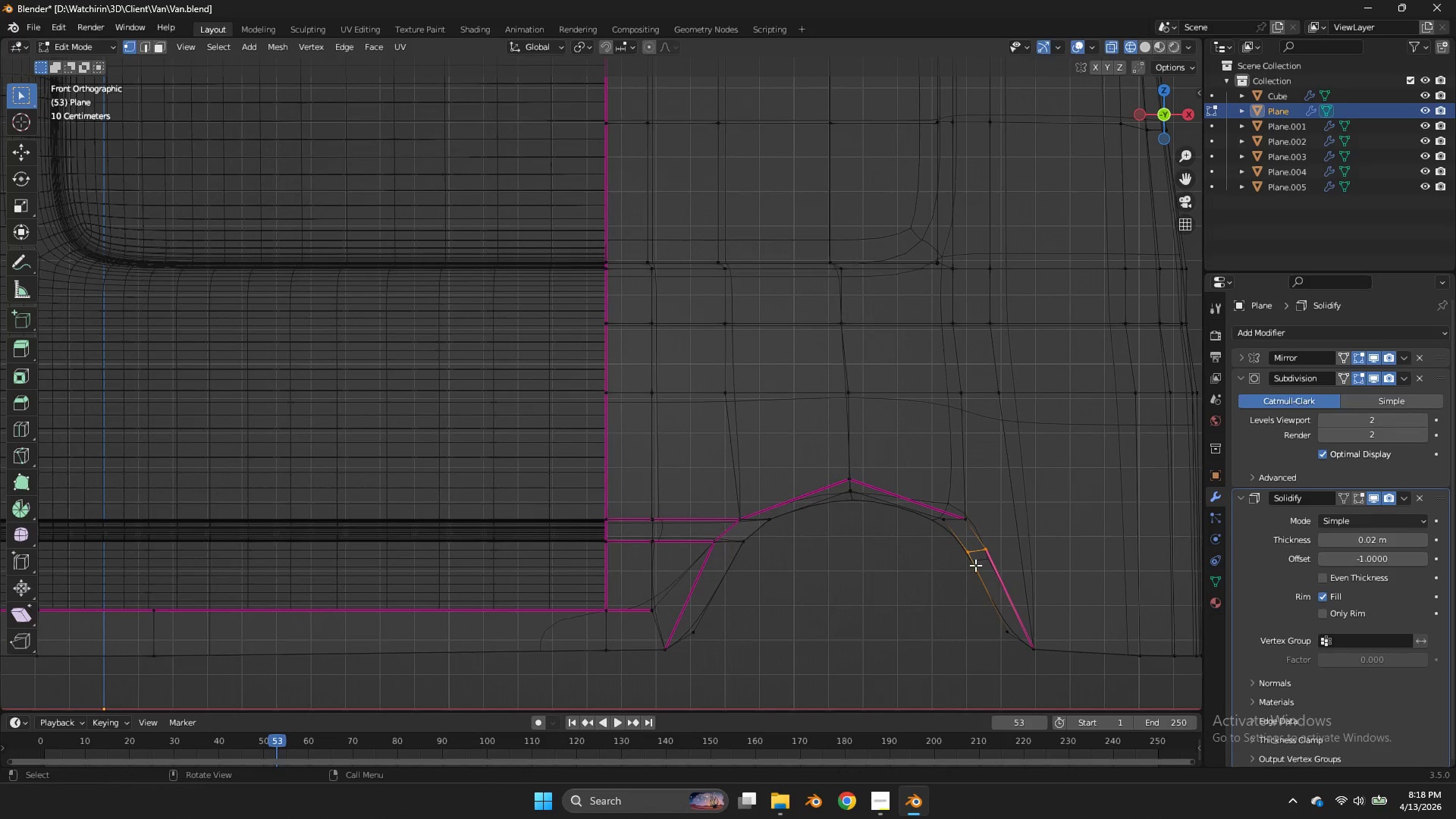 
left_click_drag(start_coordinate=[582, 581], to_coordinate=[588, 581])
 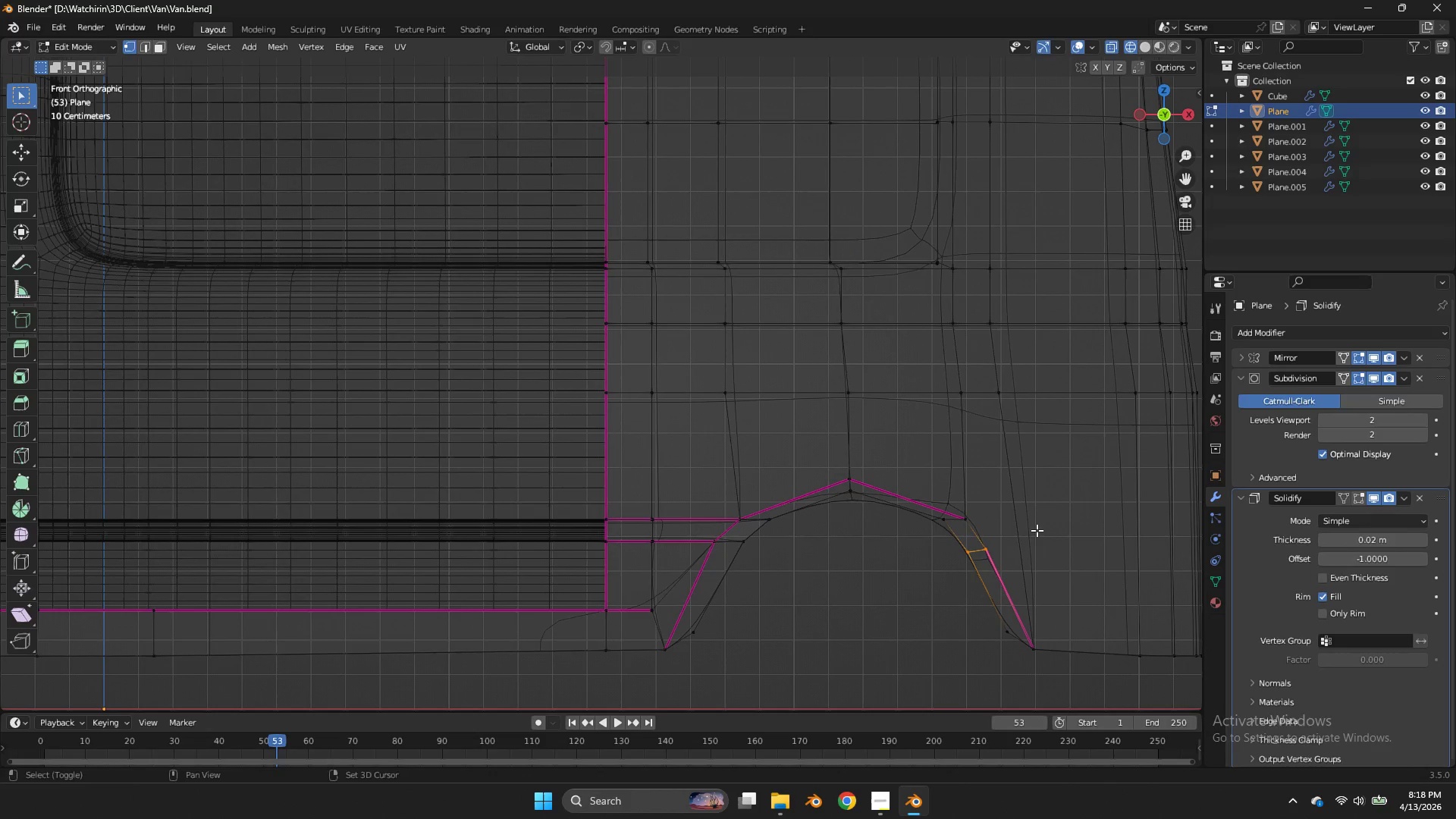 
hold_key(key=ShiftLeft, duration=1.0)
left_click_drag(start_coordinate=[1027, 532], to_coordinate=[576, 566])
 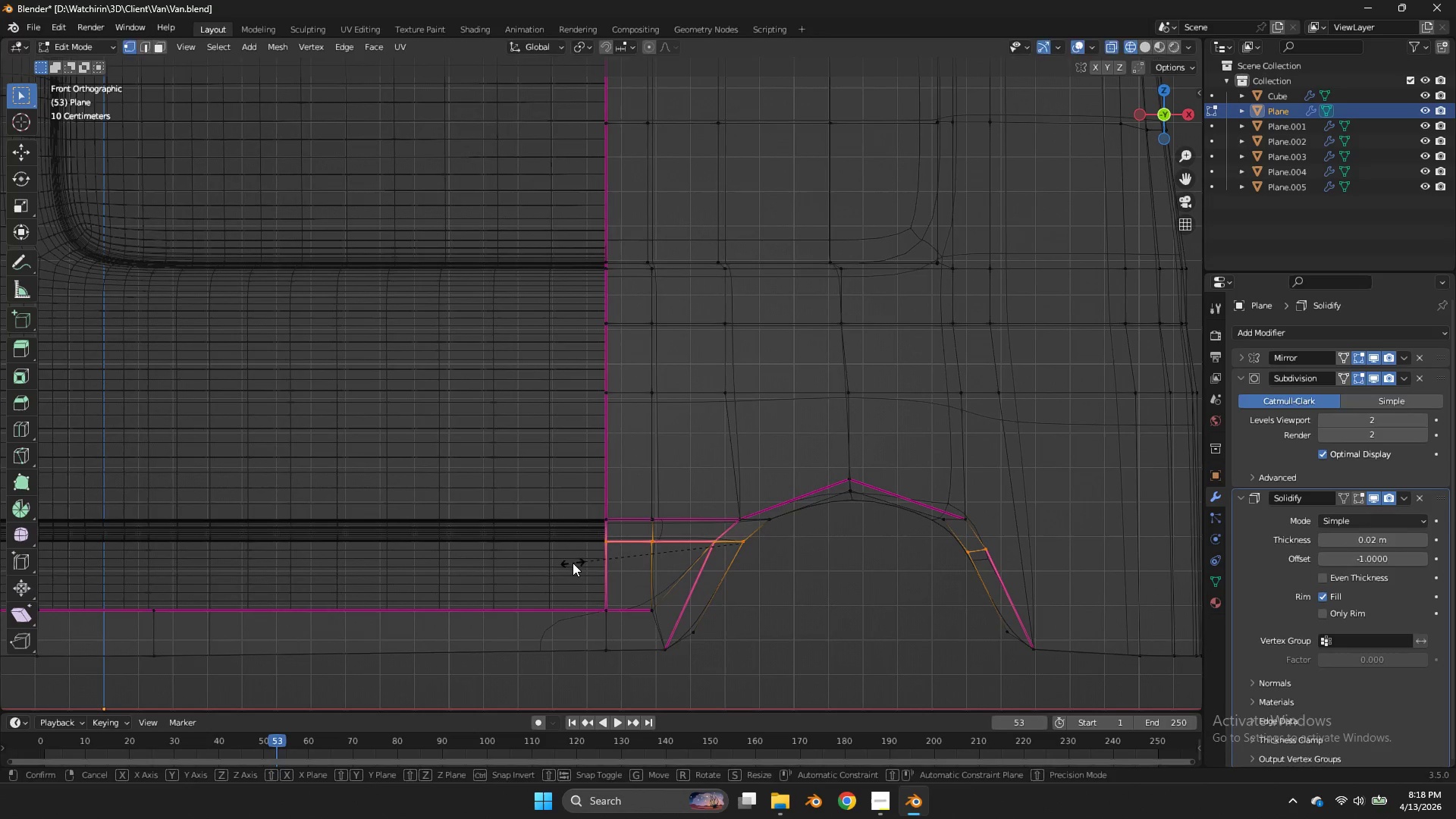 
type(sz0)
 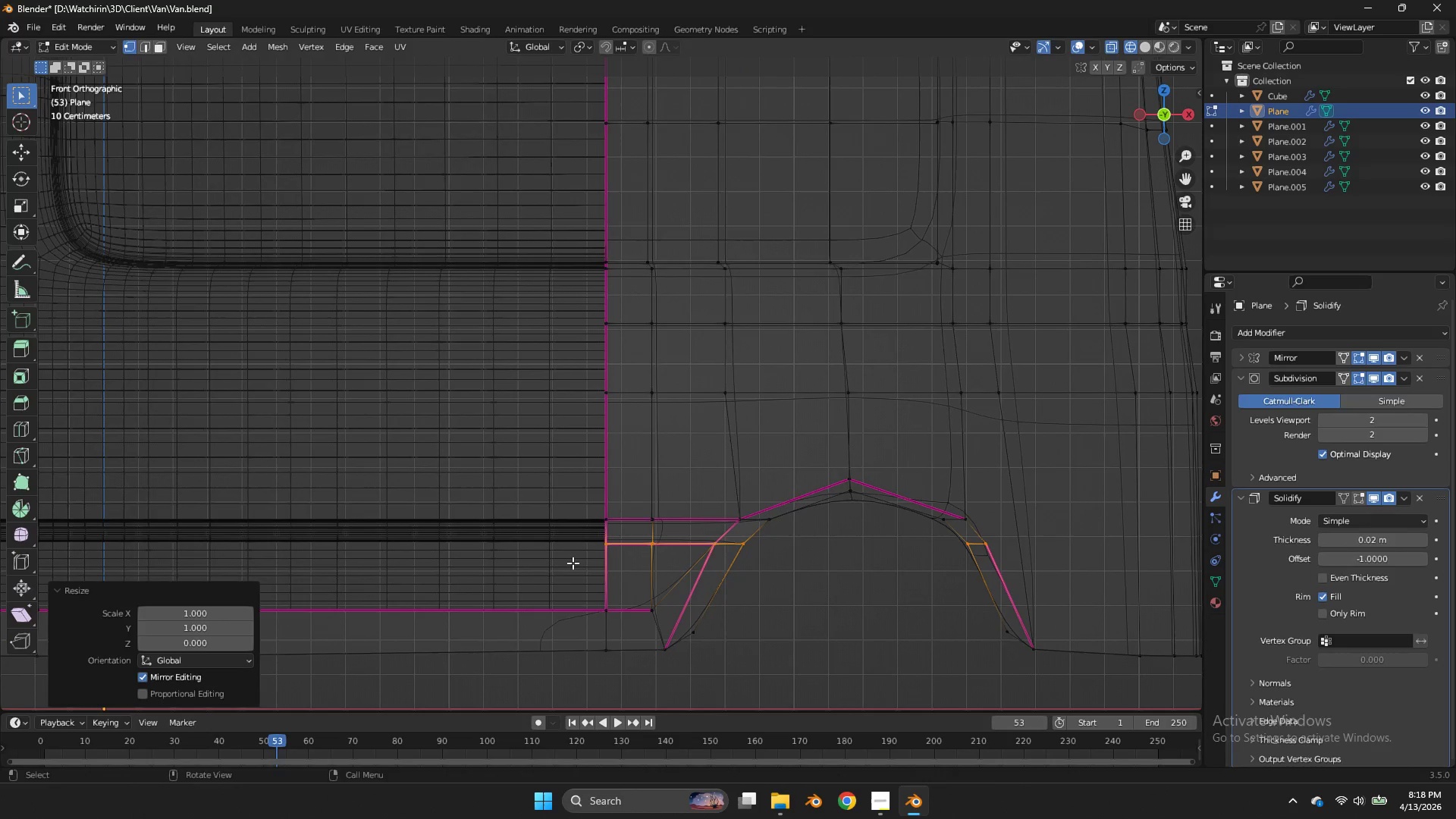 
key(Enter)
 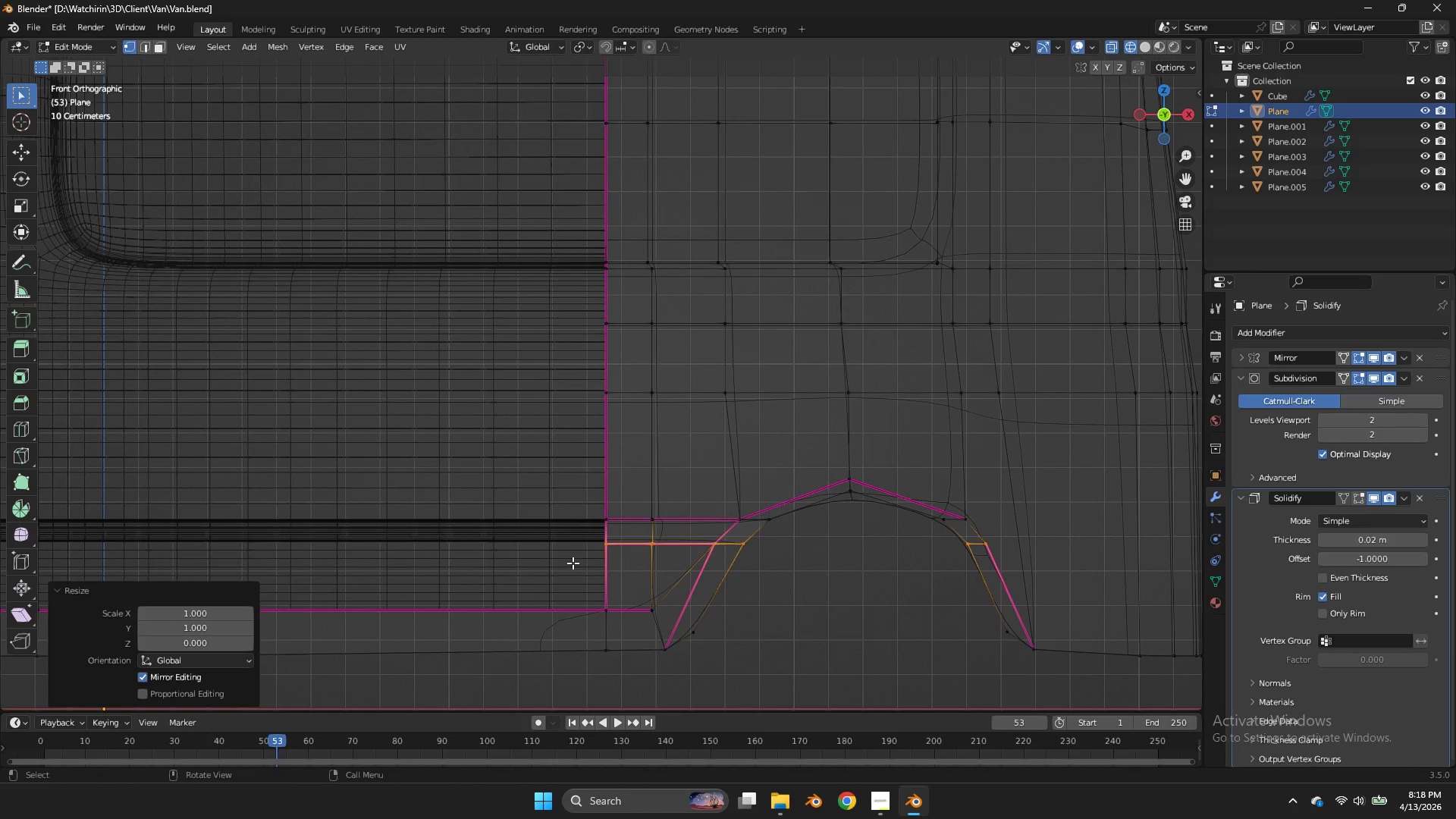 
type(gz)
 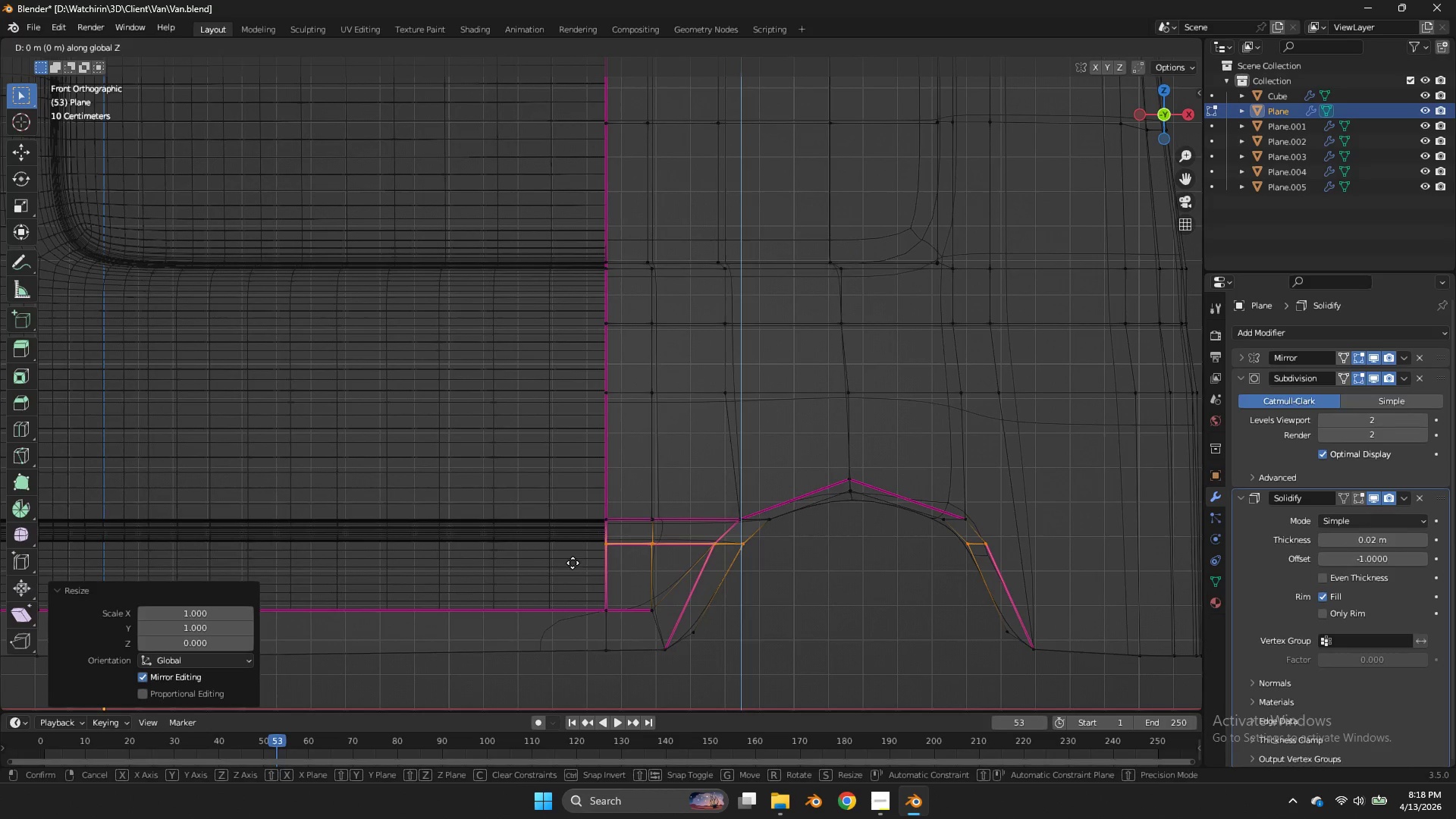 
hold_key(key=ShiftLeft, duration=2.66)
left_click([574, 520])
 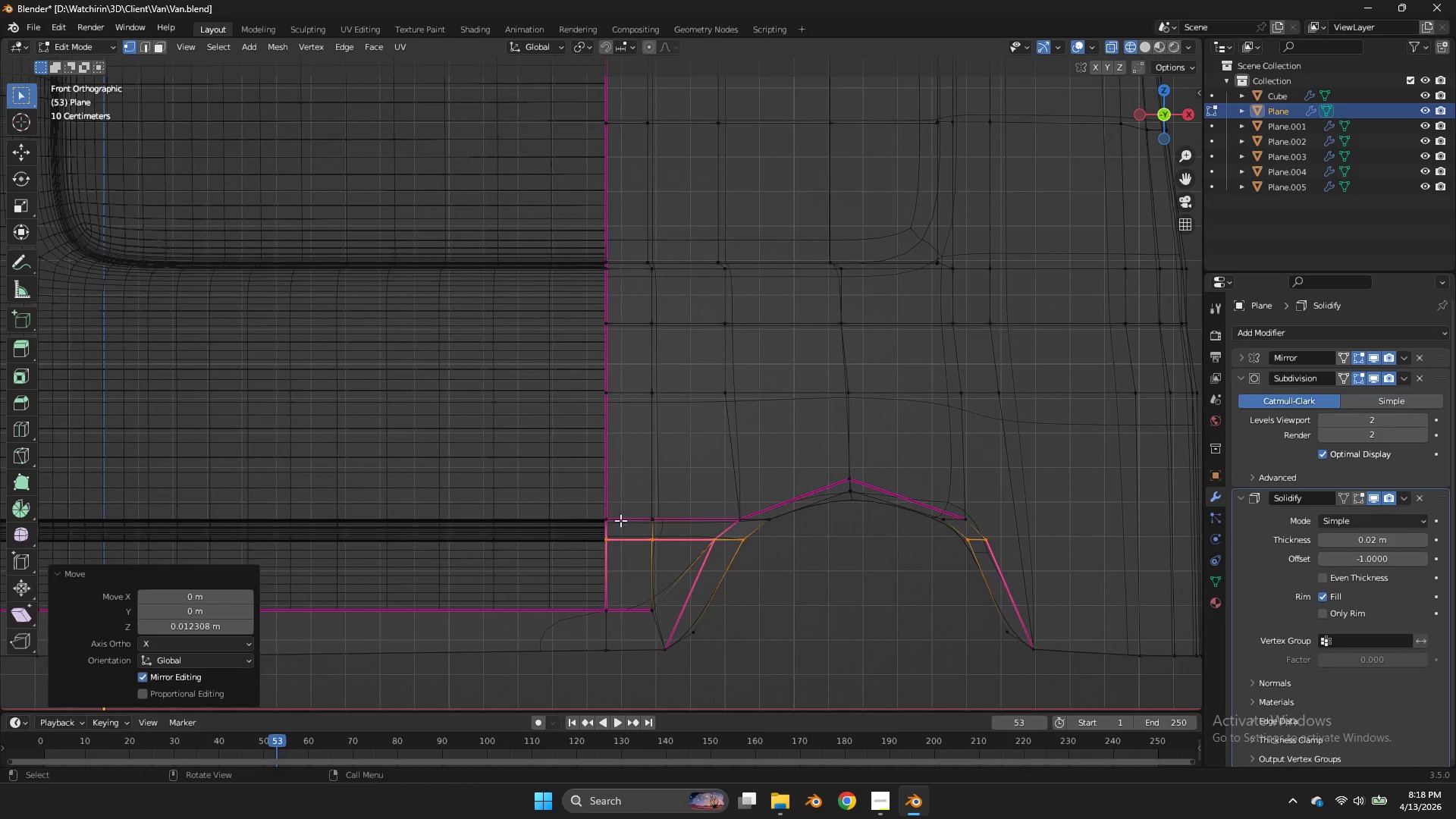 
key(Z)
 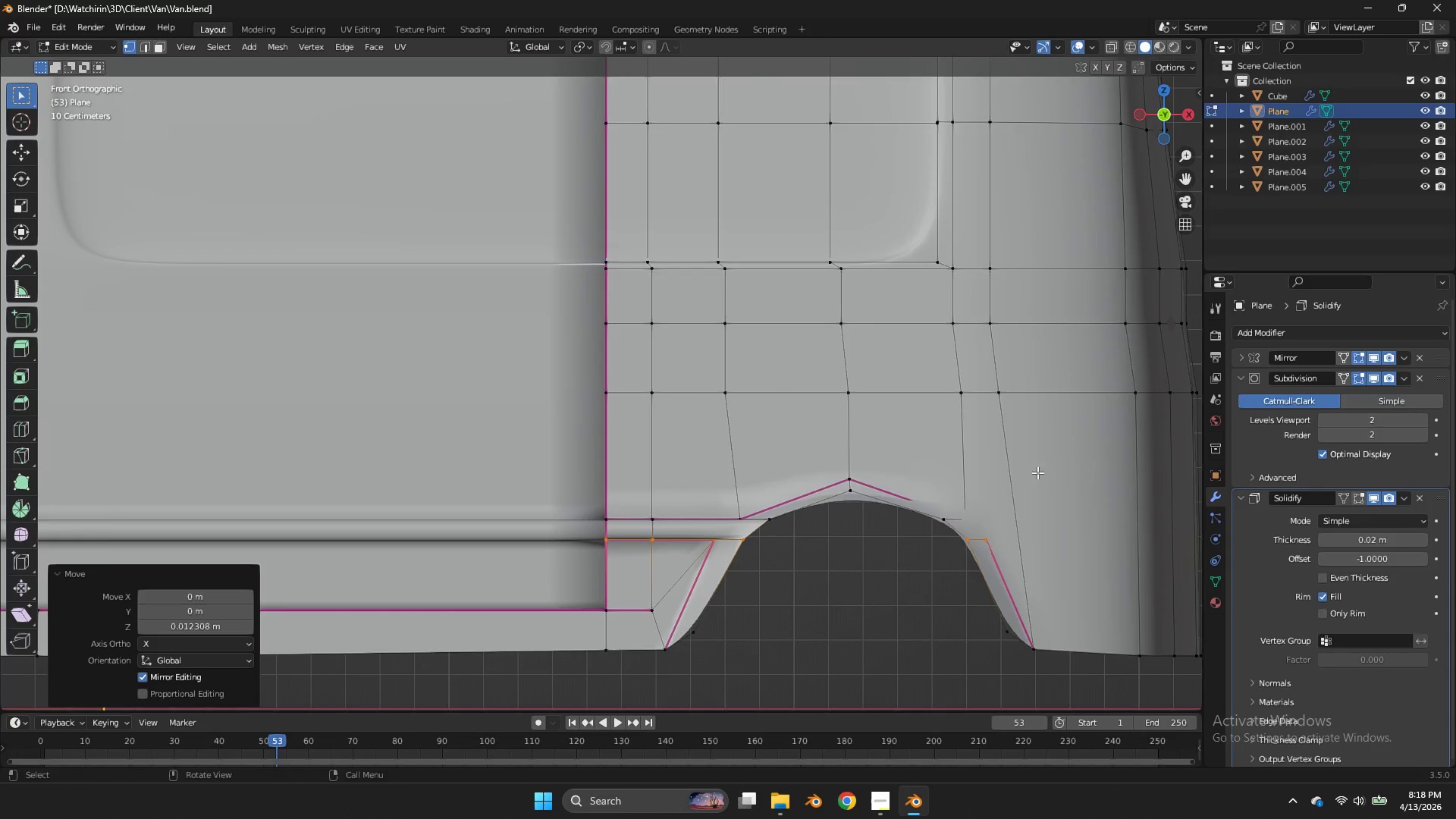 
scroll: coordinate [699, 463], scroll_direction: down, amount: 5.0
 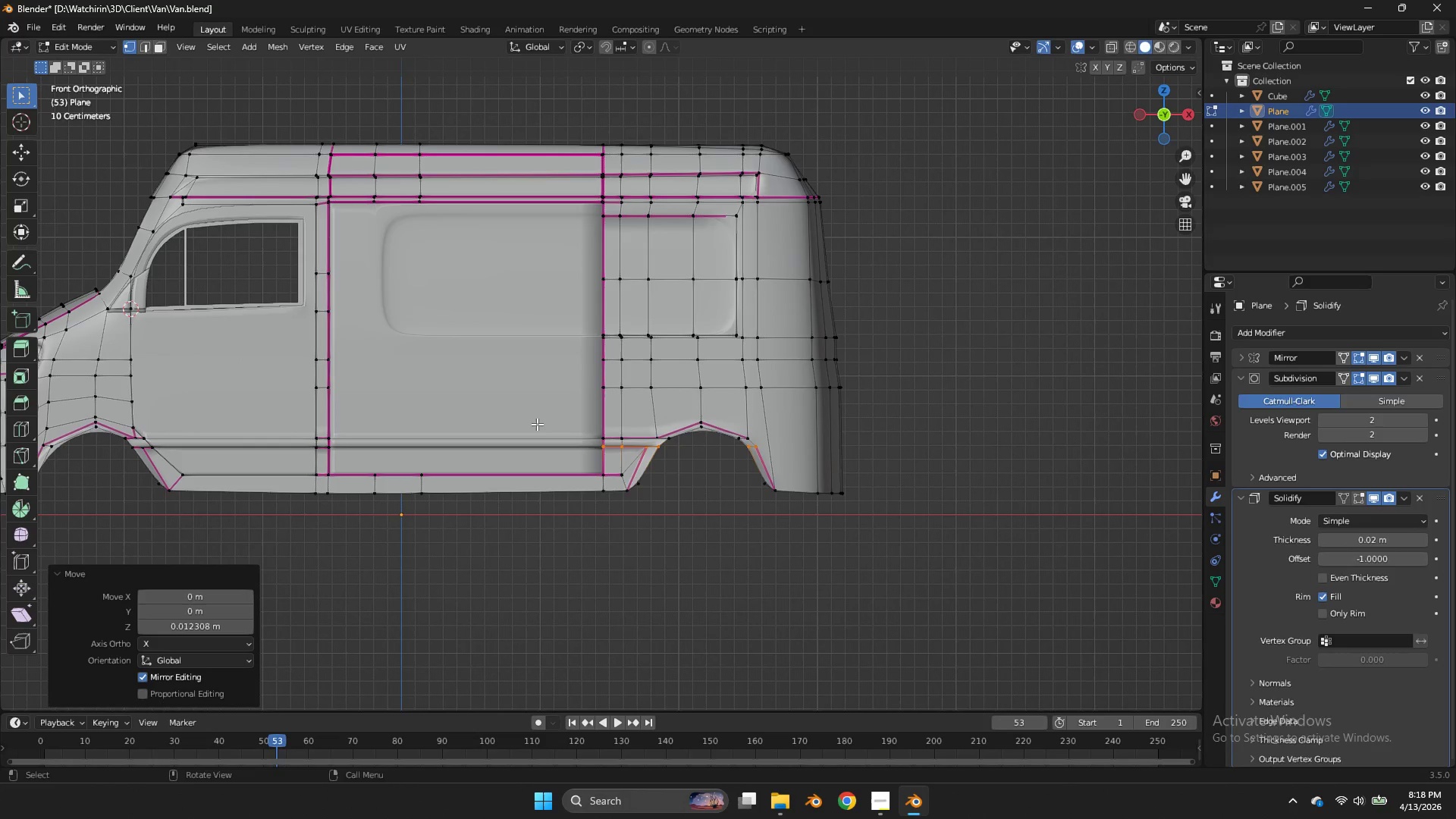 
wait(6.32)
 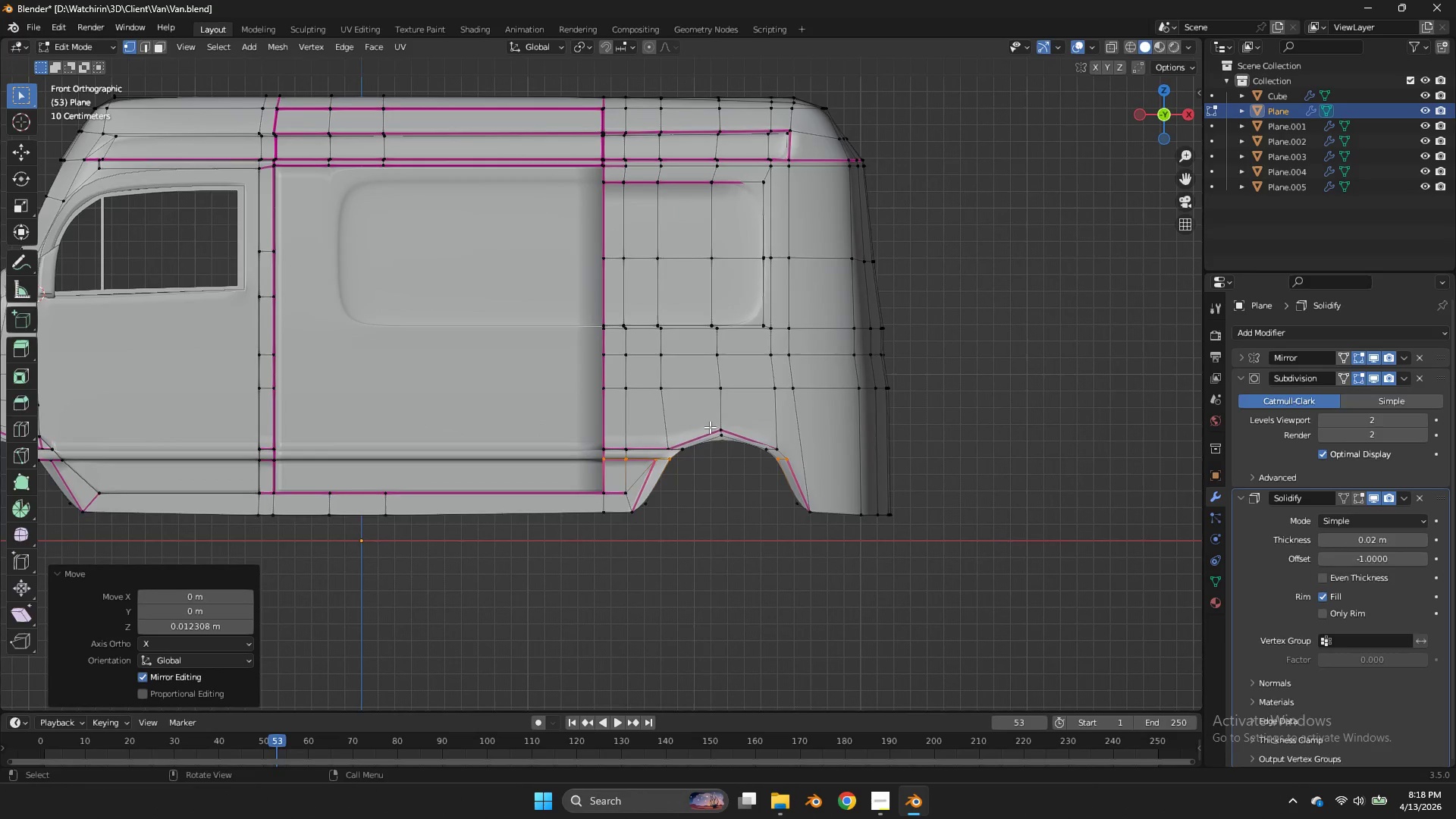 
key(Tab)
 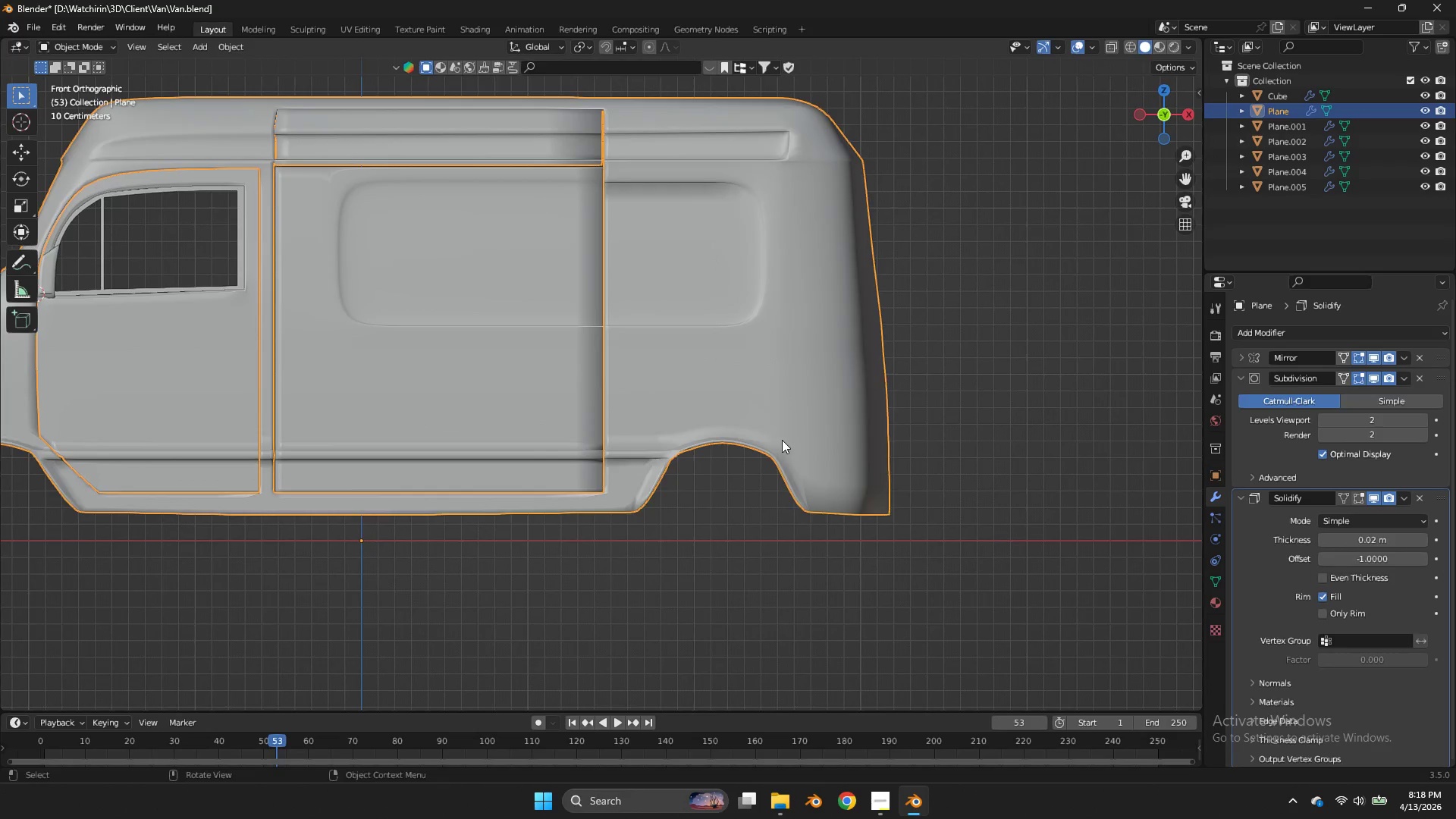 
scroll: coordinate [537, 424], scroll_direction: up, amount: 1.0
 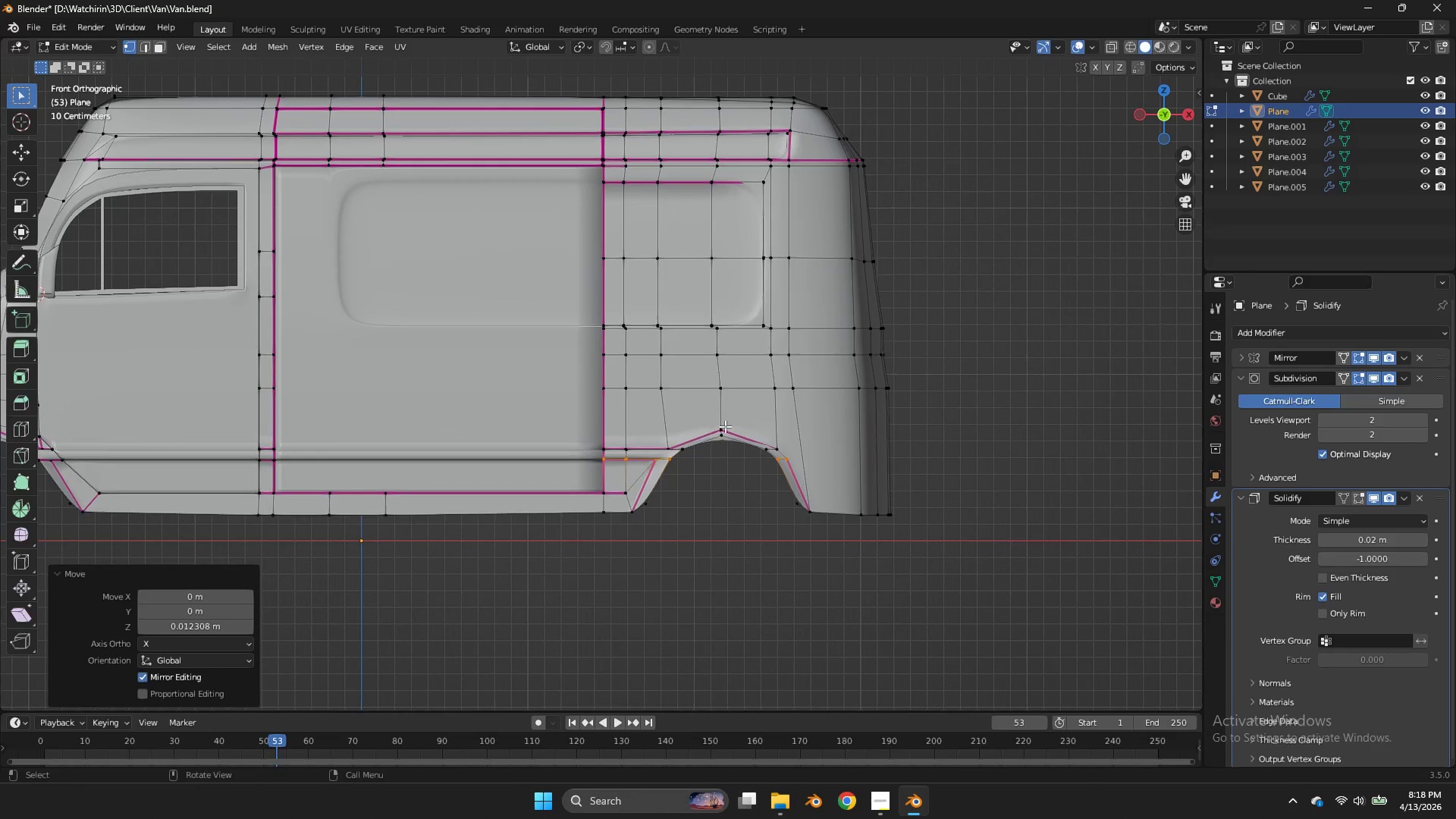 
key(Tab)
 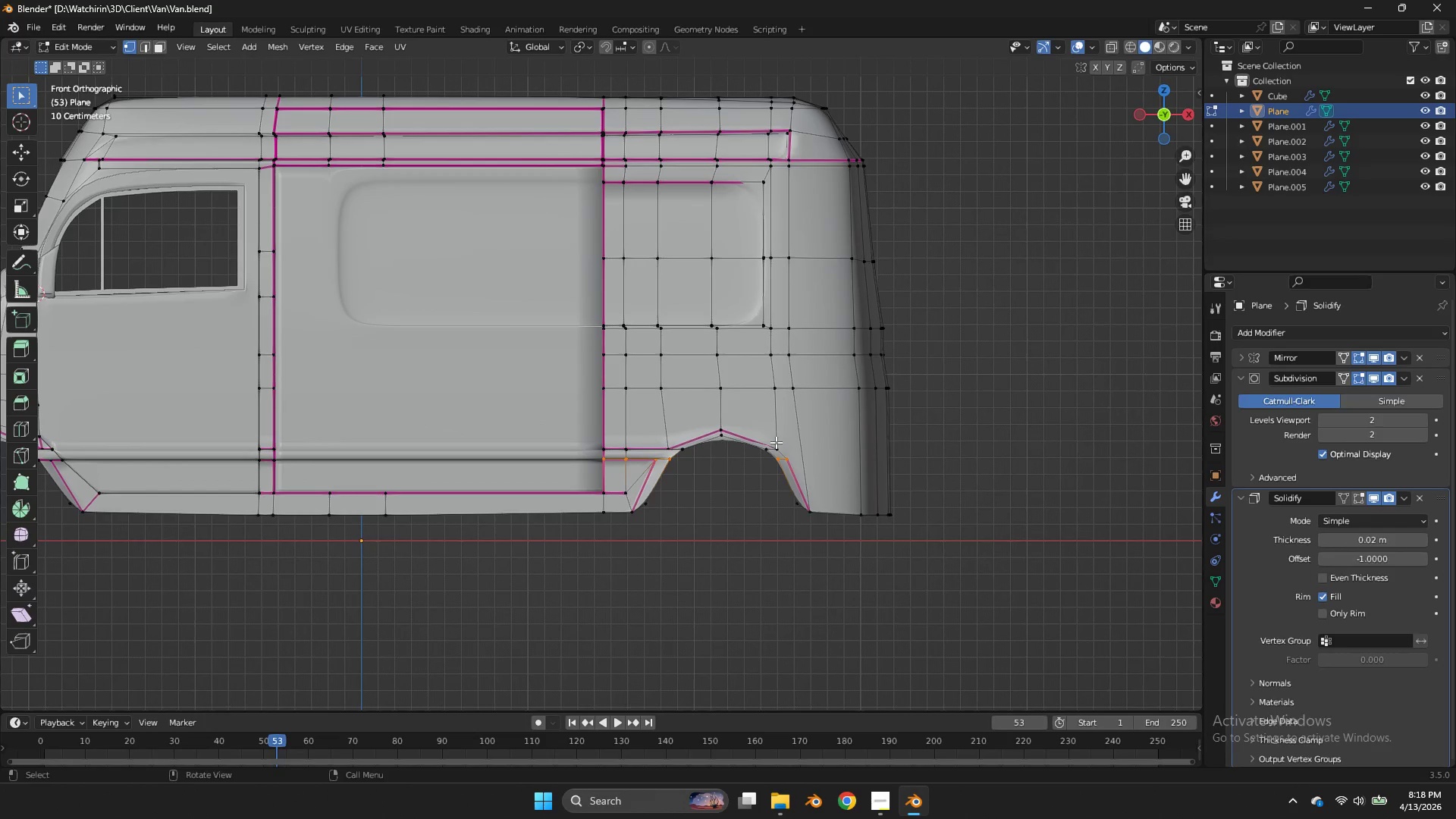 
left_click([776, 442])
 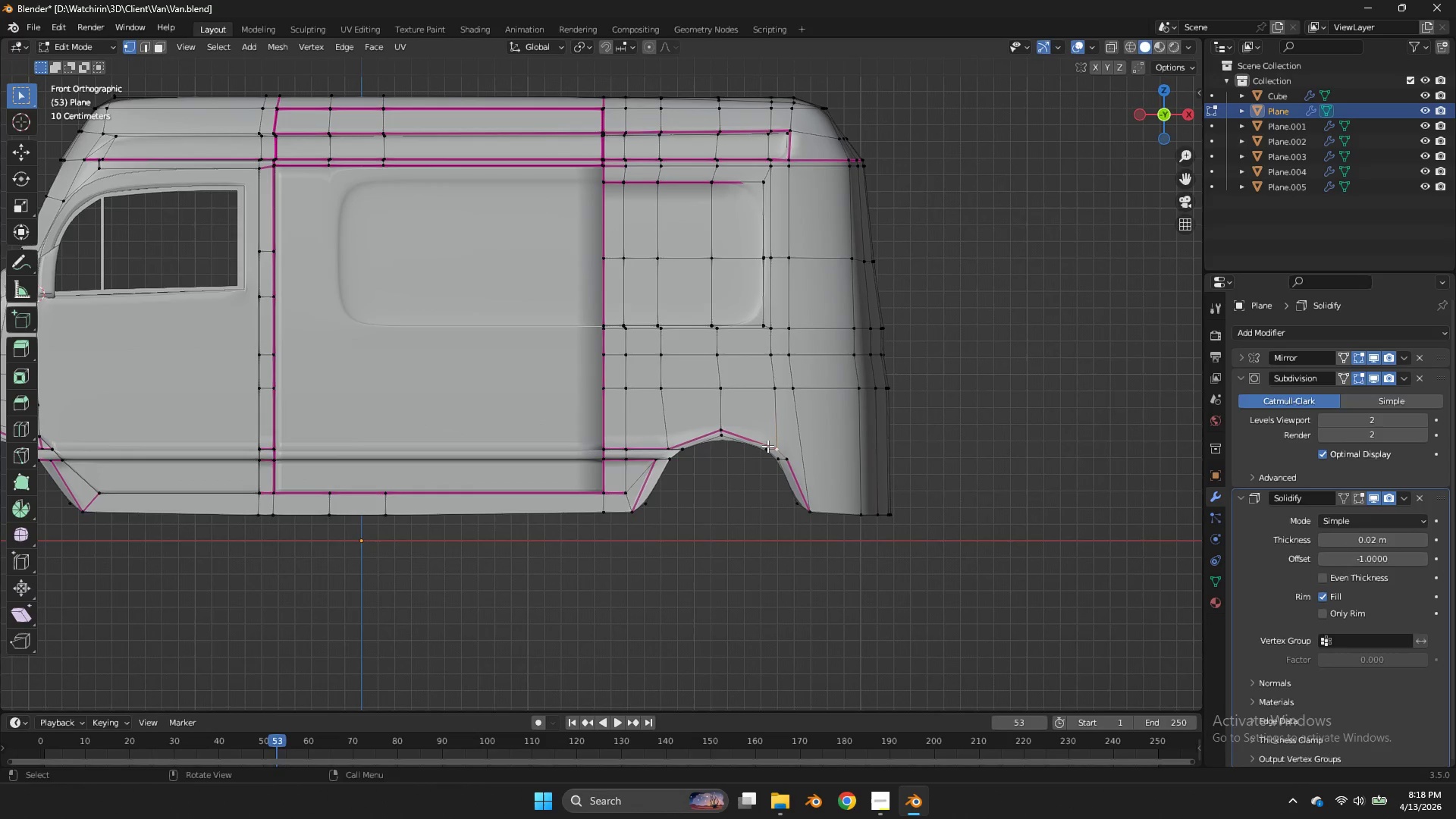 
hold_key(key=ShiftLeft, duration=1.47)
double_click([778, 460])
 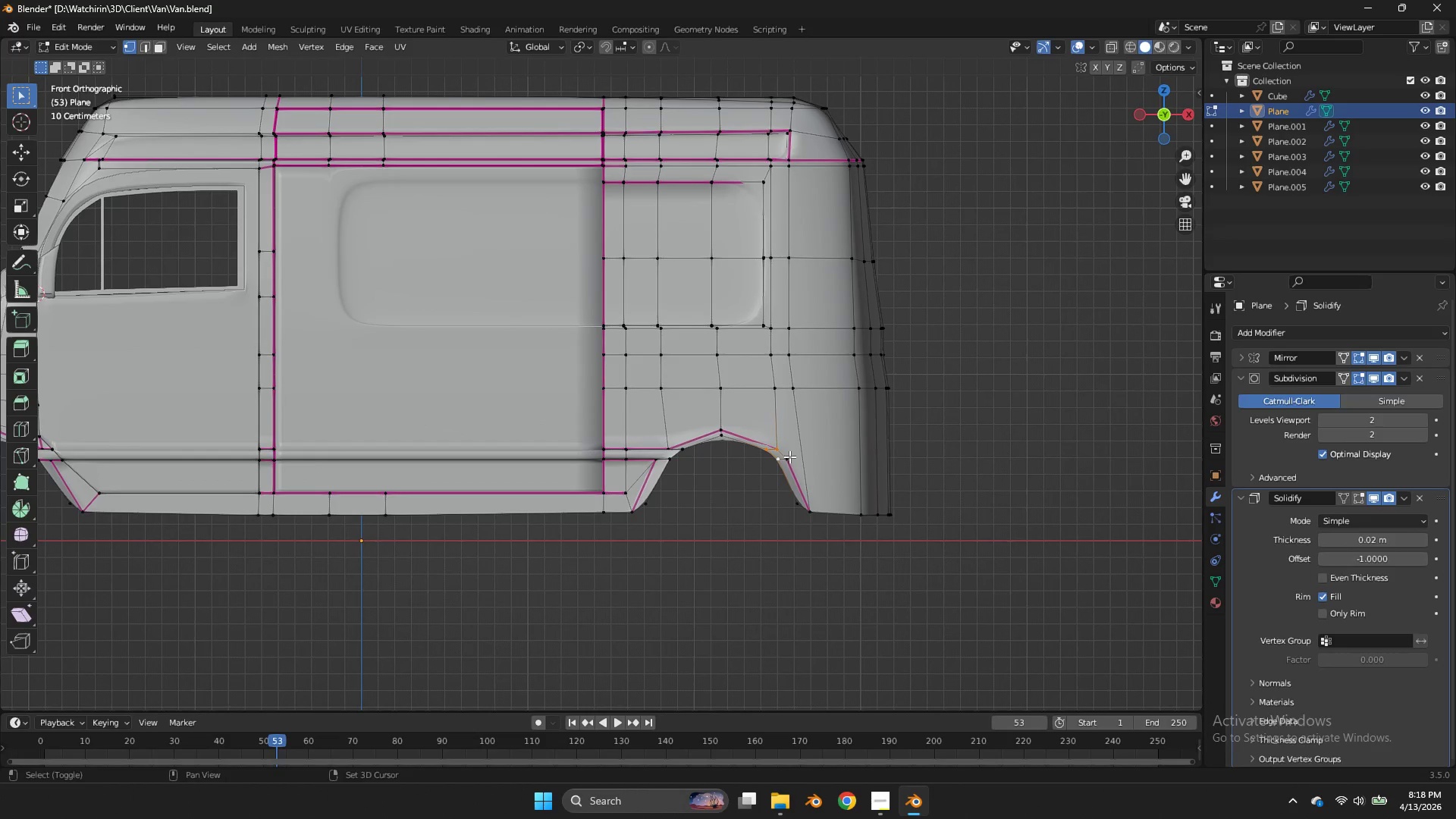 
triple_click([789, 457])
 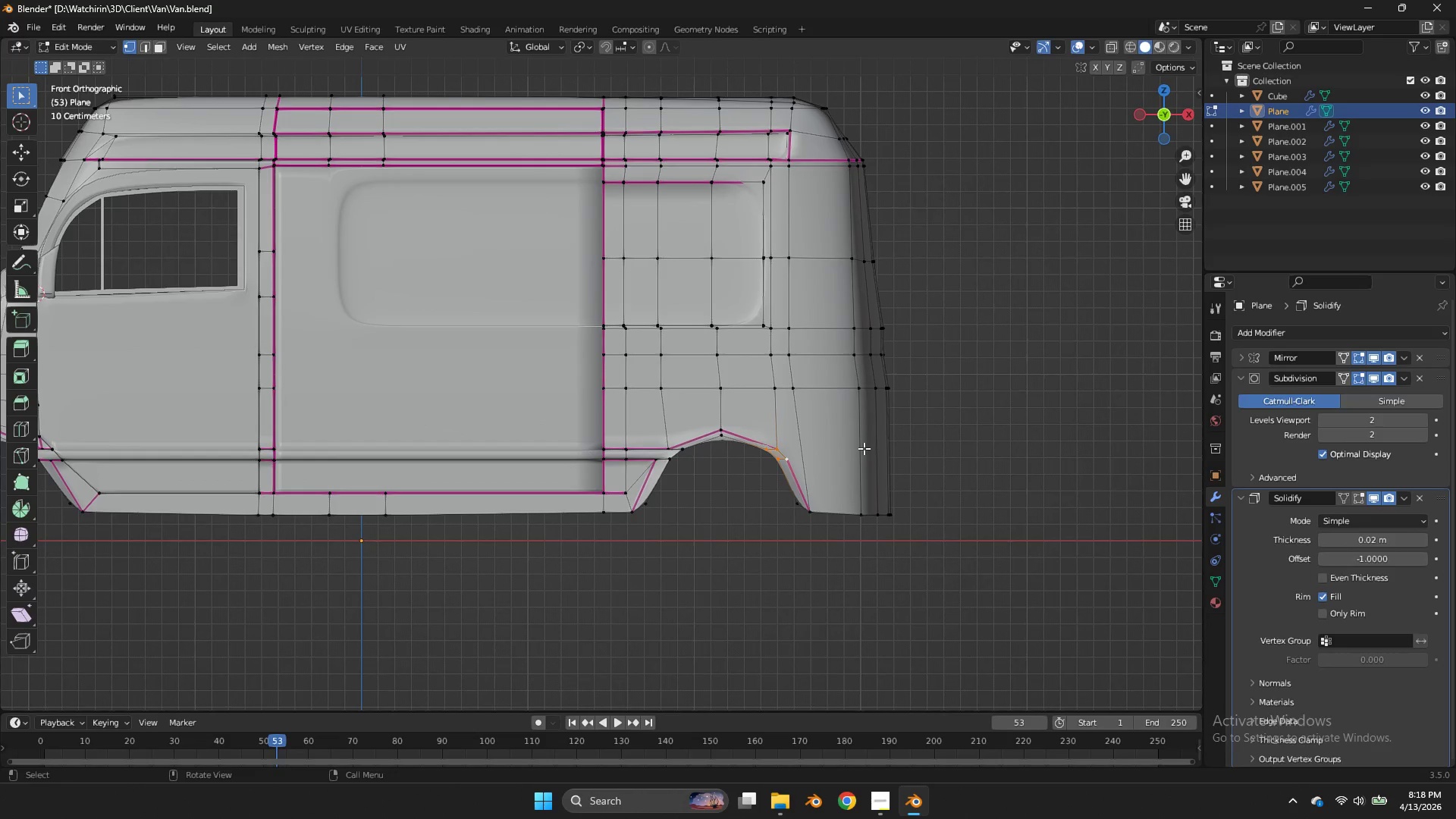 
key(Control+ControlLeft)
 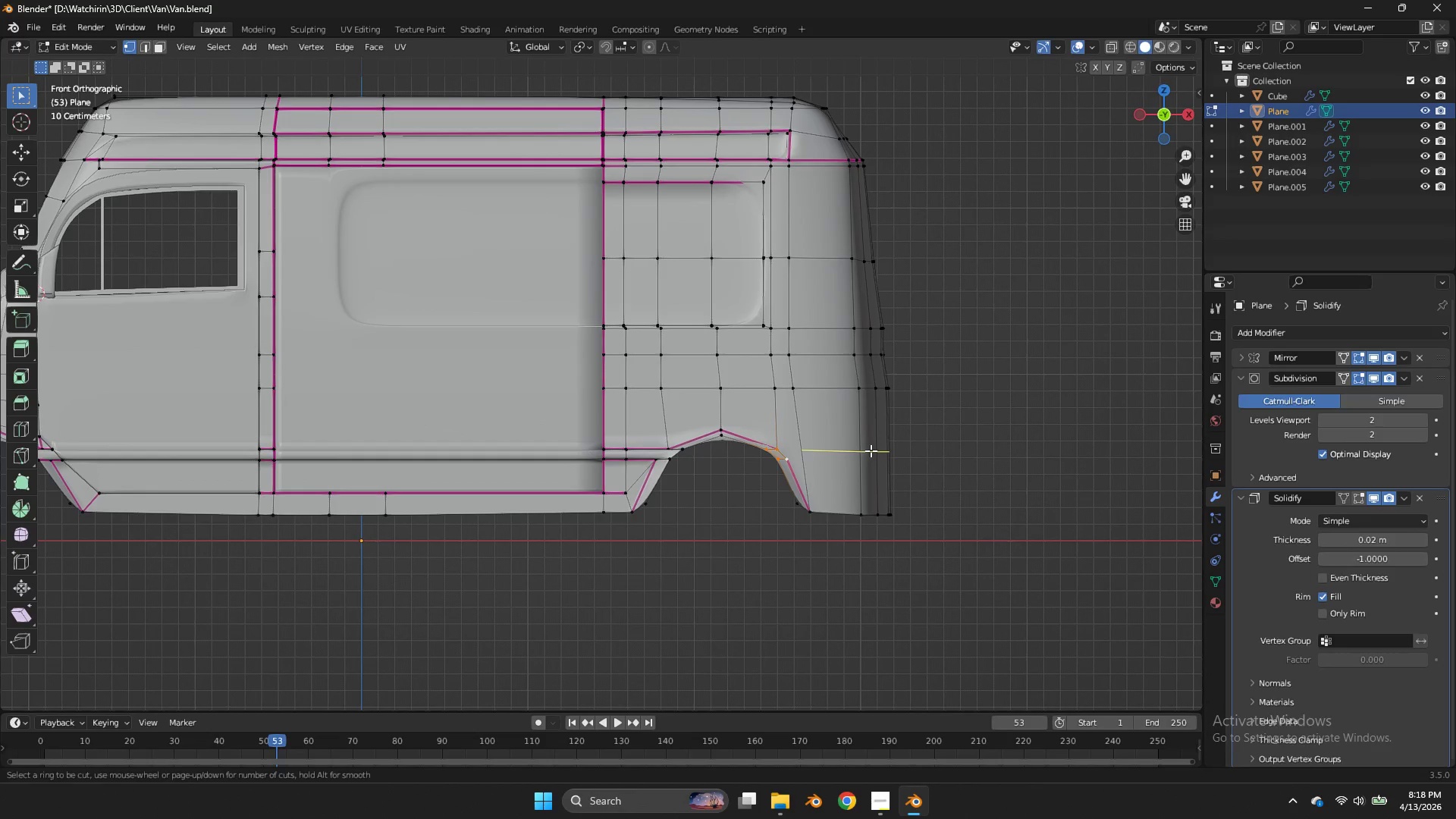 
key(Control+R)
 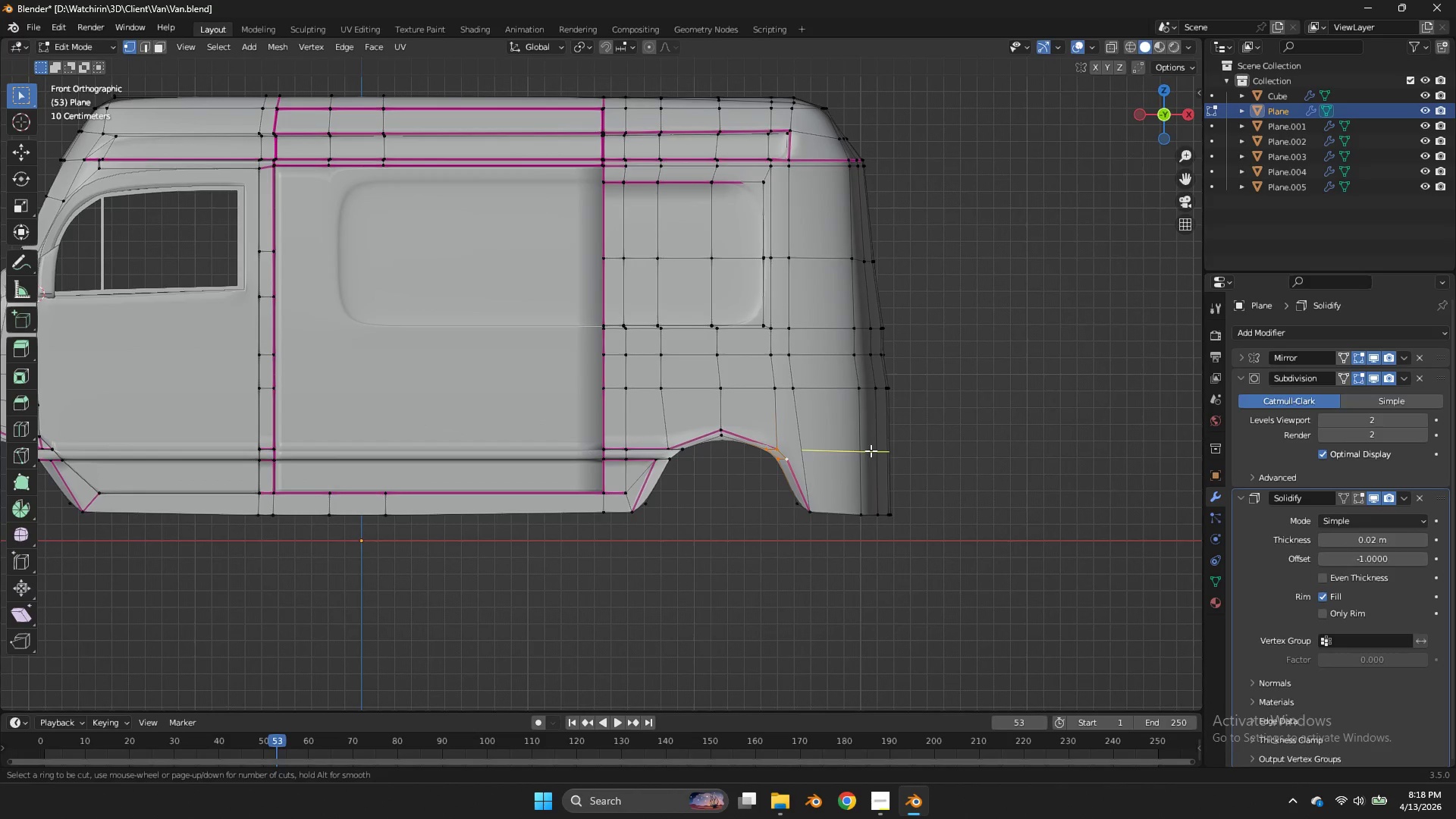 
left_click([871, 450])
 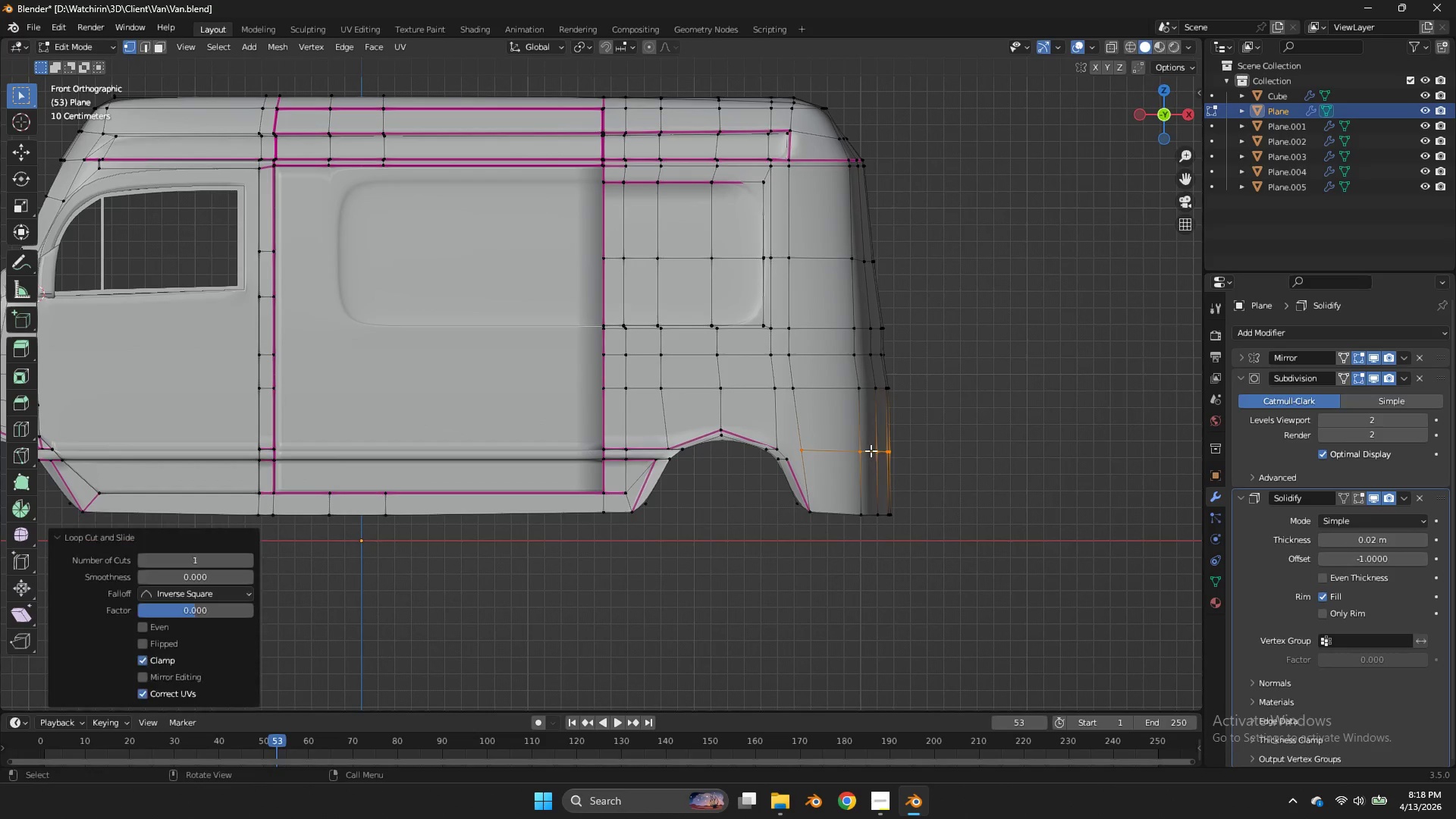 
scroll: coordinate [871, 450], scroll_direction: none, amount: 0.0
 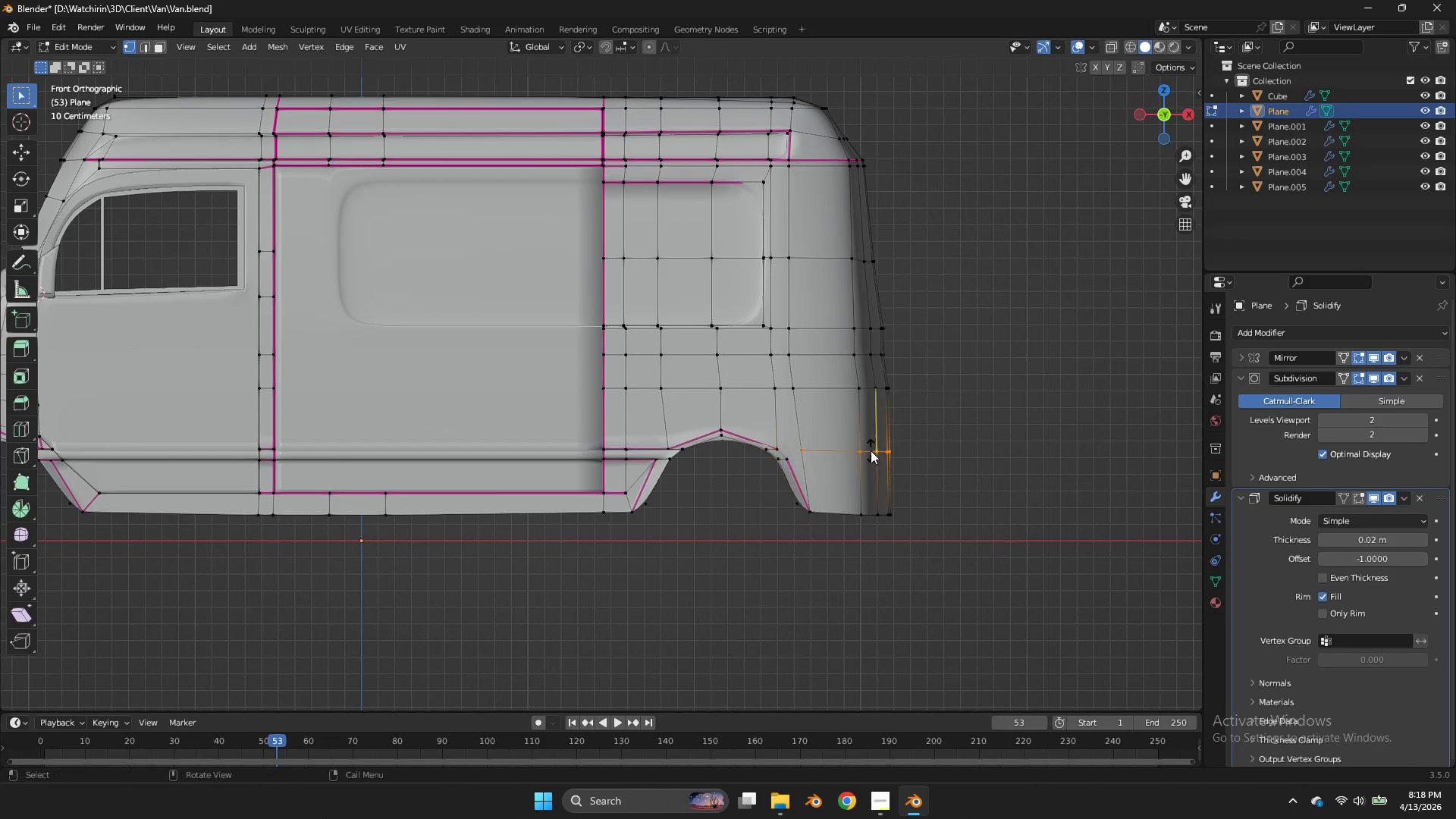 
right_click([871, 450])
 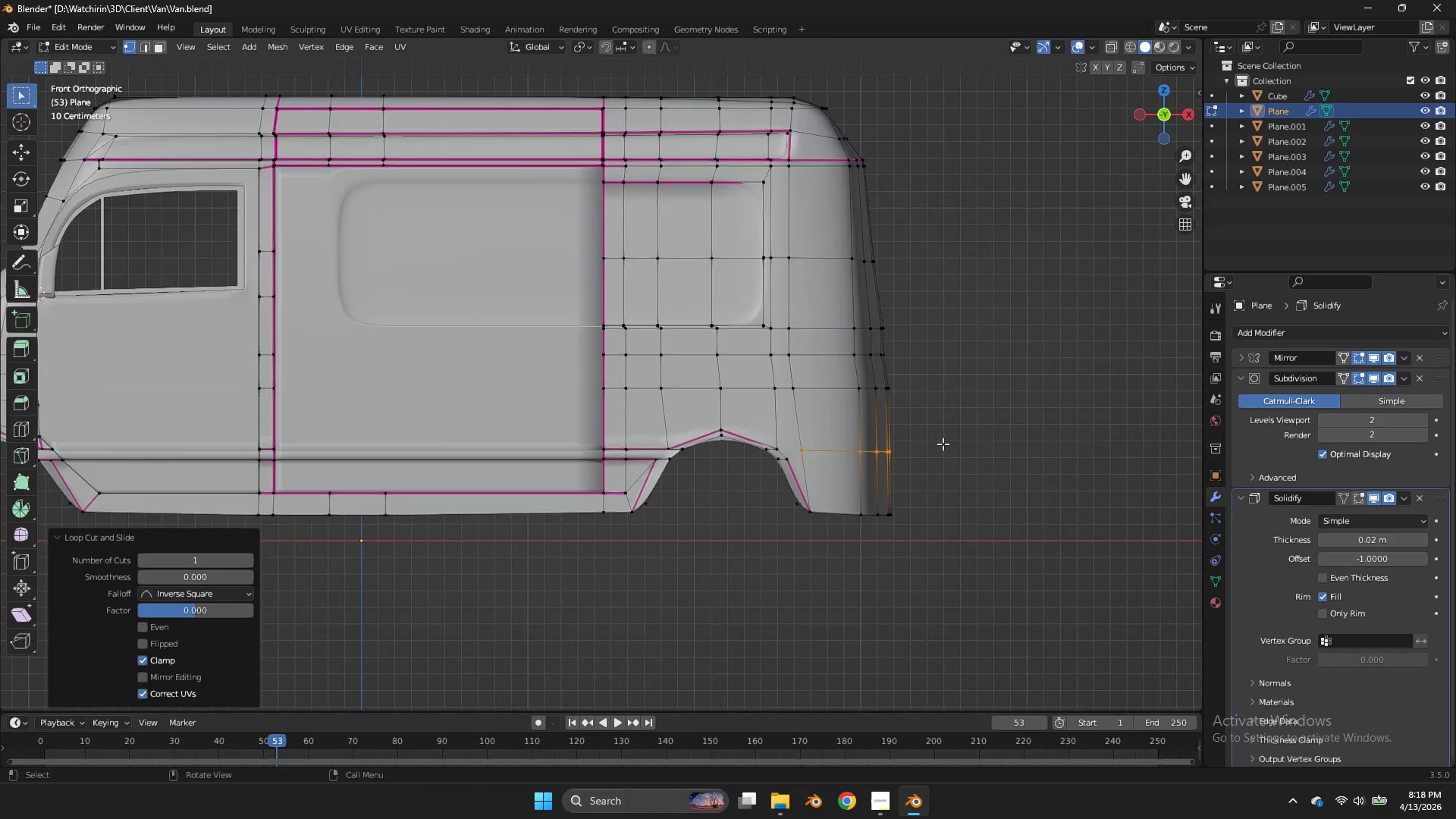 
scroll: coordinate [943, 444], scroll_direction: up, amount: 2.0
 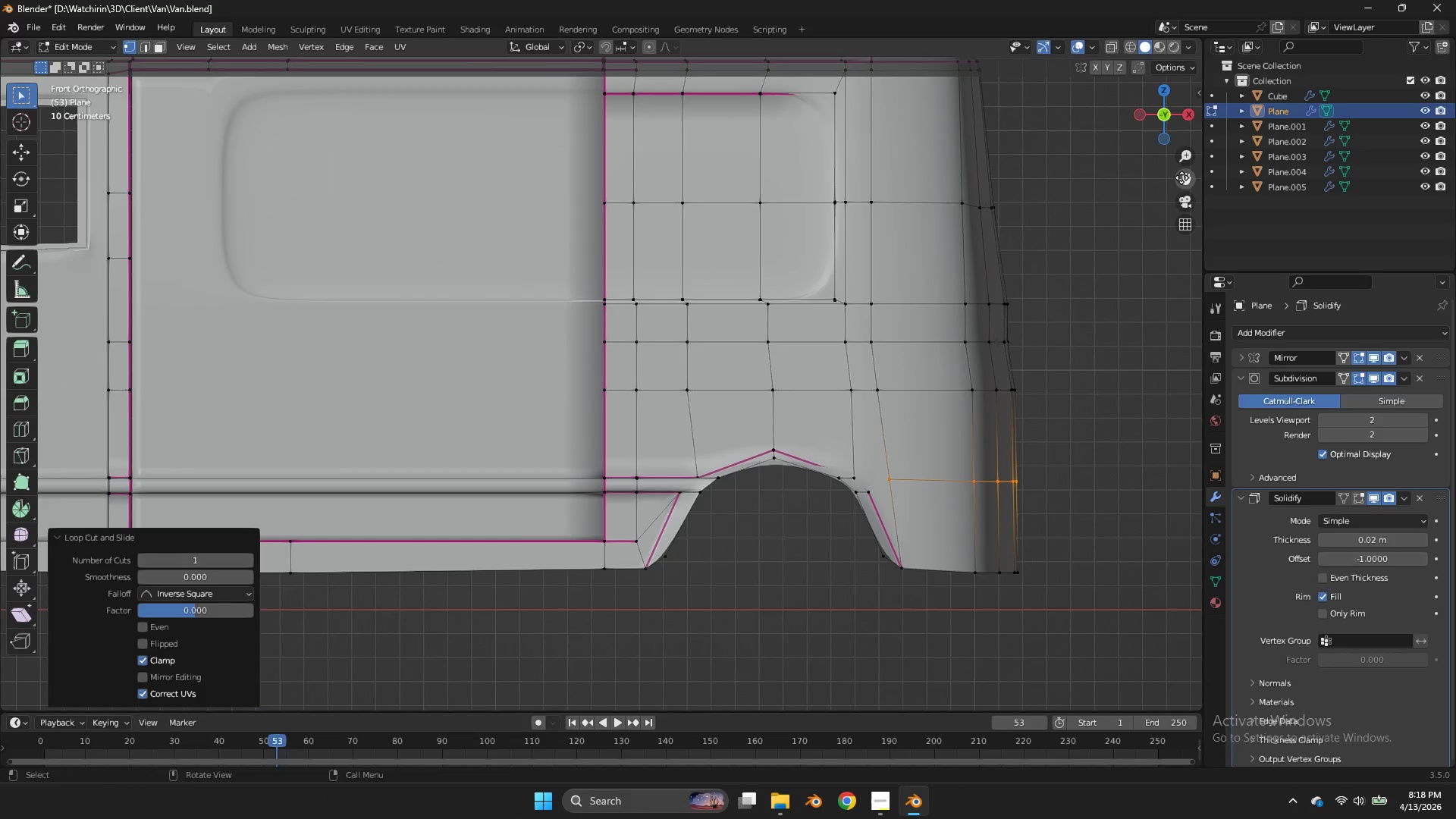 
left_click_drag(start_coordinate=[1185, 176], to_coordinate=[936, 180])
 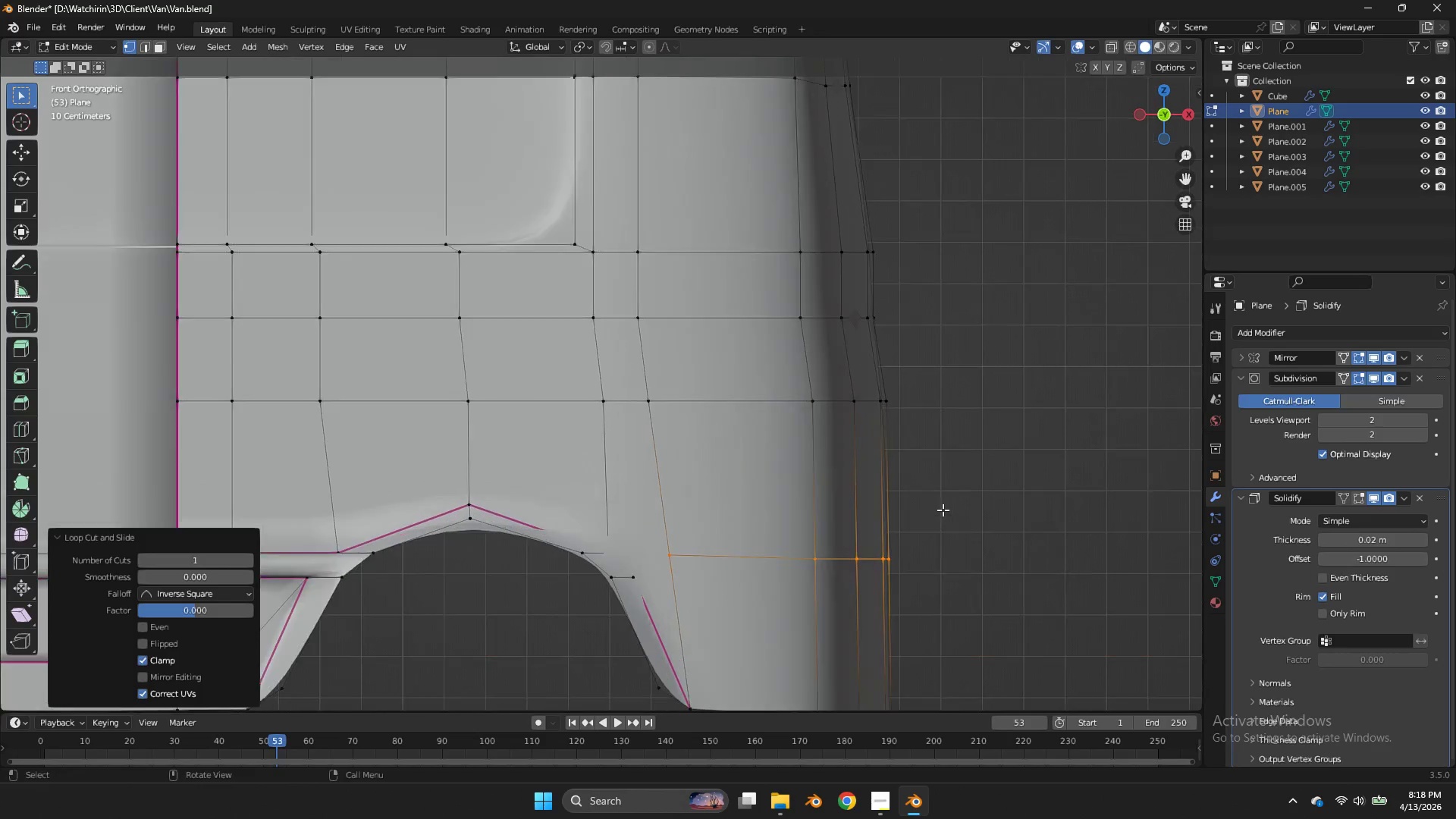 
key(Control+ControlLeft)
 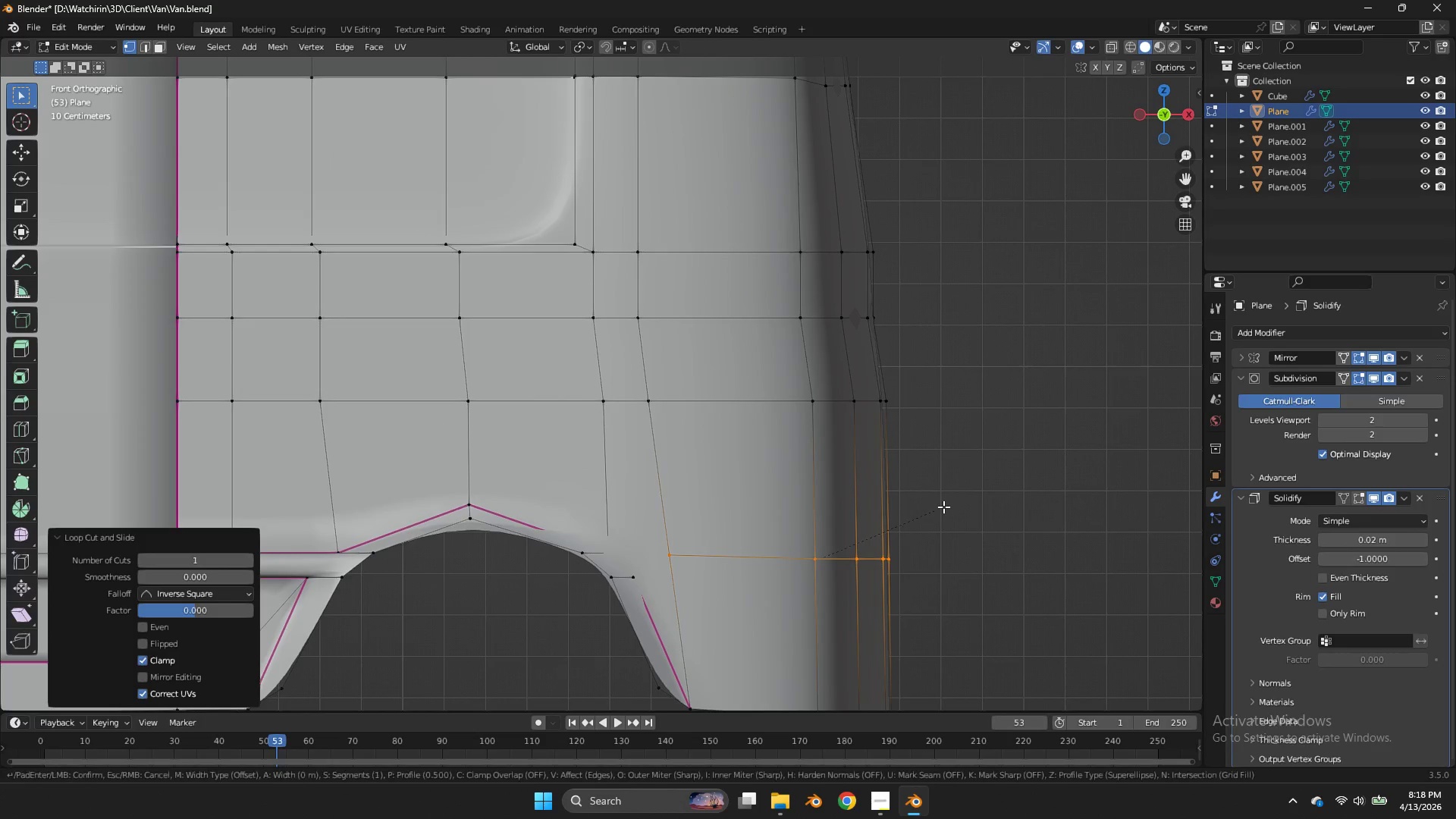 
key(Control+B)
 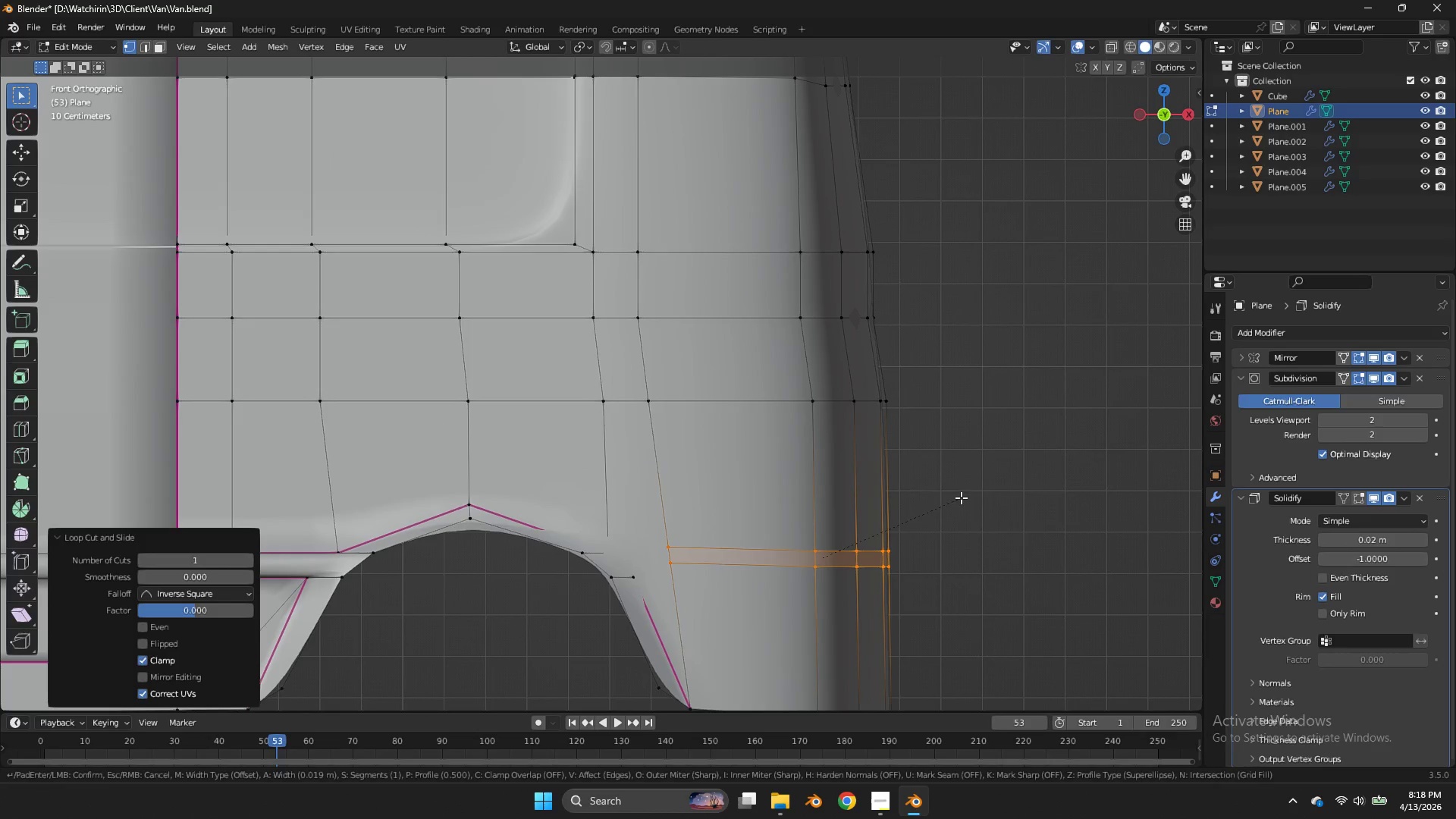 
scroll: coordinate [943, 510], scroll_direction: up, amount: 3.0
 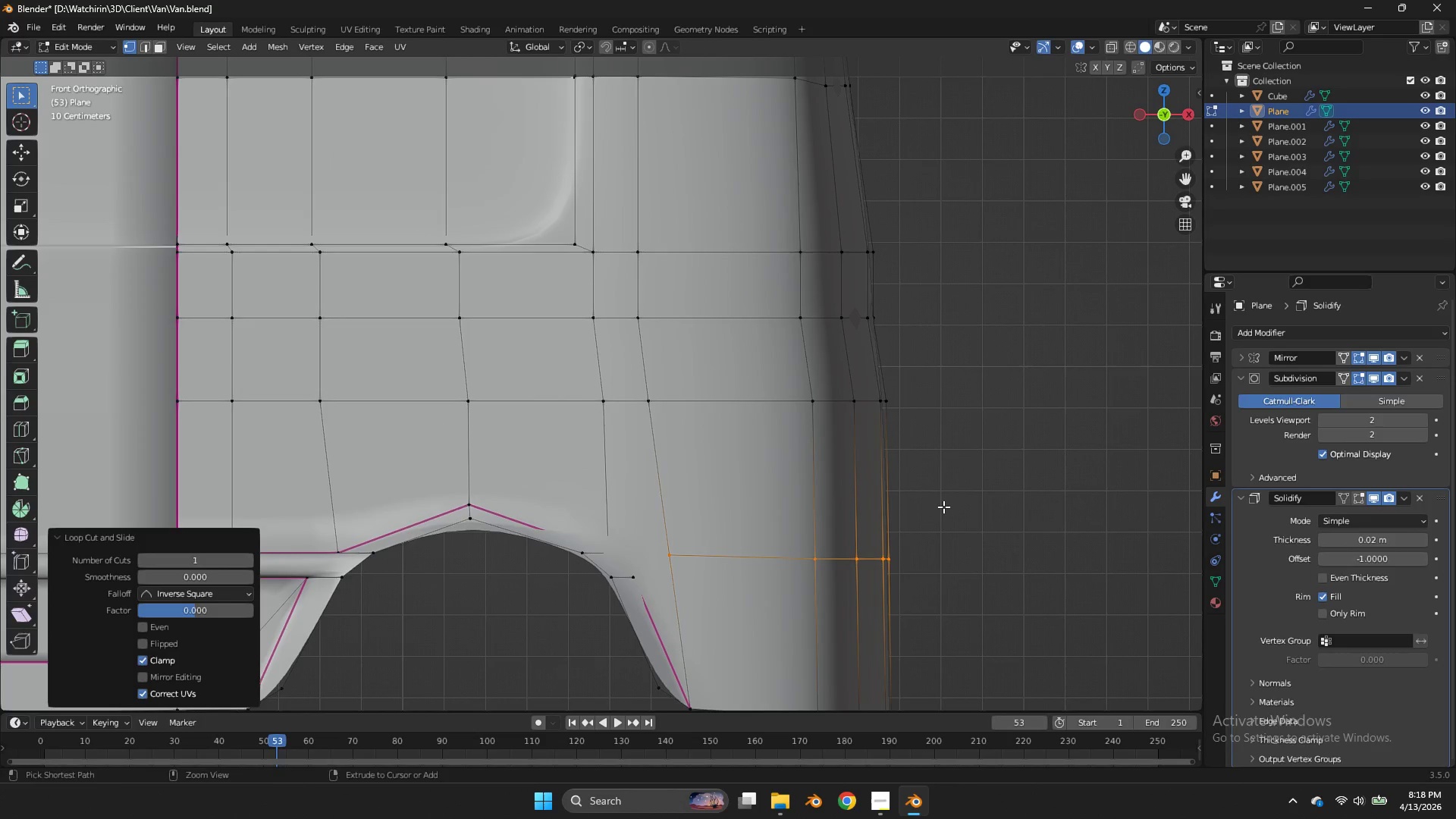 
hold_key(key=ShiftLeft, duration=0.89)
left_click([999, 479])
 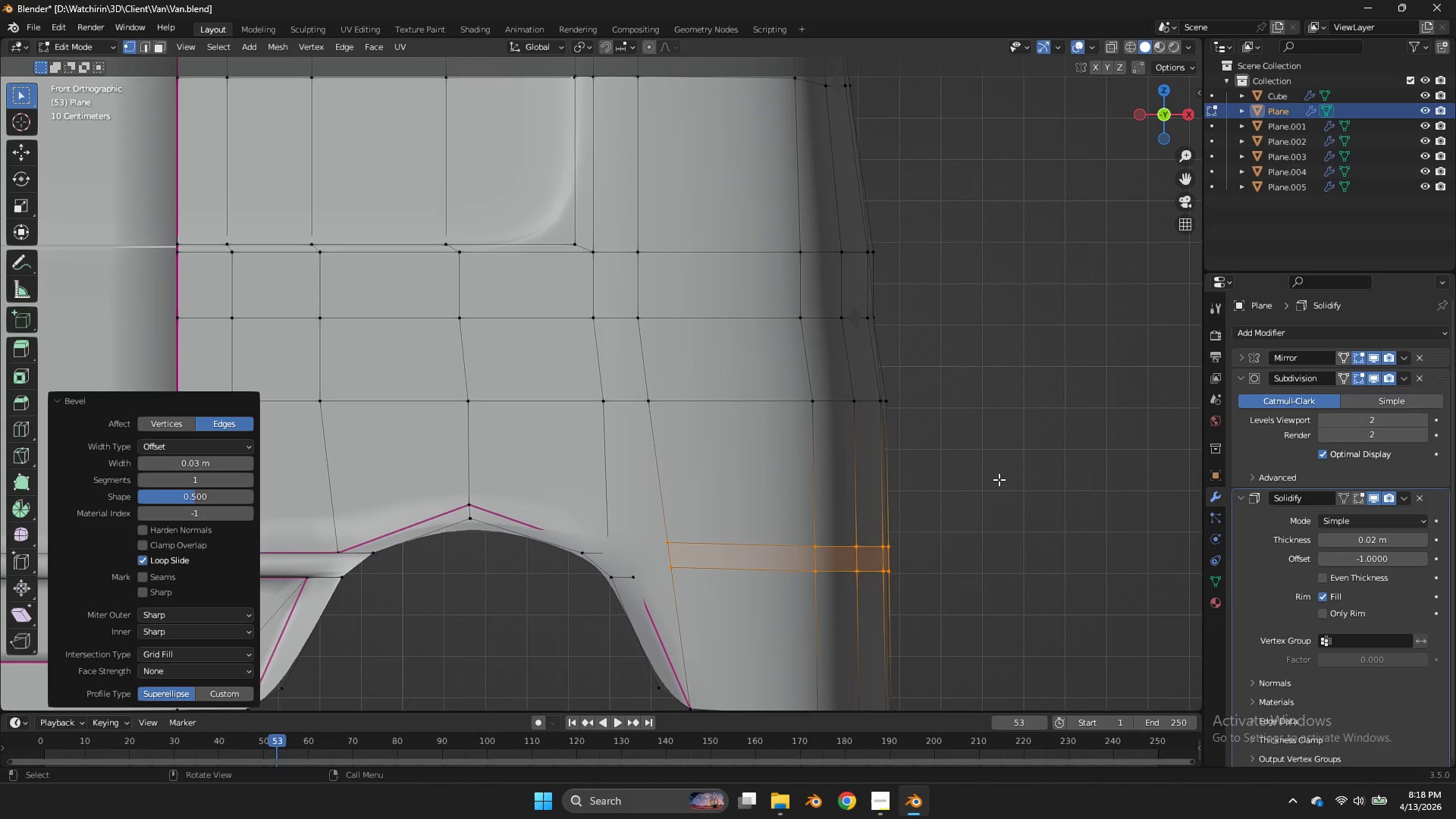 
double_click([999, 479])
 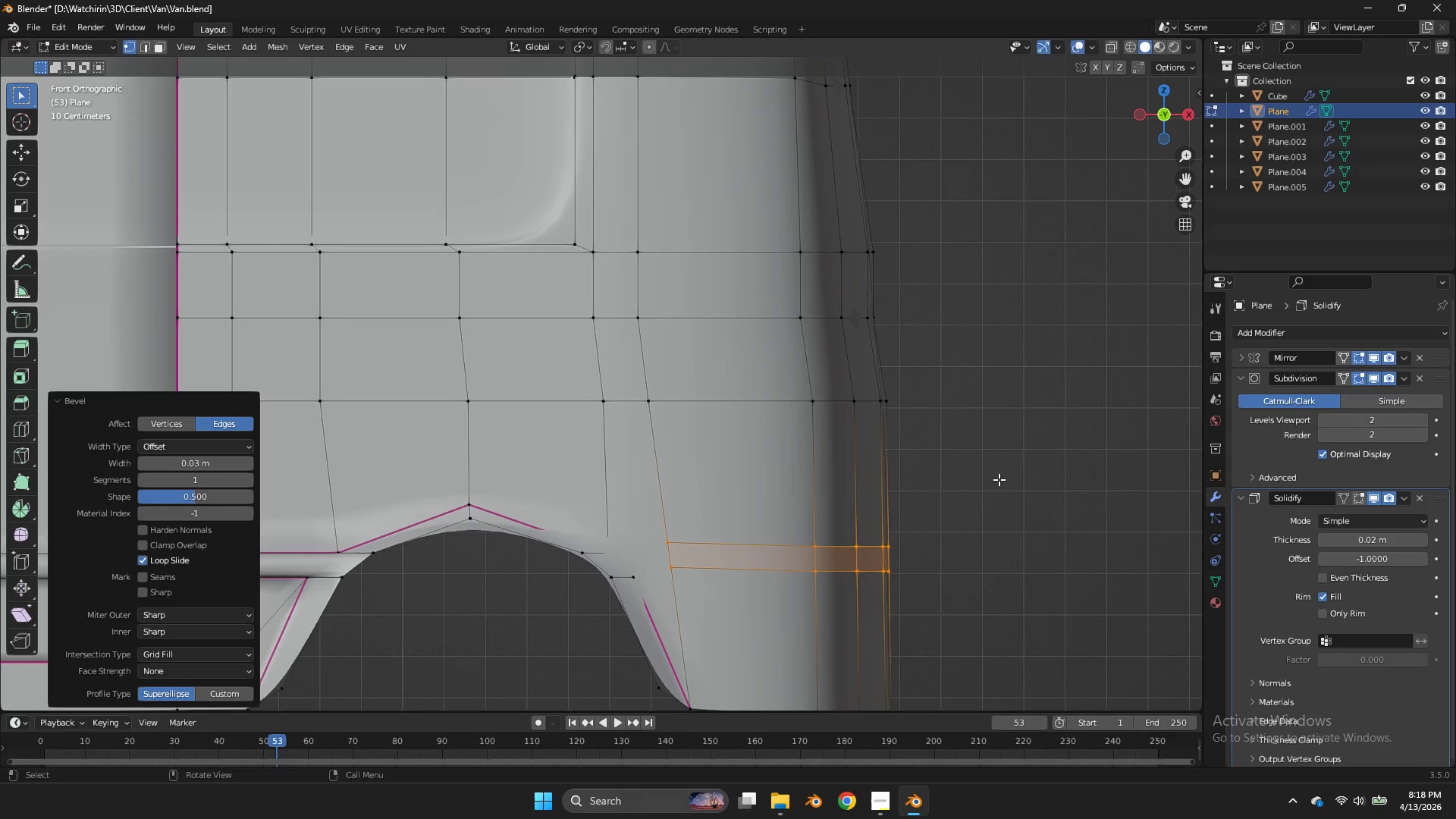 
type(gz)
 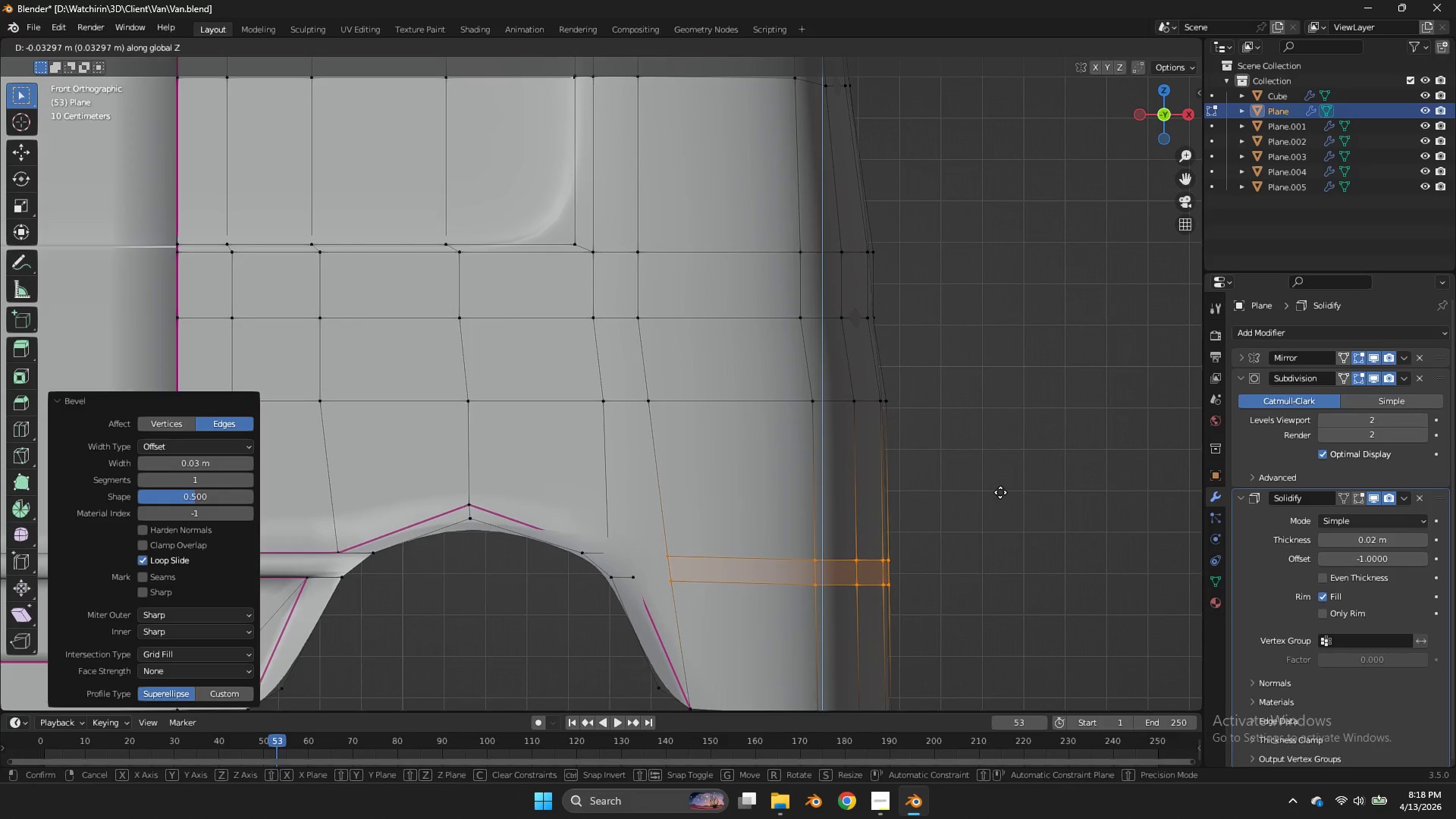 
left_click([1000, 491])
 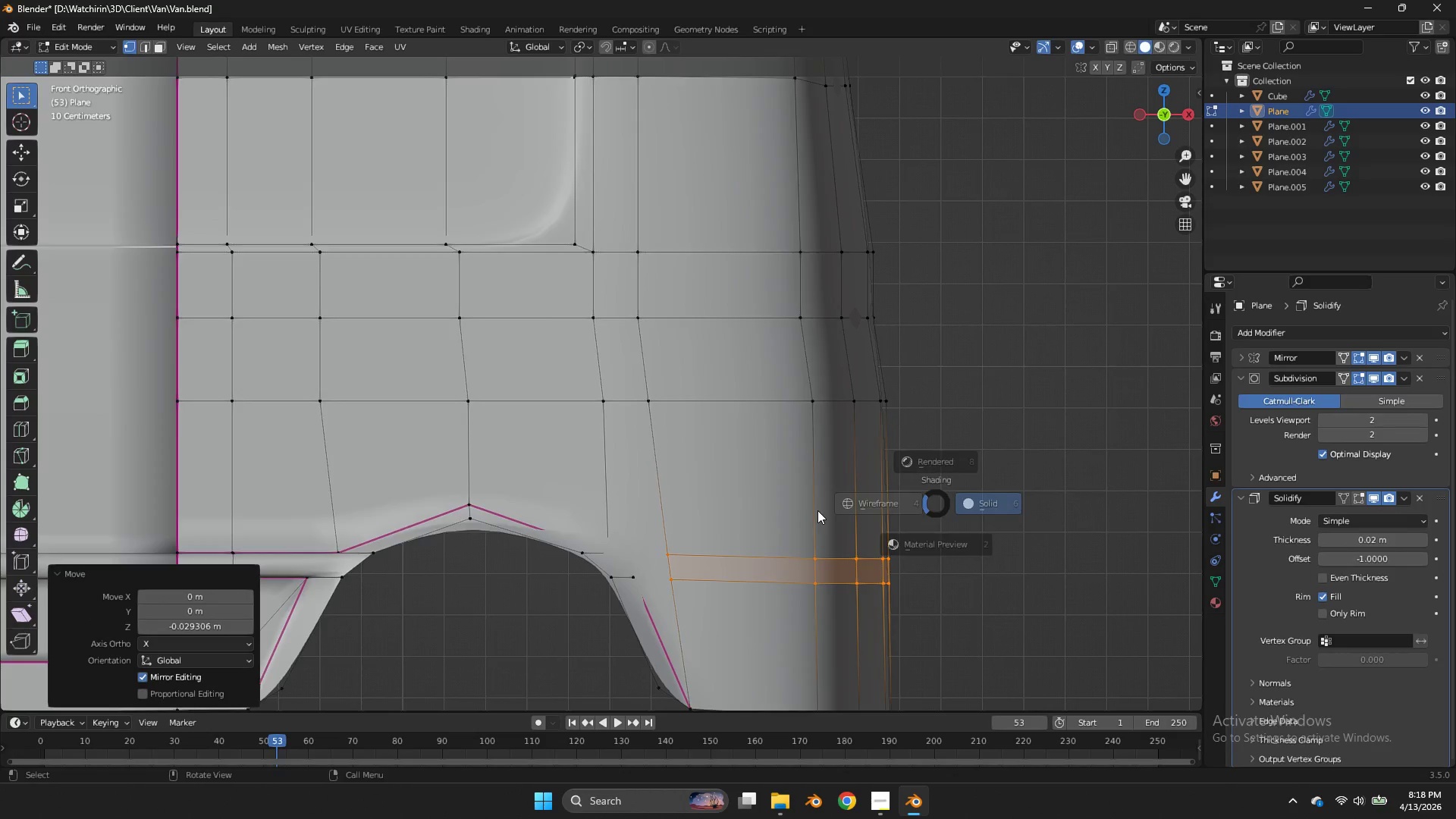 
type(zz)
 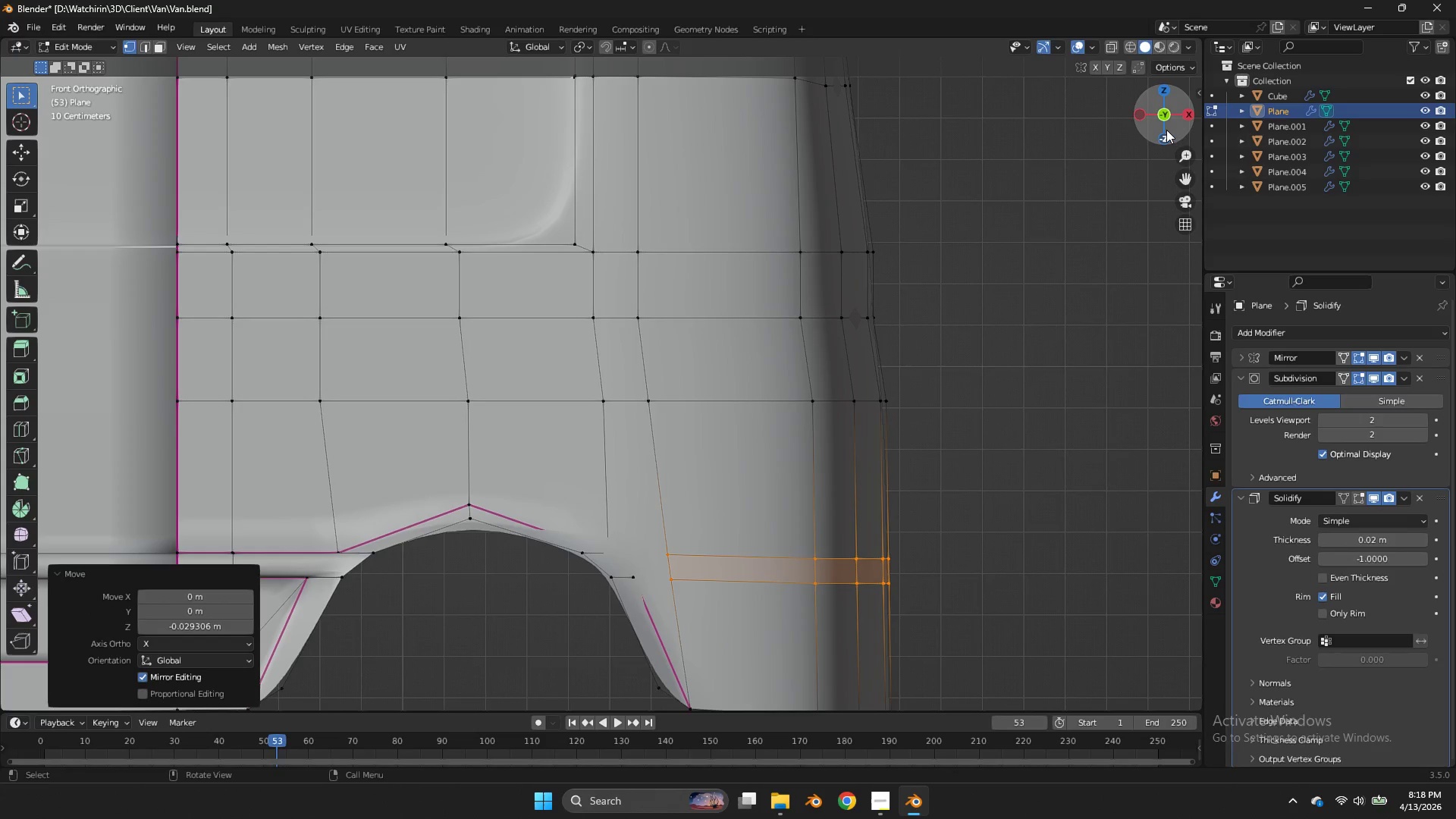 
left_click_drag(start_coordinate=[1166, 130], to_coordinate=[1123, 143])
 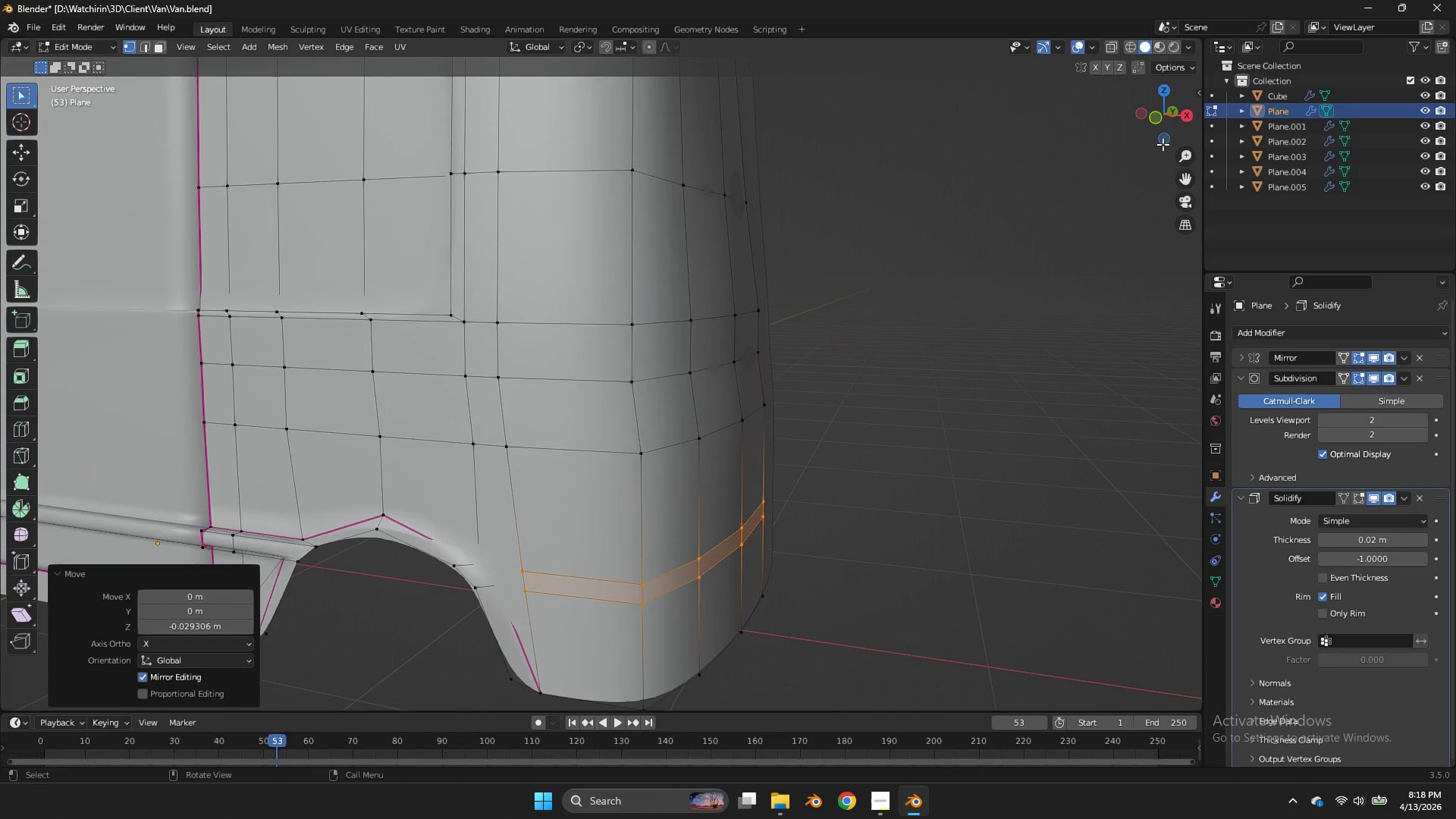 
scroll: coordinate [1163, 144], scroll_direction: down, amount: 3.0
 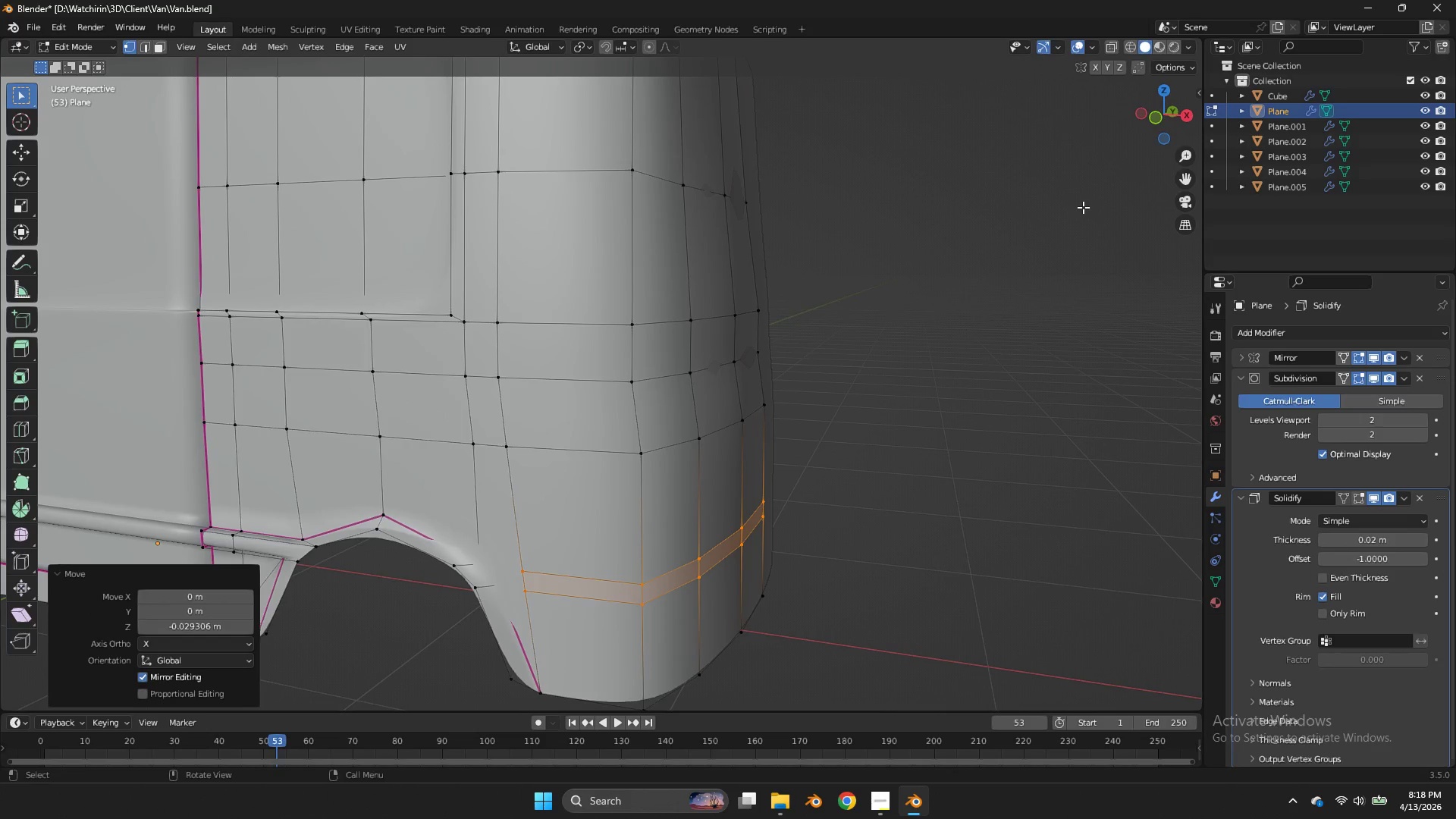 
key(E)
 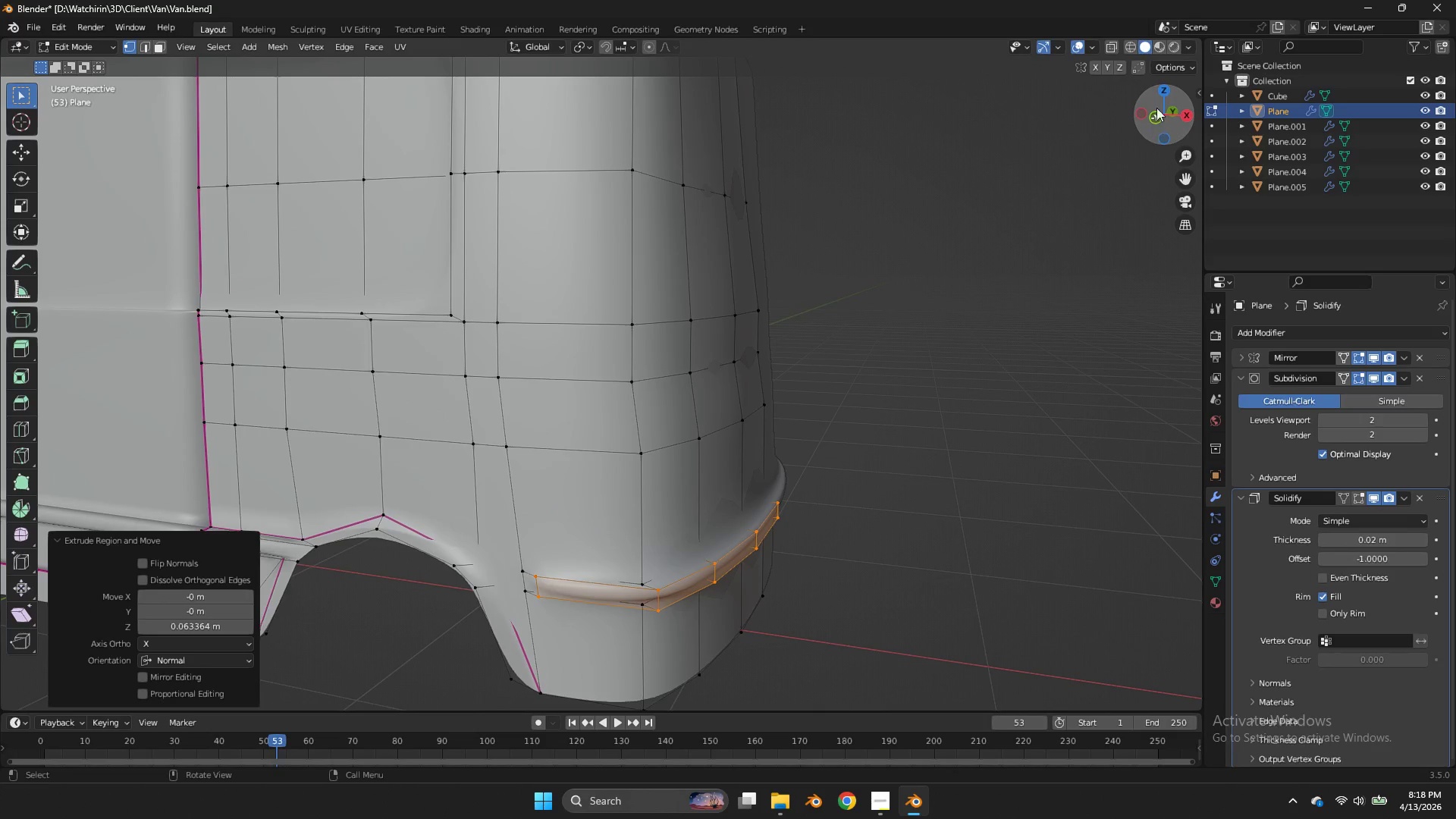 
left_click([1160, 93])
 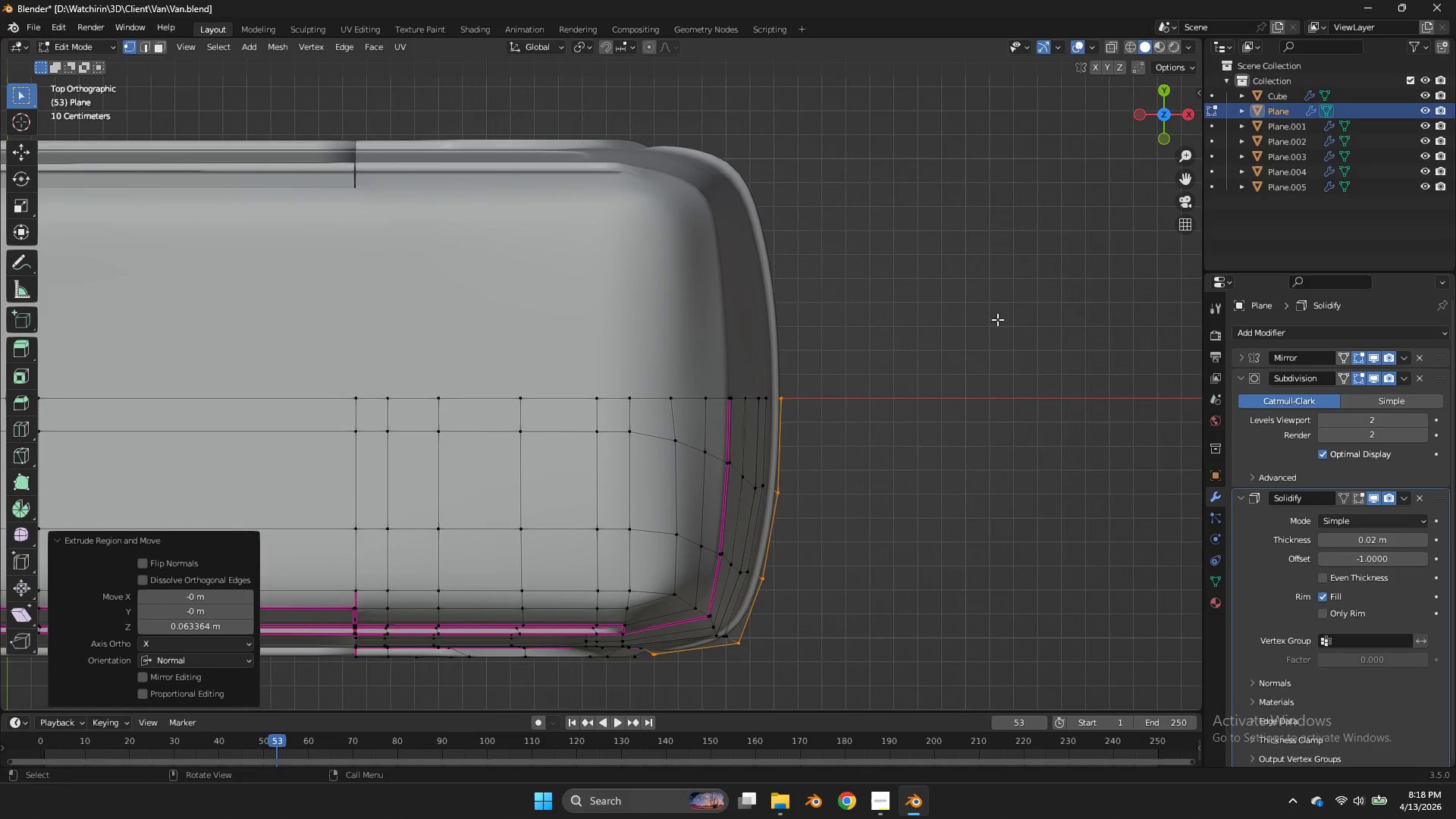 
key(G)
 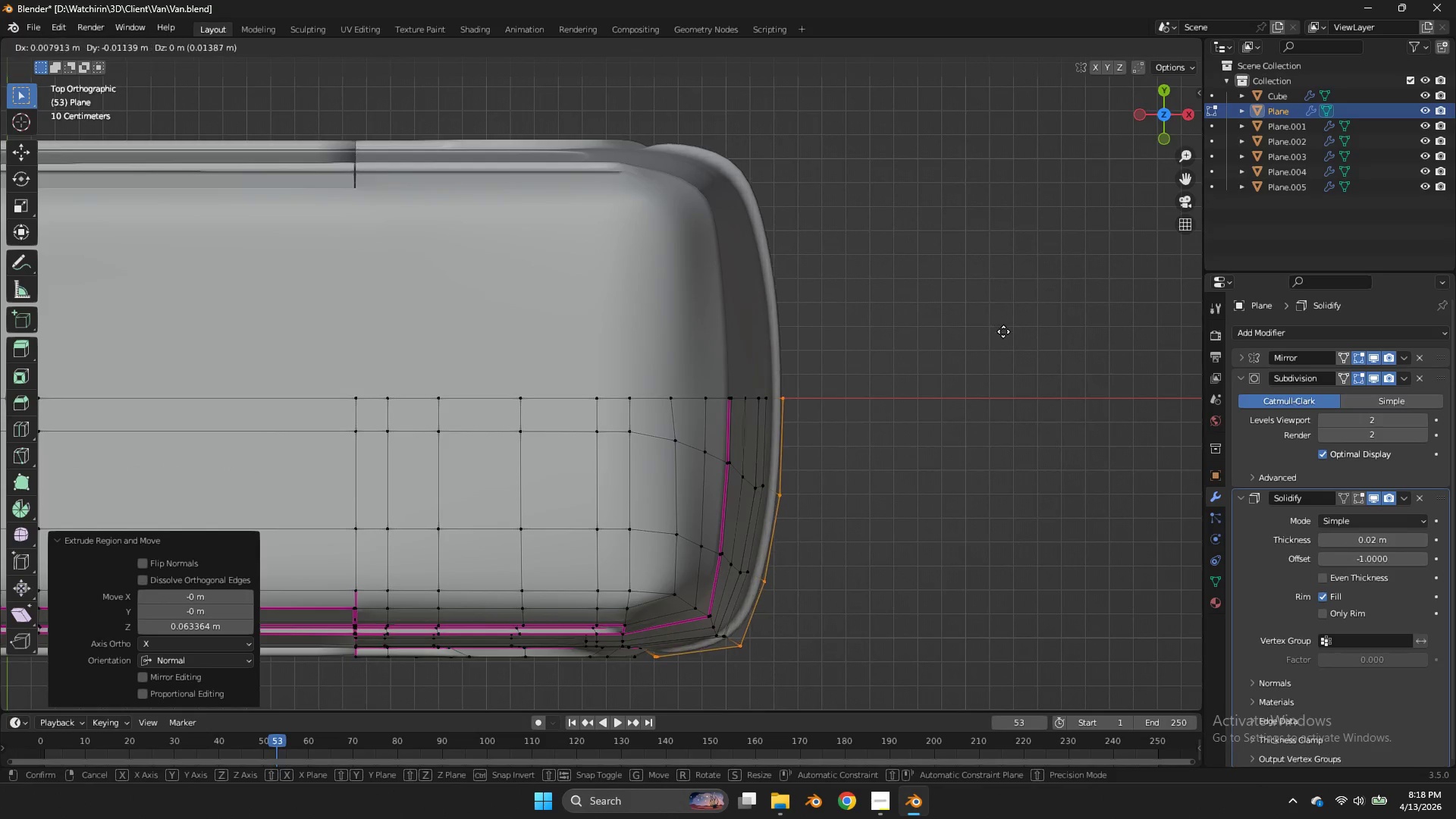 
hold_key(key=ShiftLeft, duration=1.16)
left_click([980, 358])
 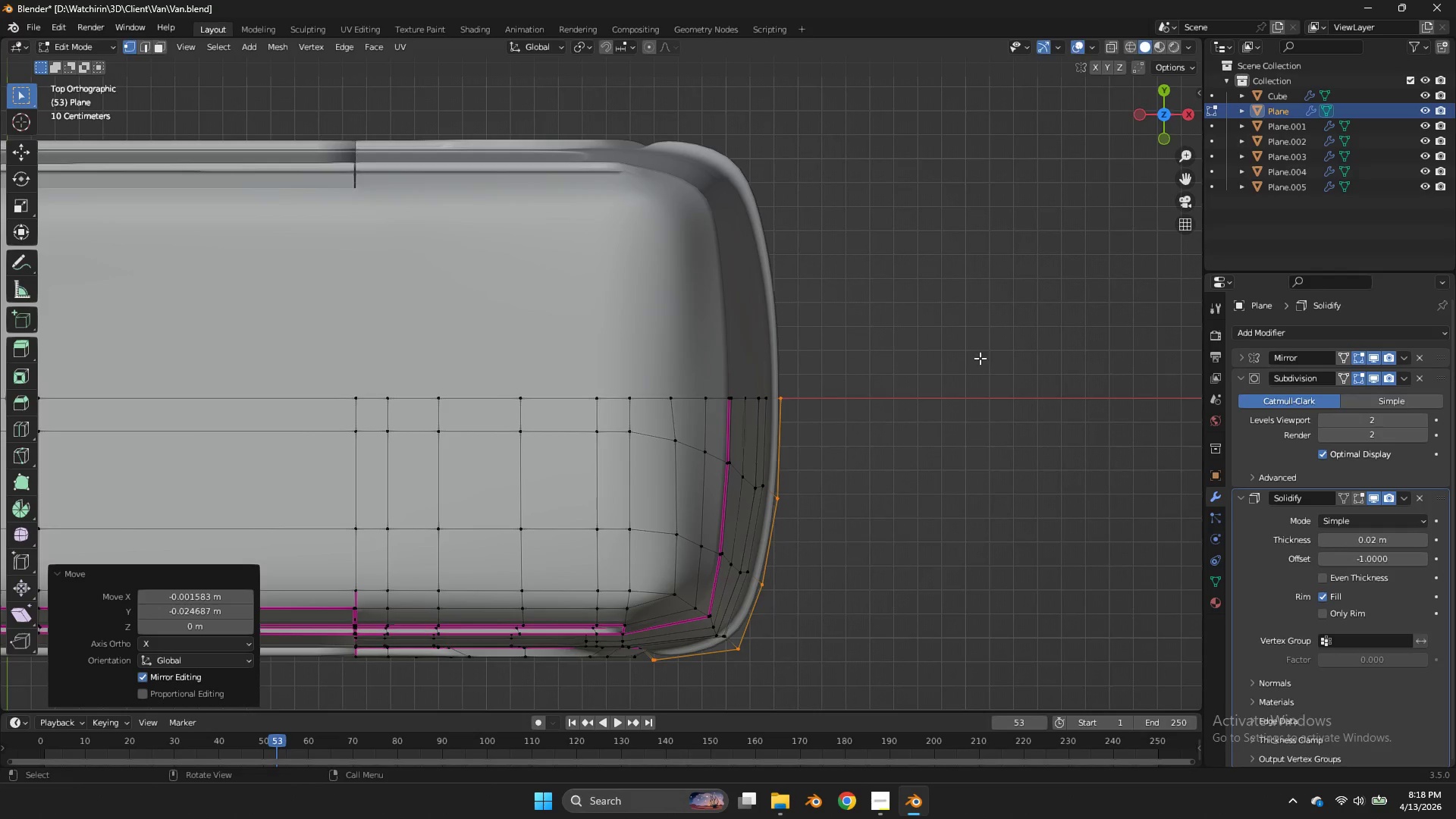 
type(sx)
 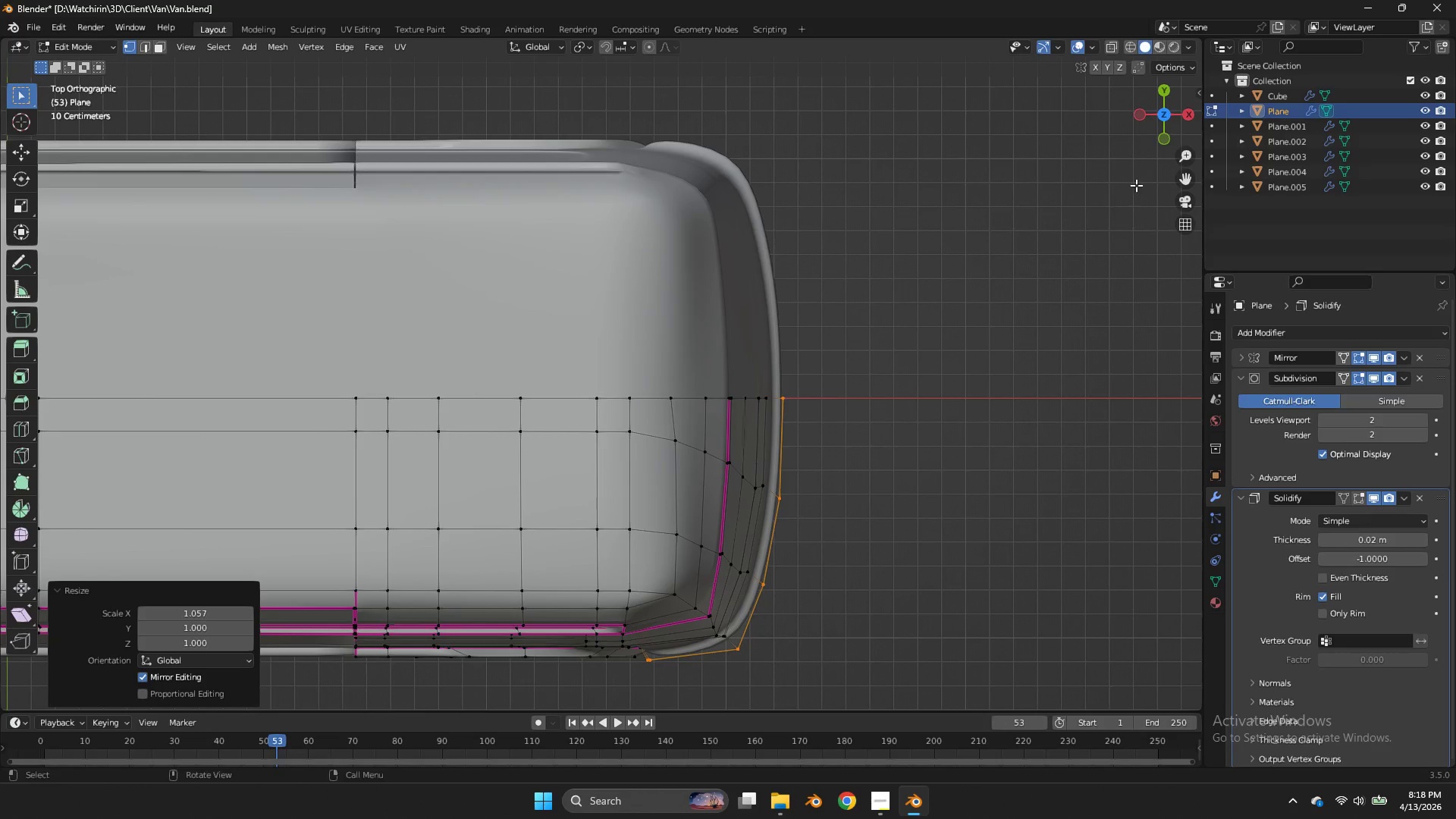 
left_click_drag(start_coordinate=[1161, 141], to_coordinate=[1177, 662])
 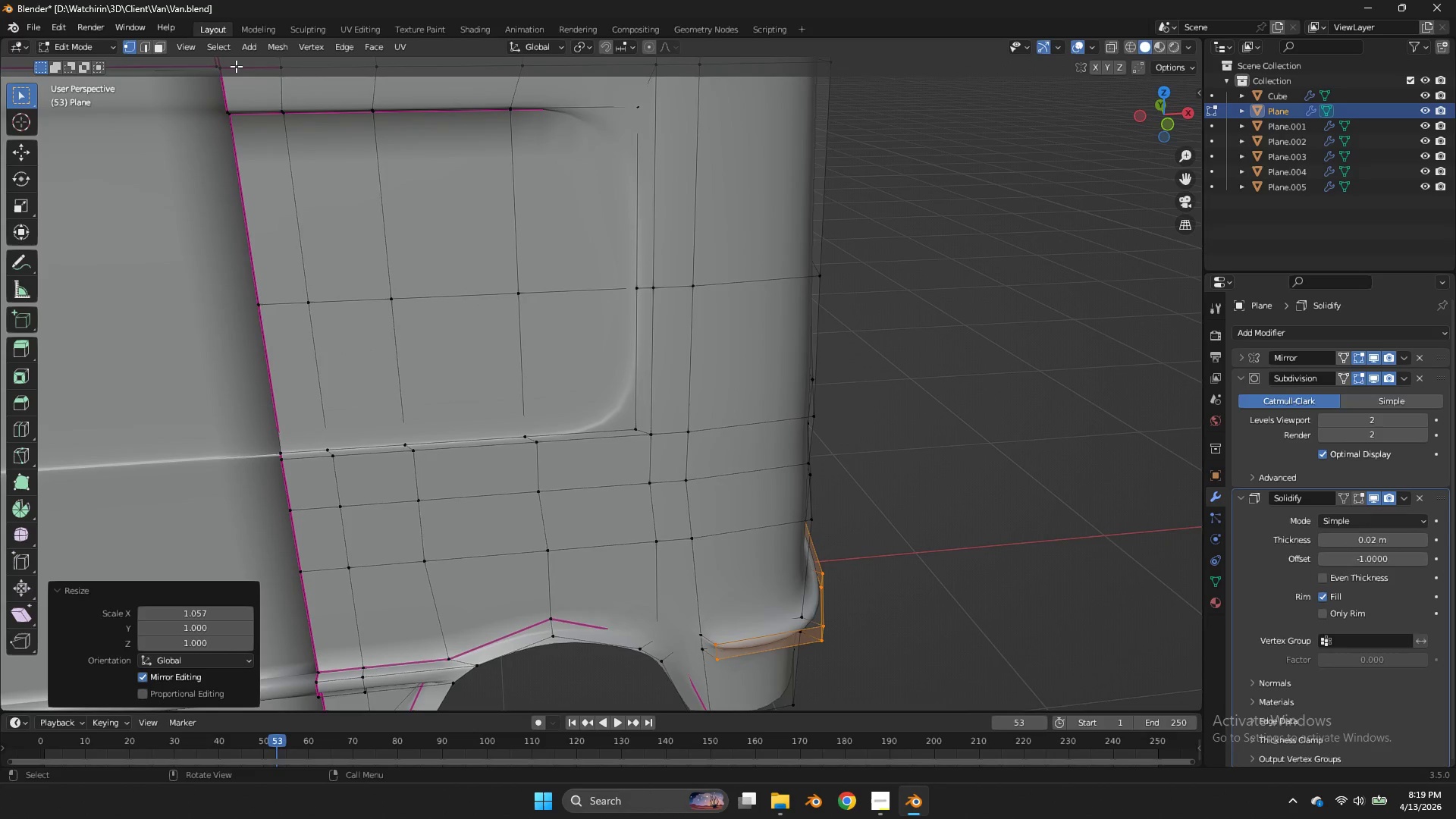 
key(Control+Z)
 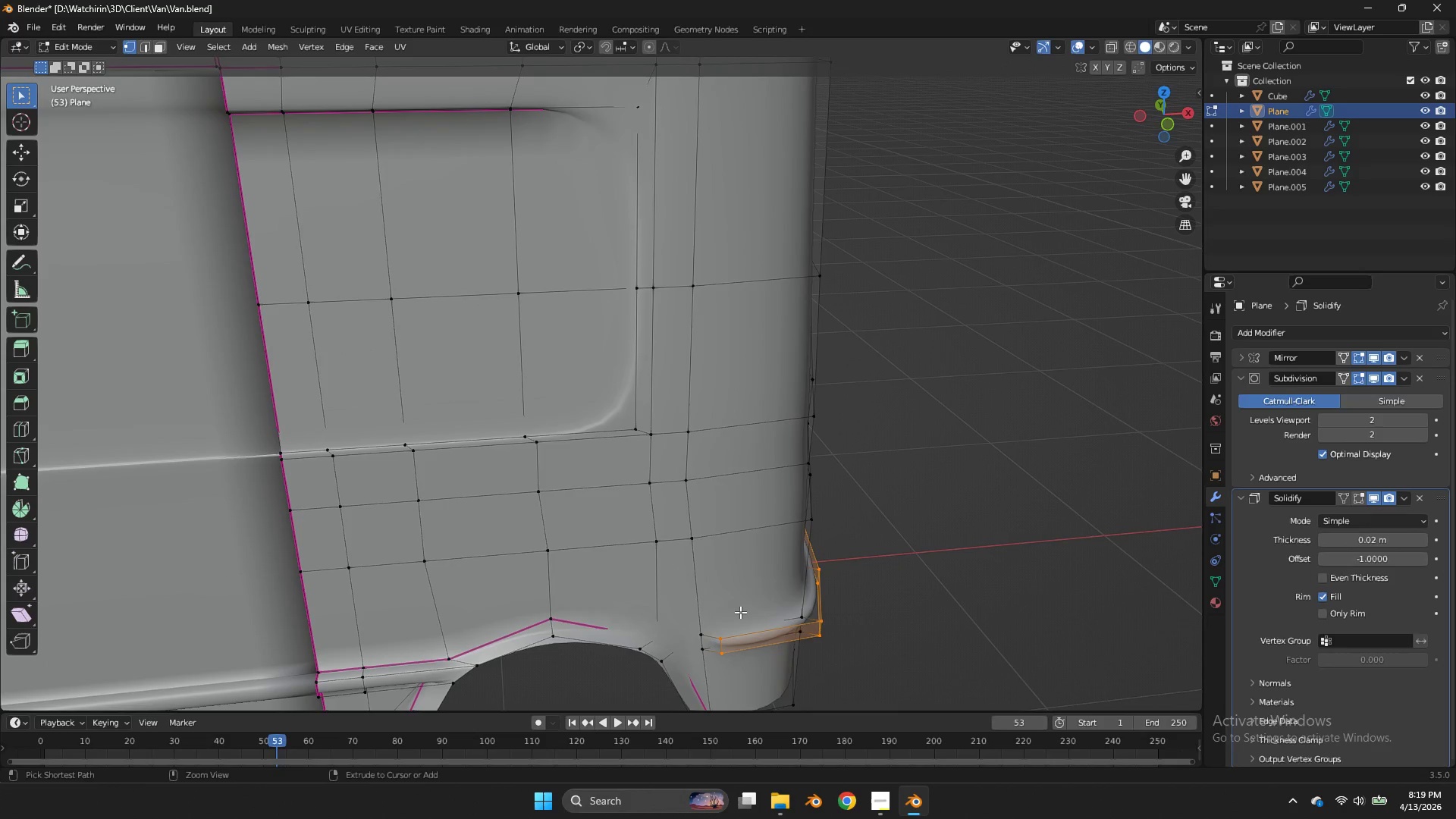 
key(Control+Z)
 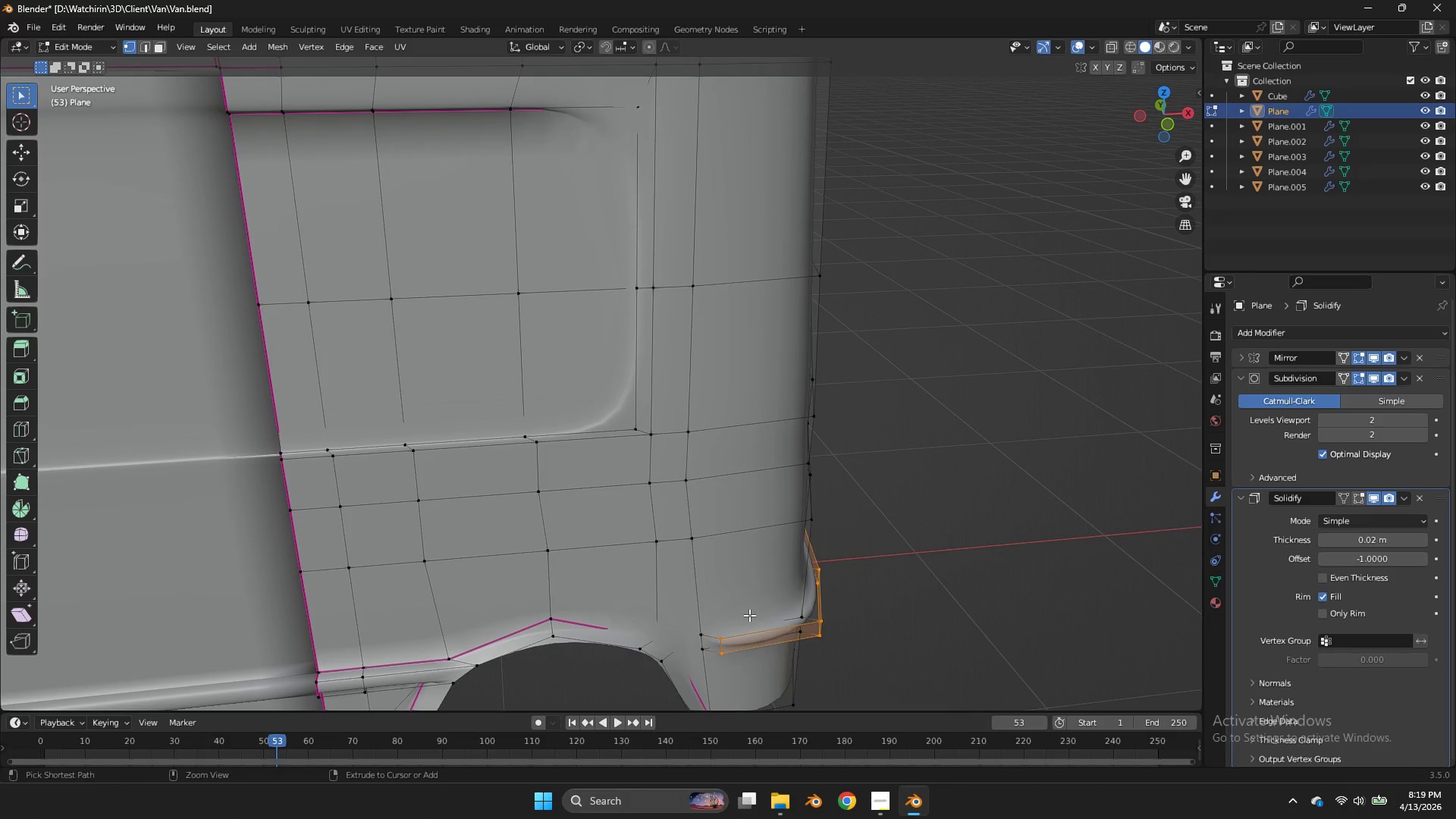 
key(Control+Z)
 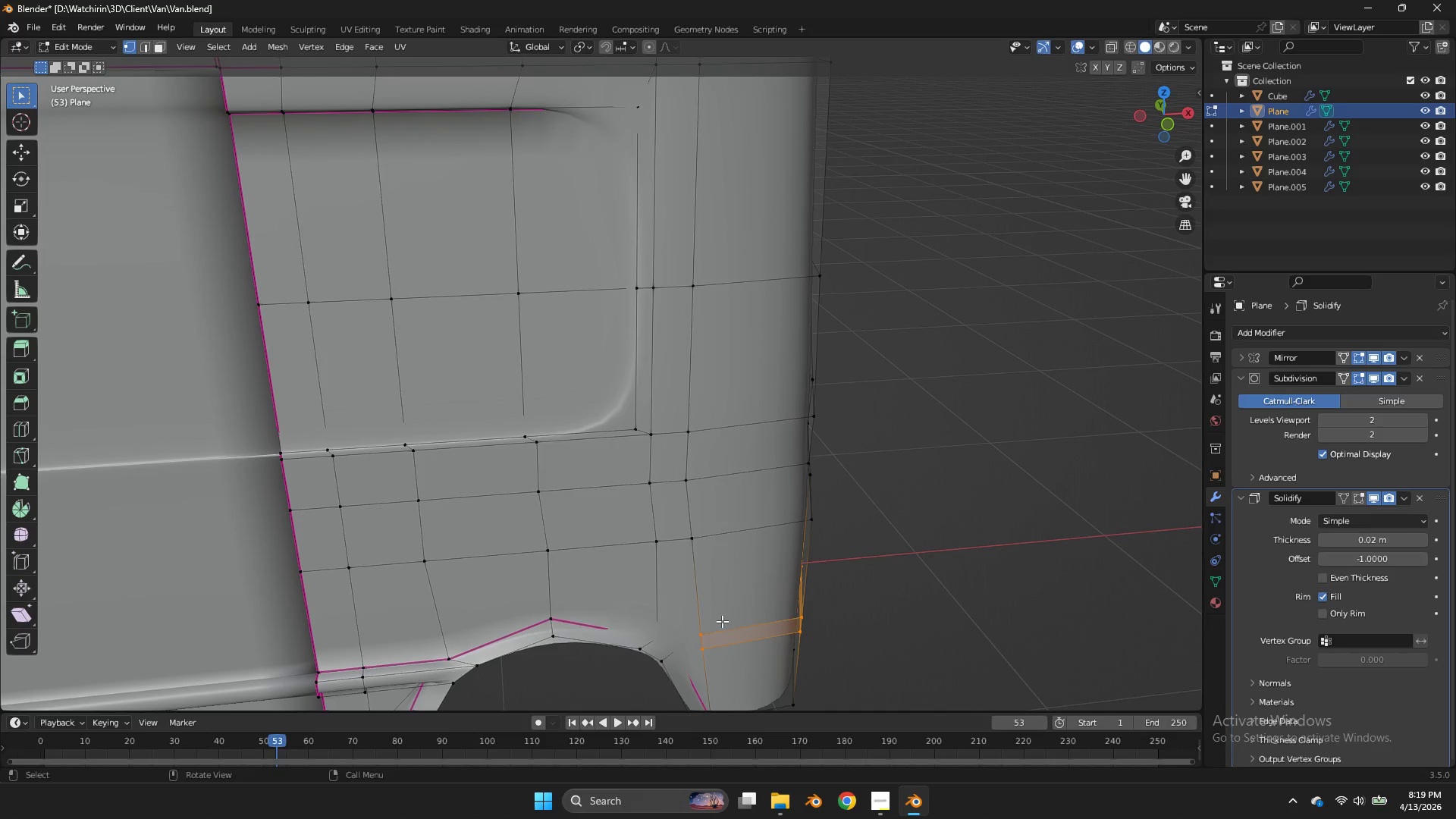 
key(Z)
 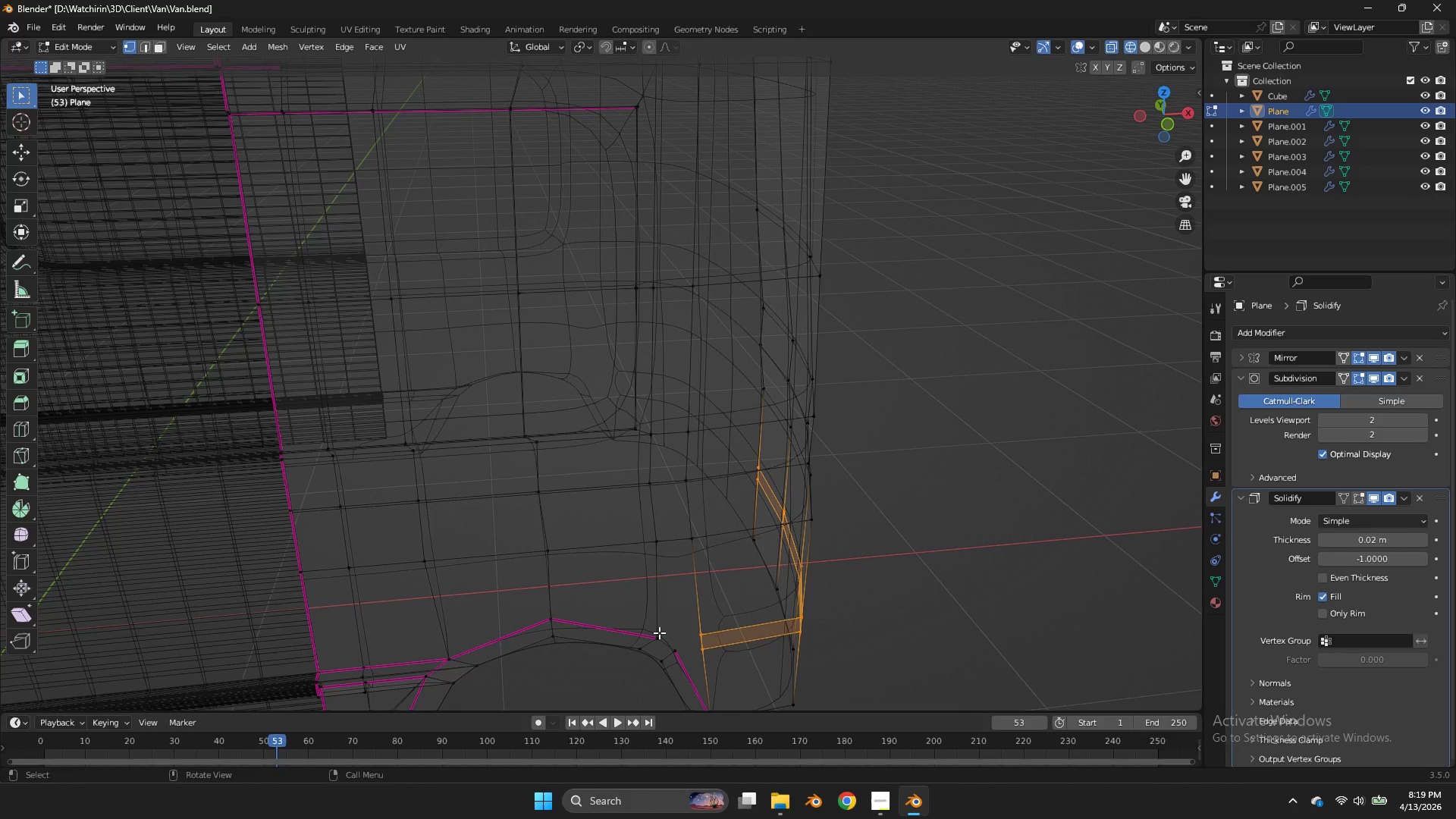 
hold_key(key=ShiftLeft, duration=1.83)
double_click([659, 632])
 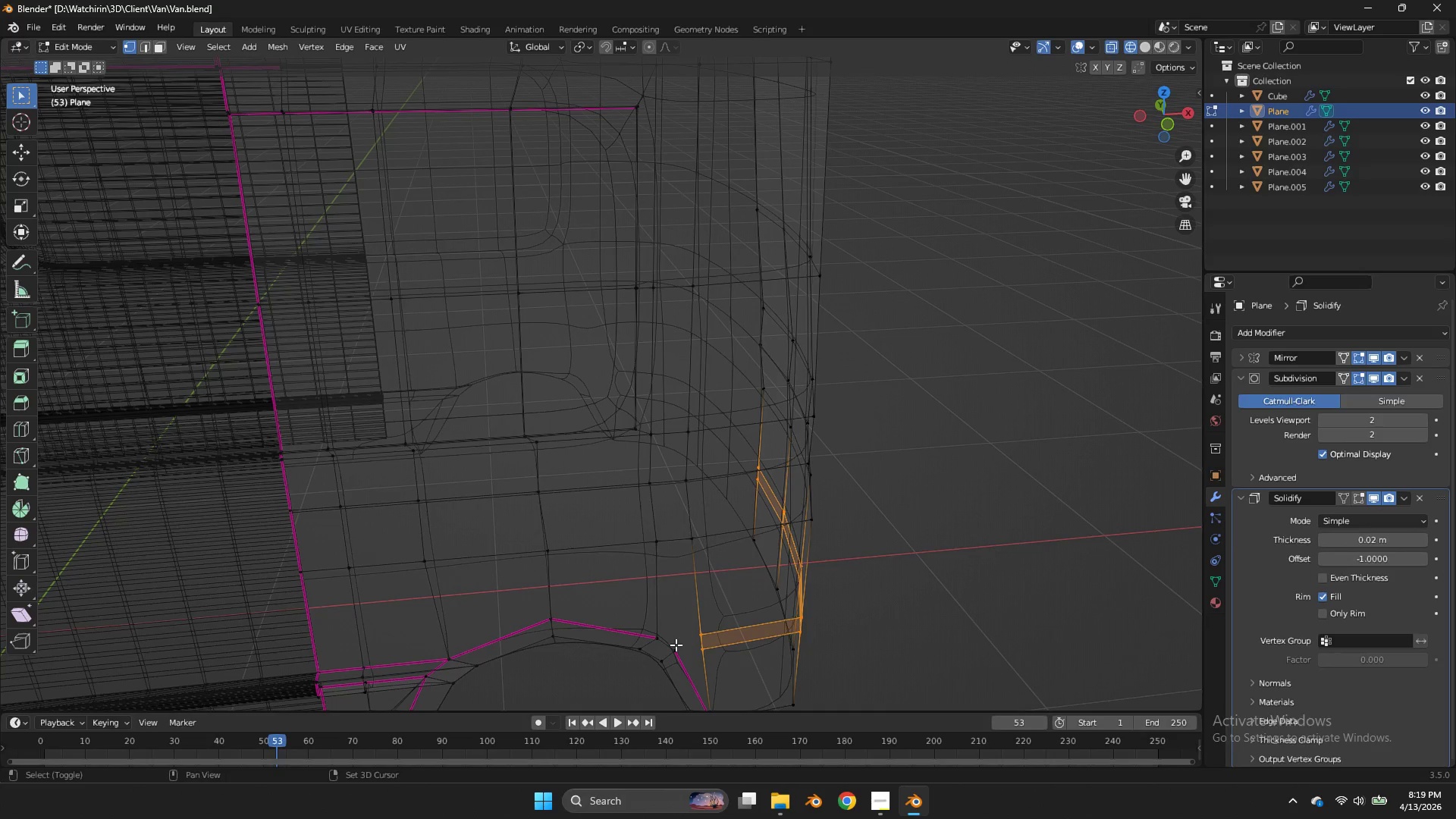 
triple_click([676, 645])
 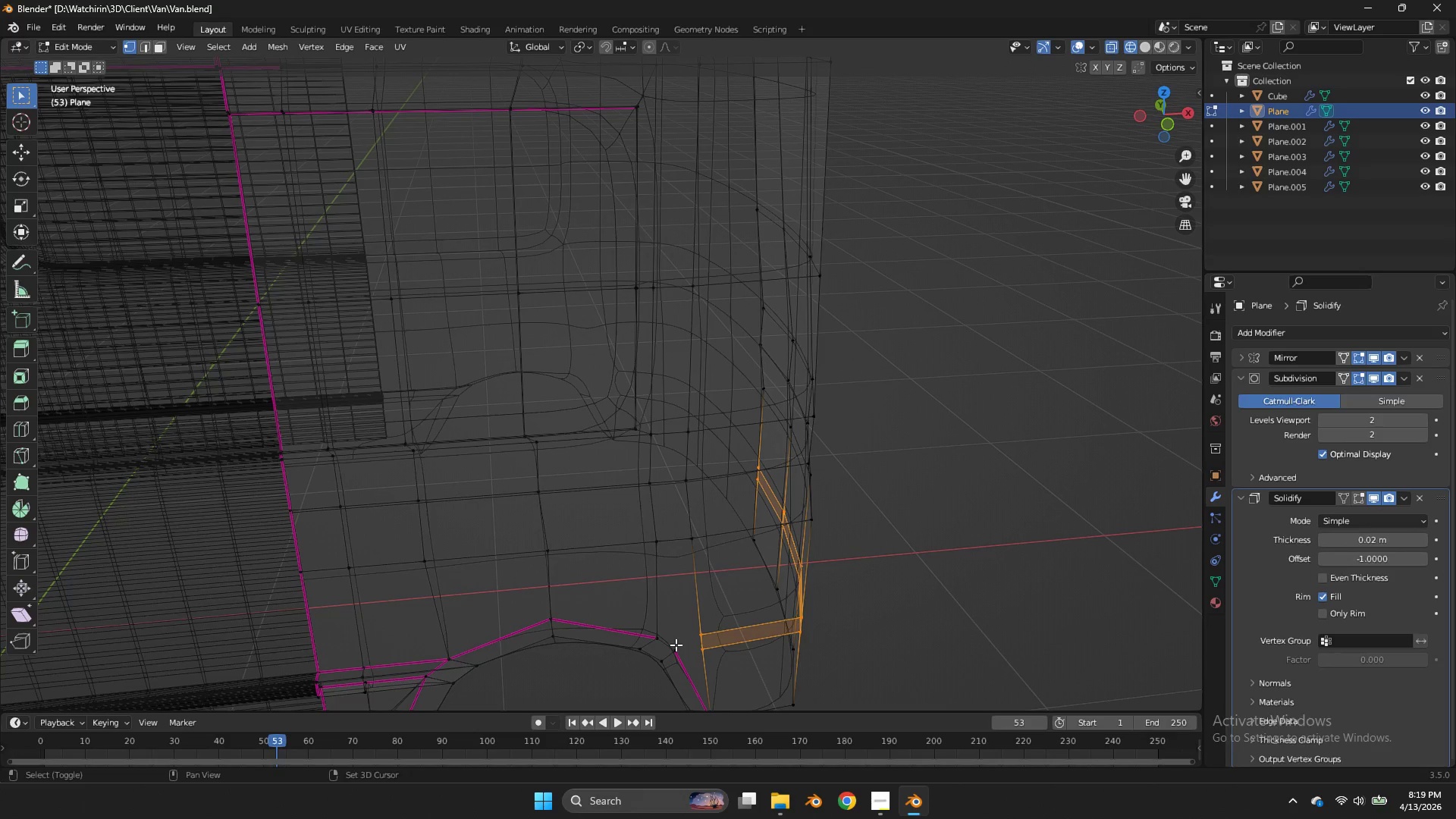 
triple_click([676, 645])
 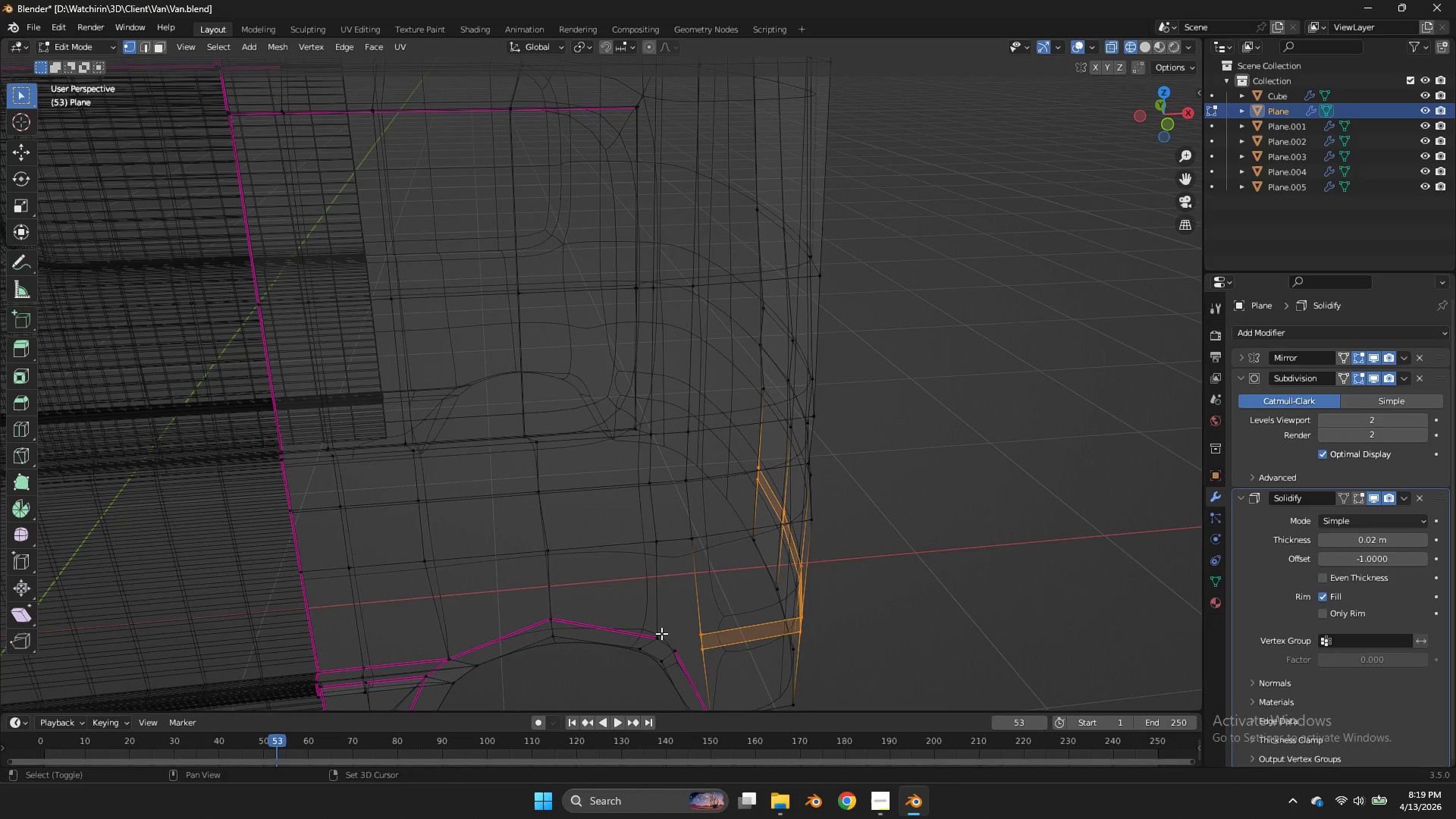 
triple_click([661, 633])
 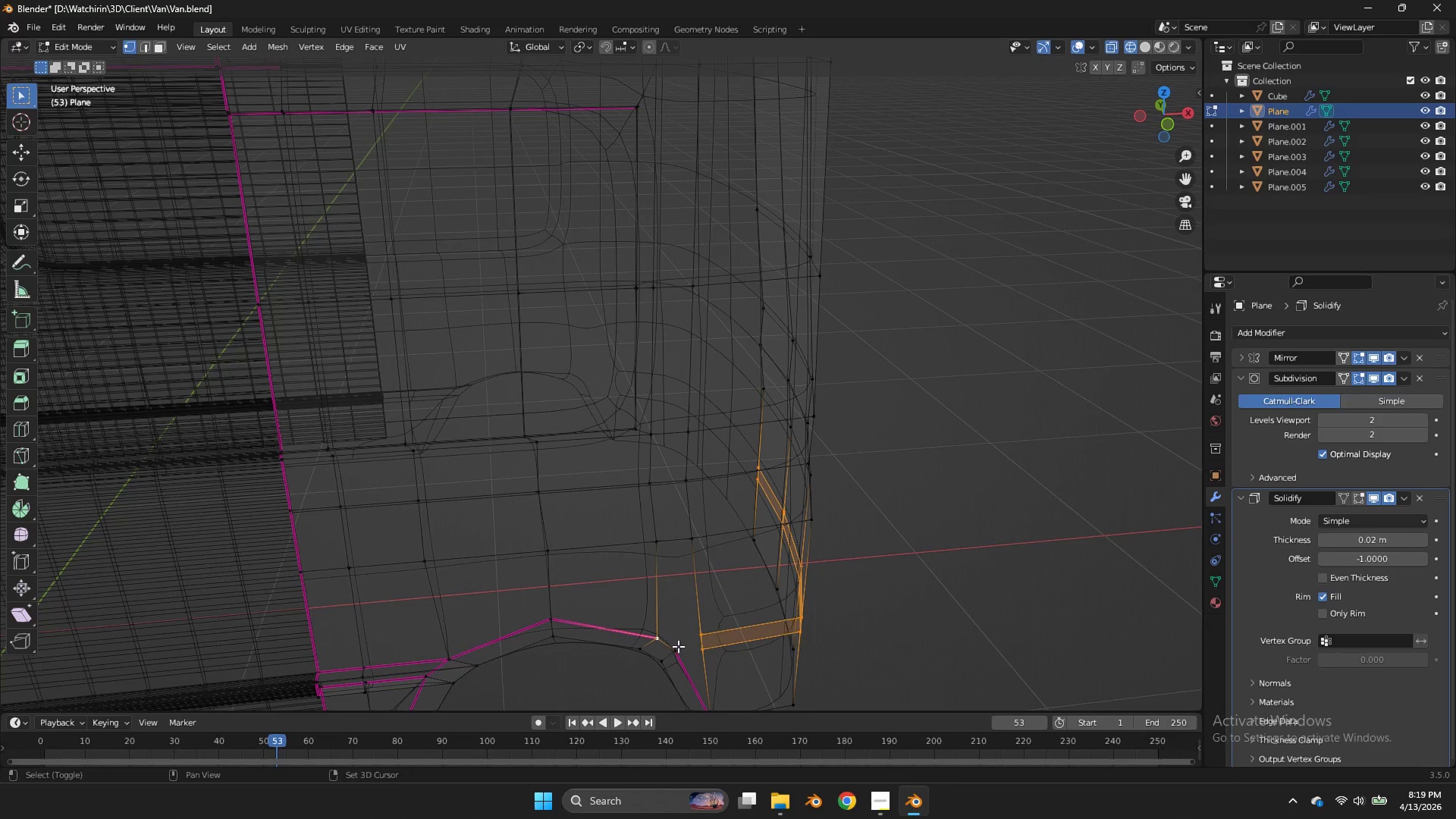 
triple_click([678, 646])
 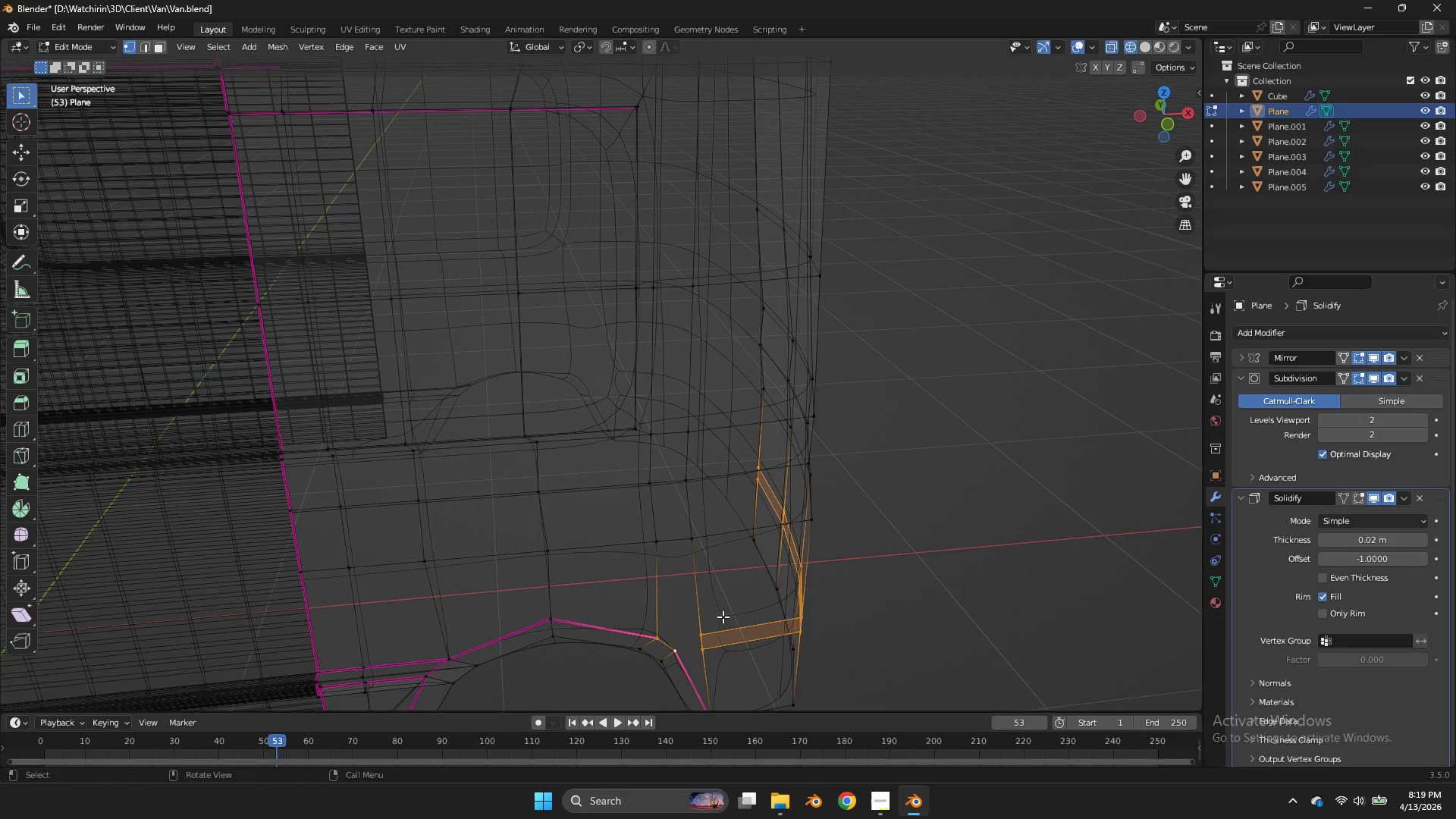 
left_click([689, 627])
 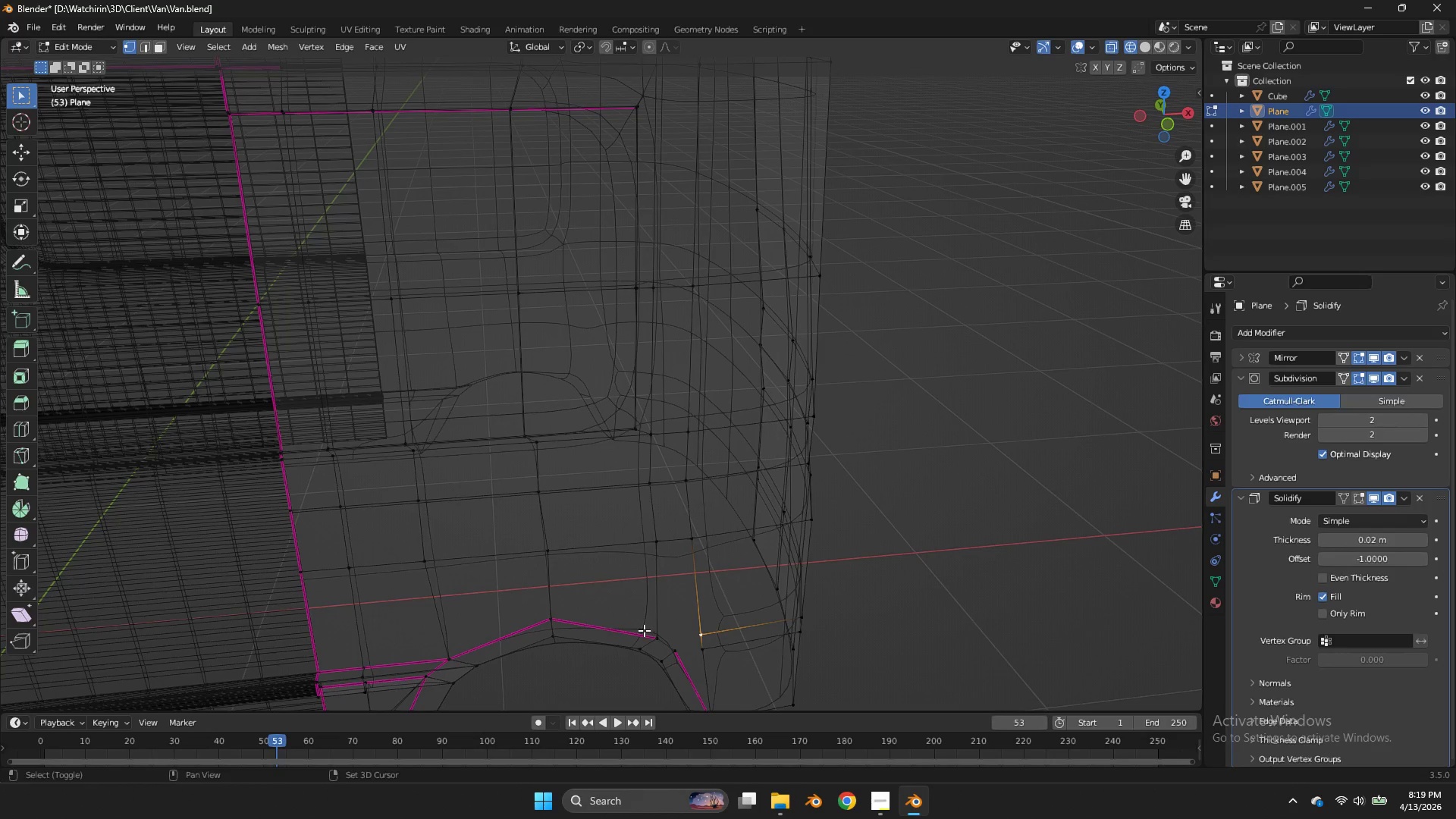 
hold_key(key=ShiftLeft, duration=0.56)
double_click([644, 630])
 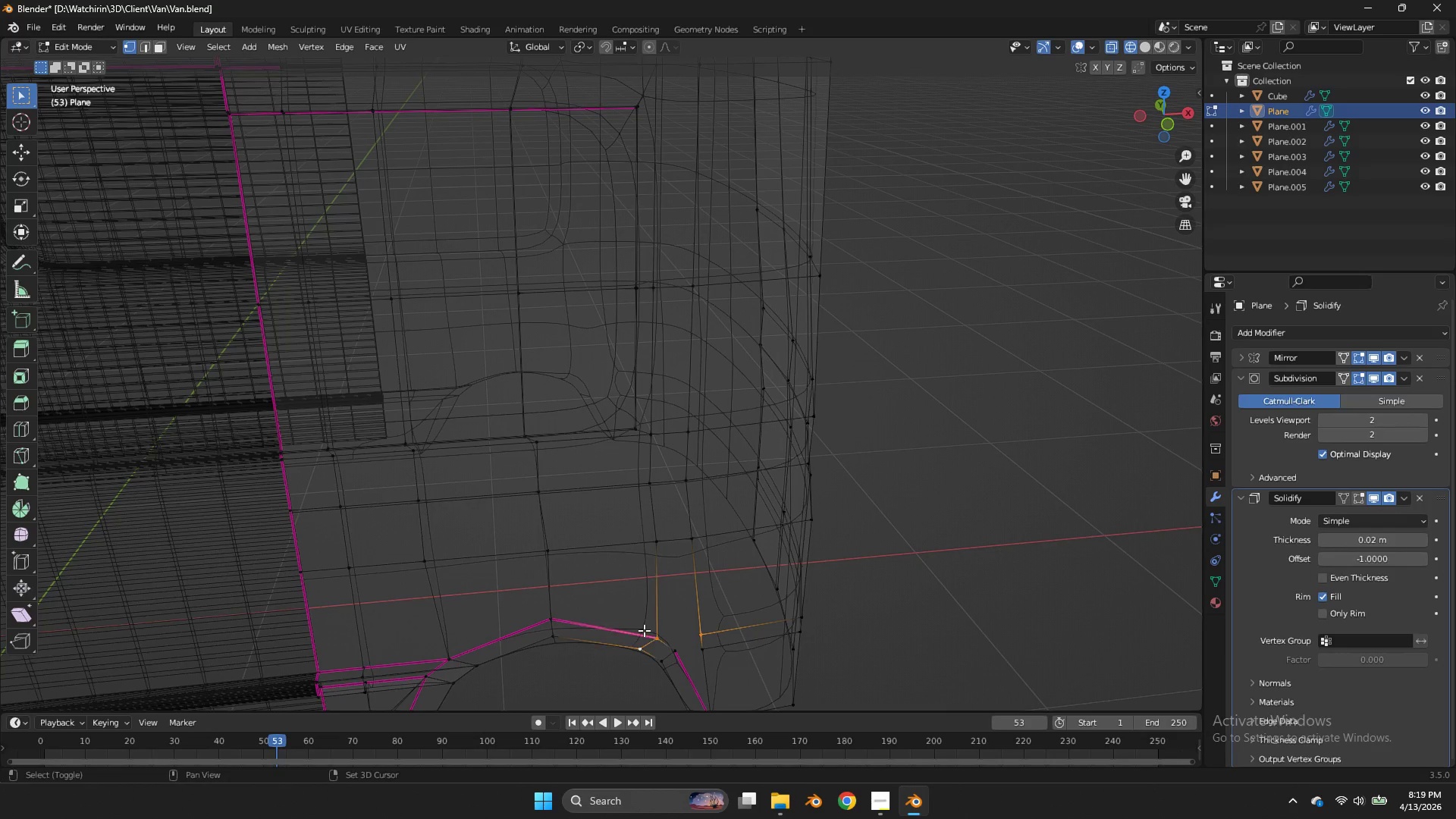 
triple_click([644, 630])
 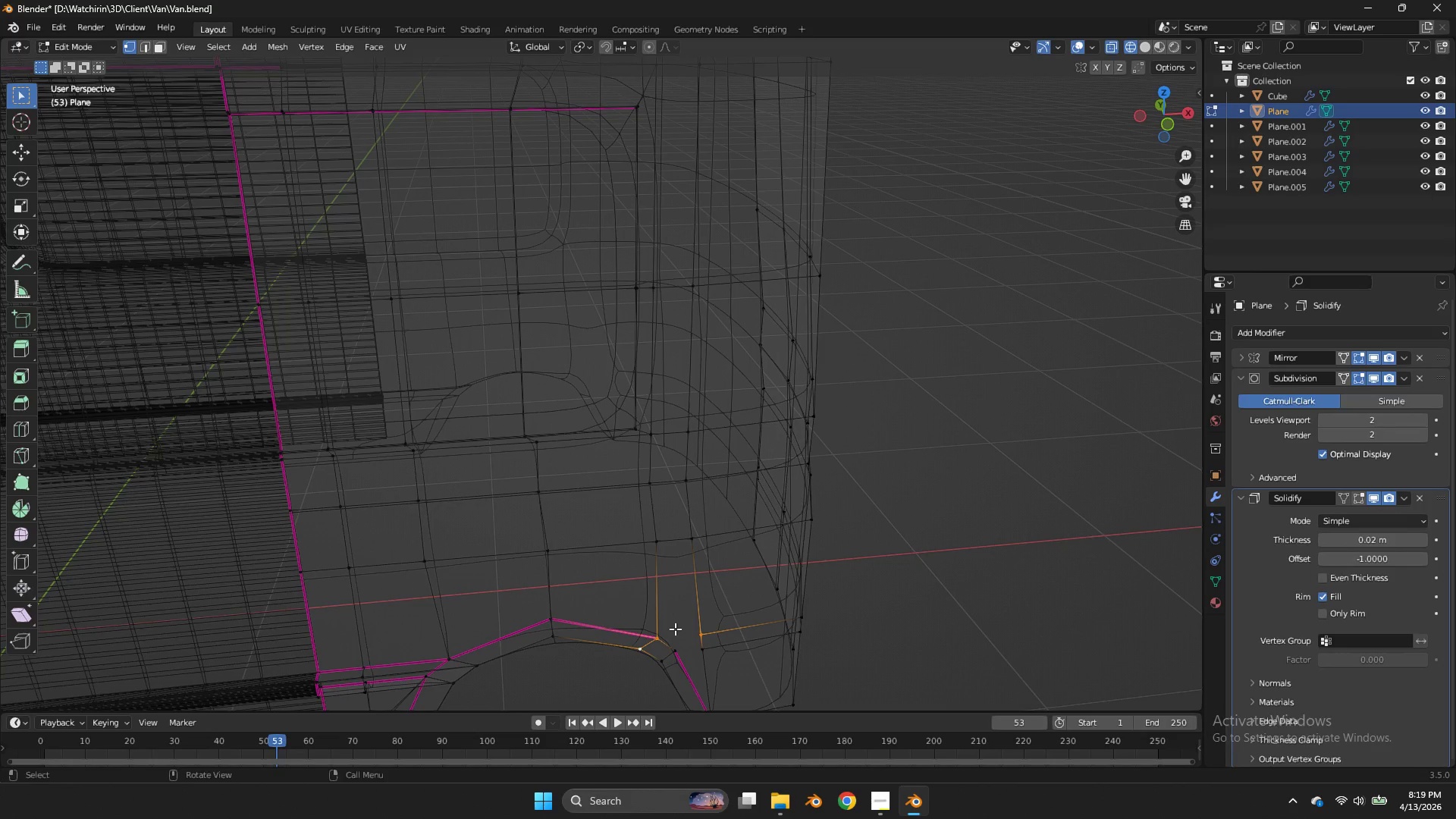 
left_click([675, 629])
 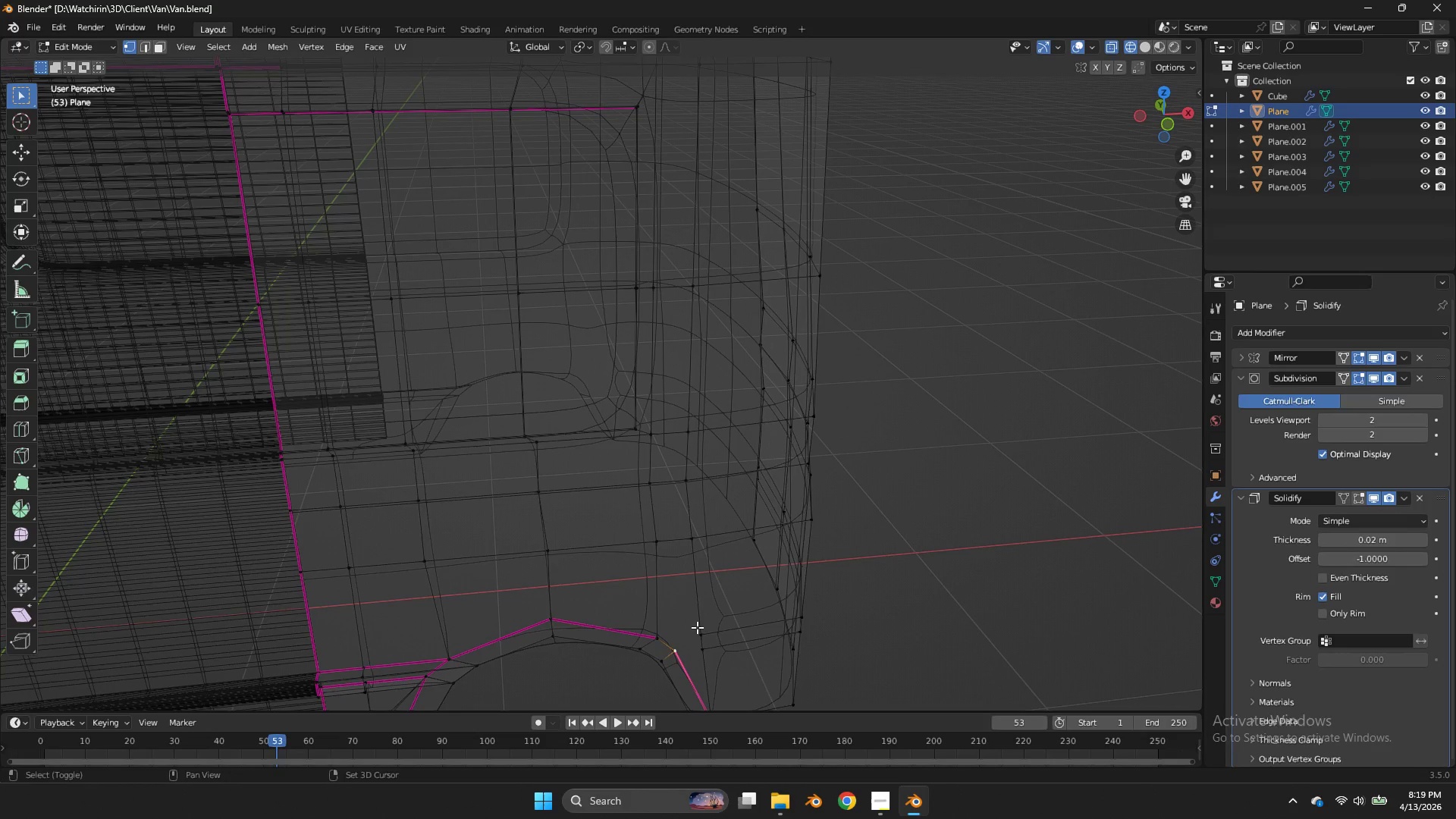 
hold_key(key=ShiftLeft, duration=0.78)
double_click([697, 627])
 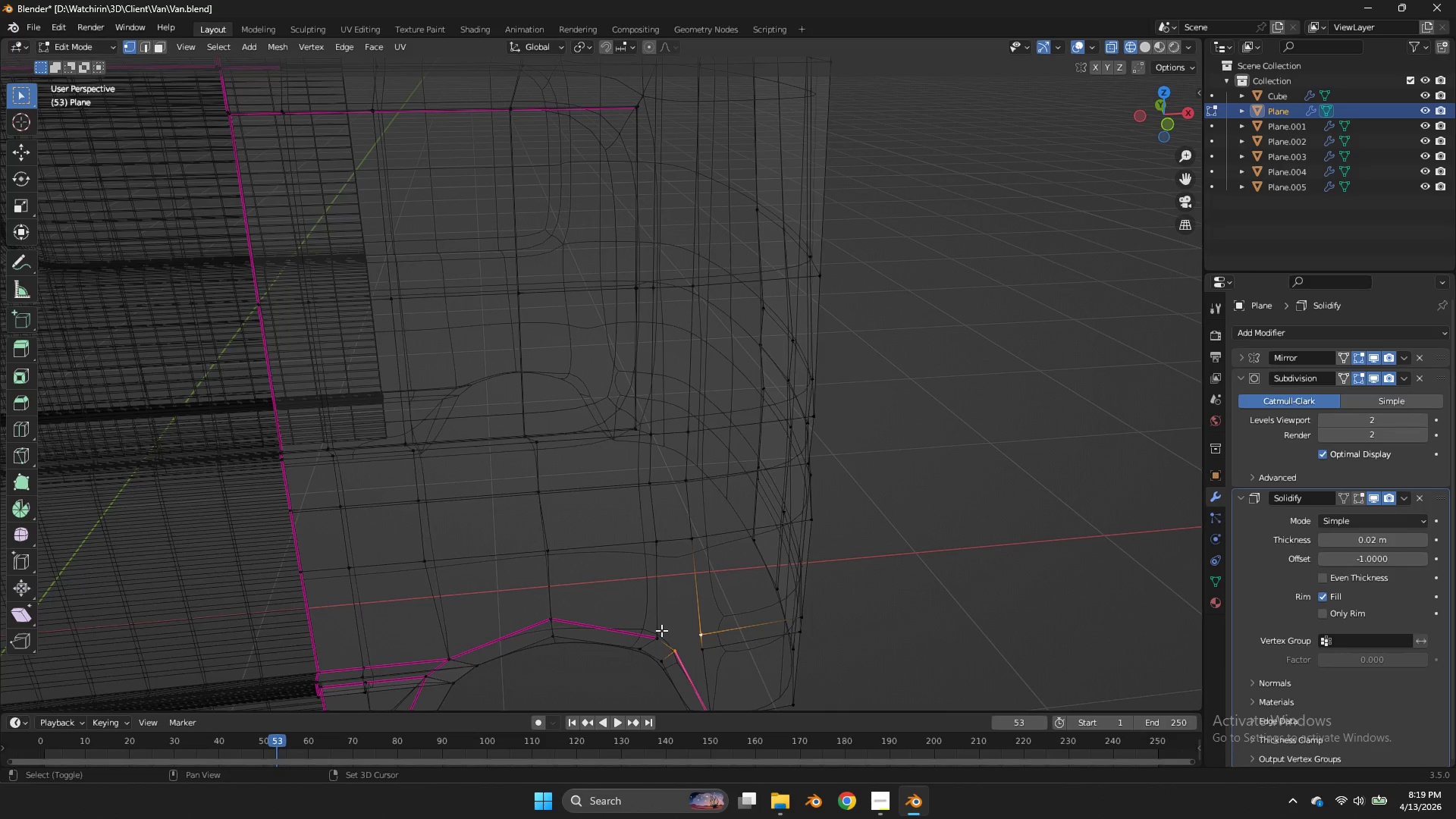 
triple_click([661, 630])
 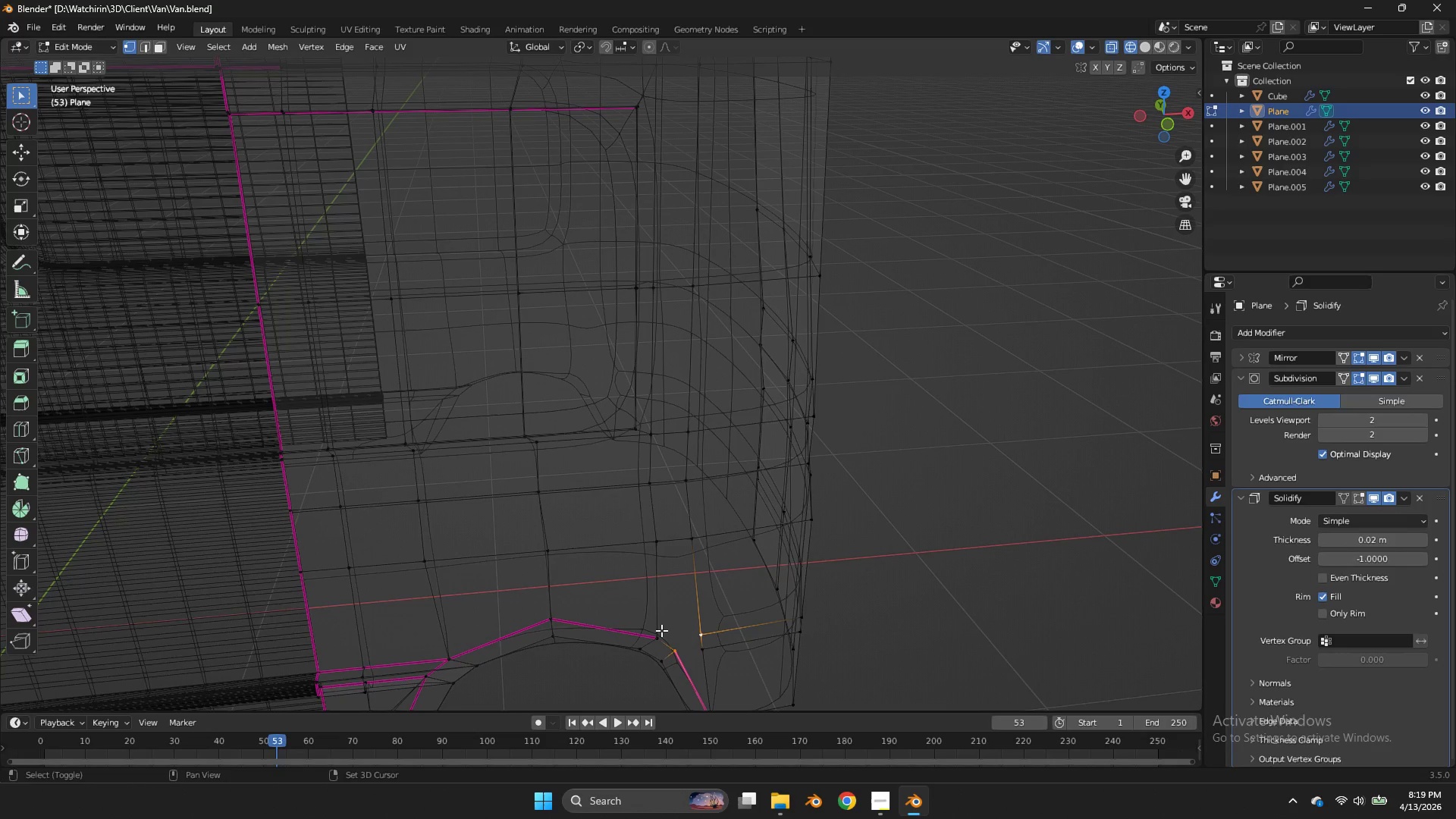 
triple_click([661, 630])
 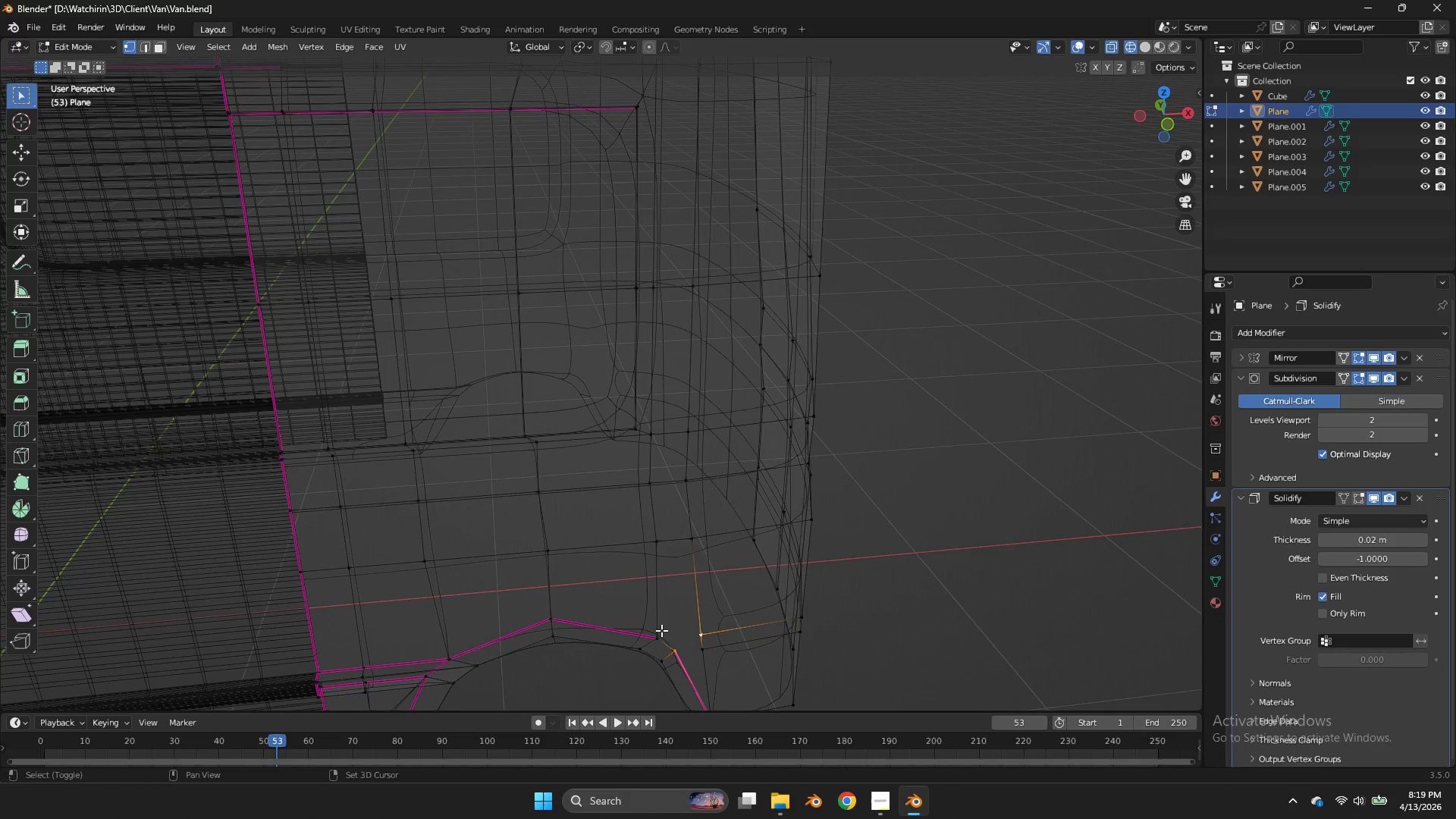 
hold_key(key=ShiftLeft, duration=0.5)
left_click([661, 630])
 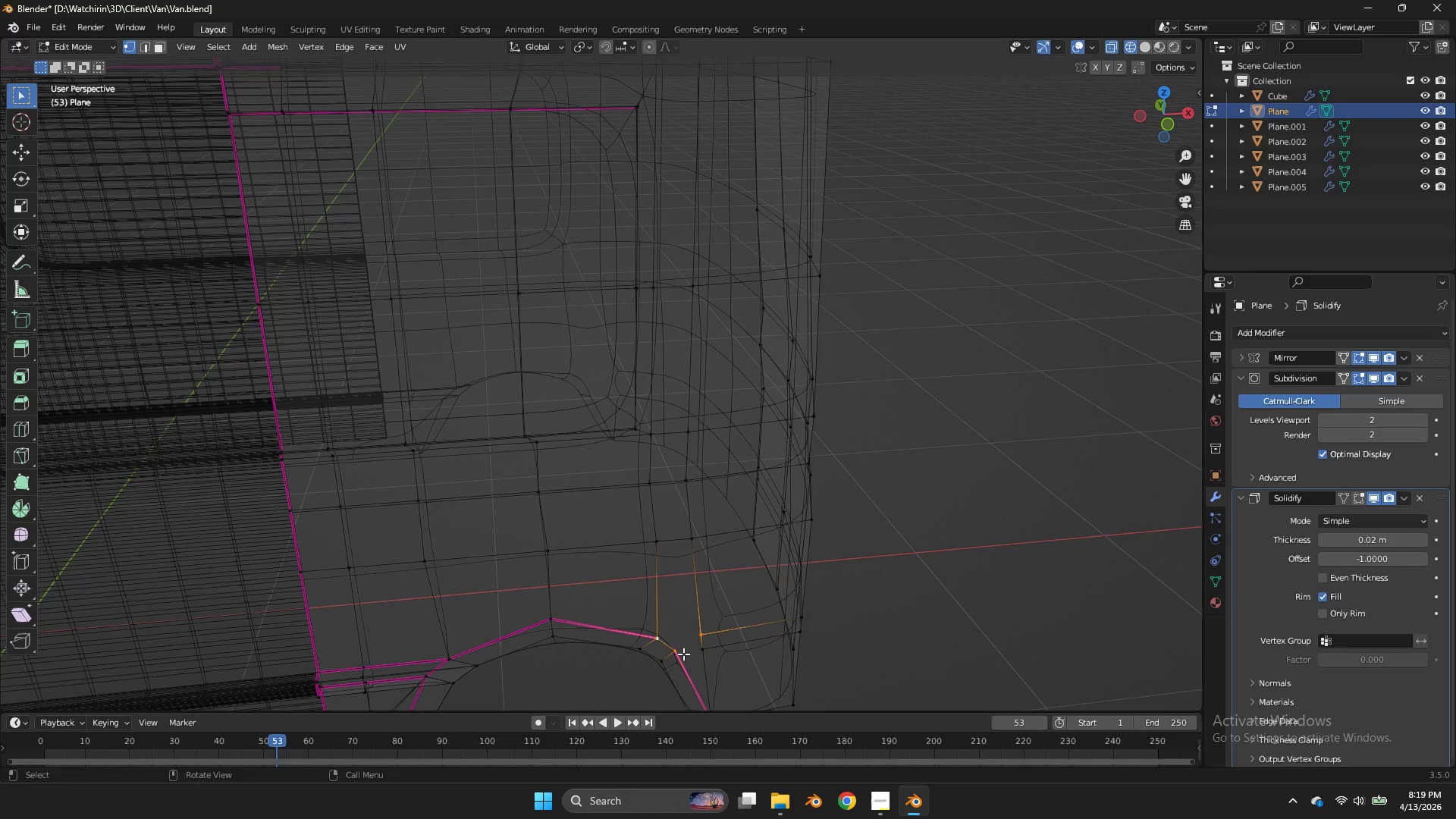 
key(Shift+ShiftLeft)
 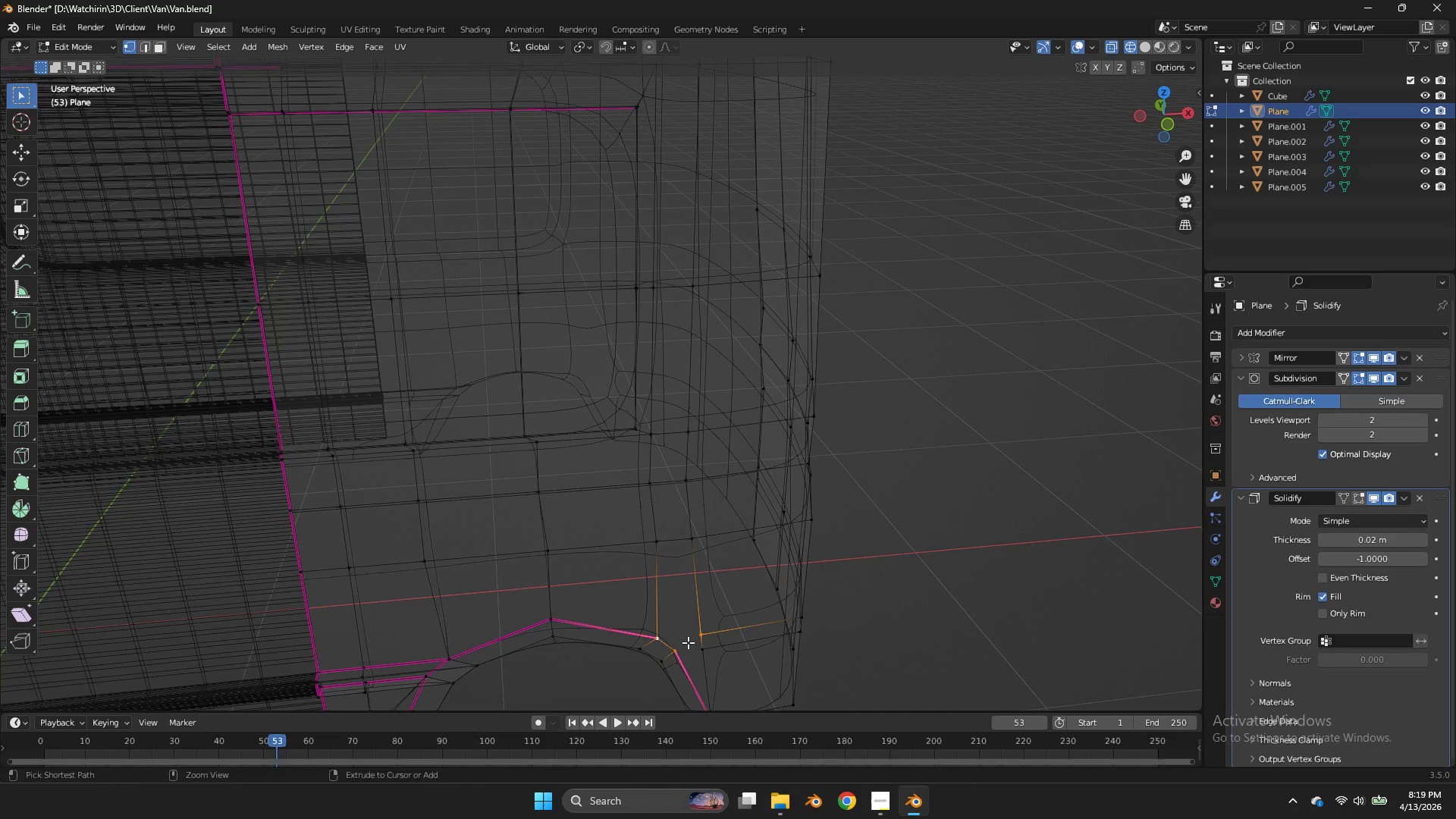 
hold_key(key=ControlLeft, duration=0.53)
left_click_drag(start_coordinate=[686, 642], to_coordinate=[670, 659])
 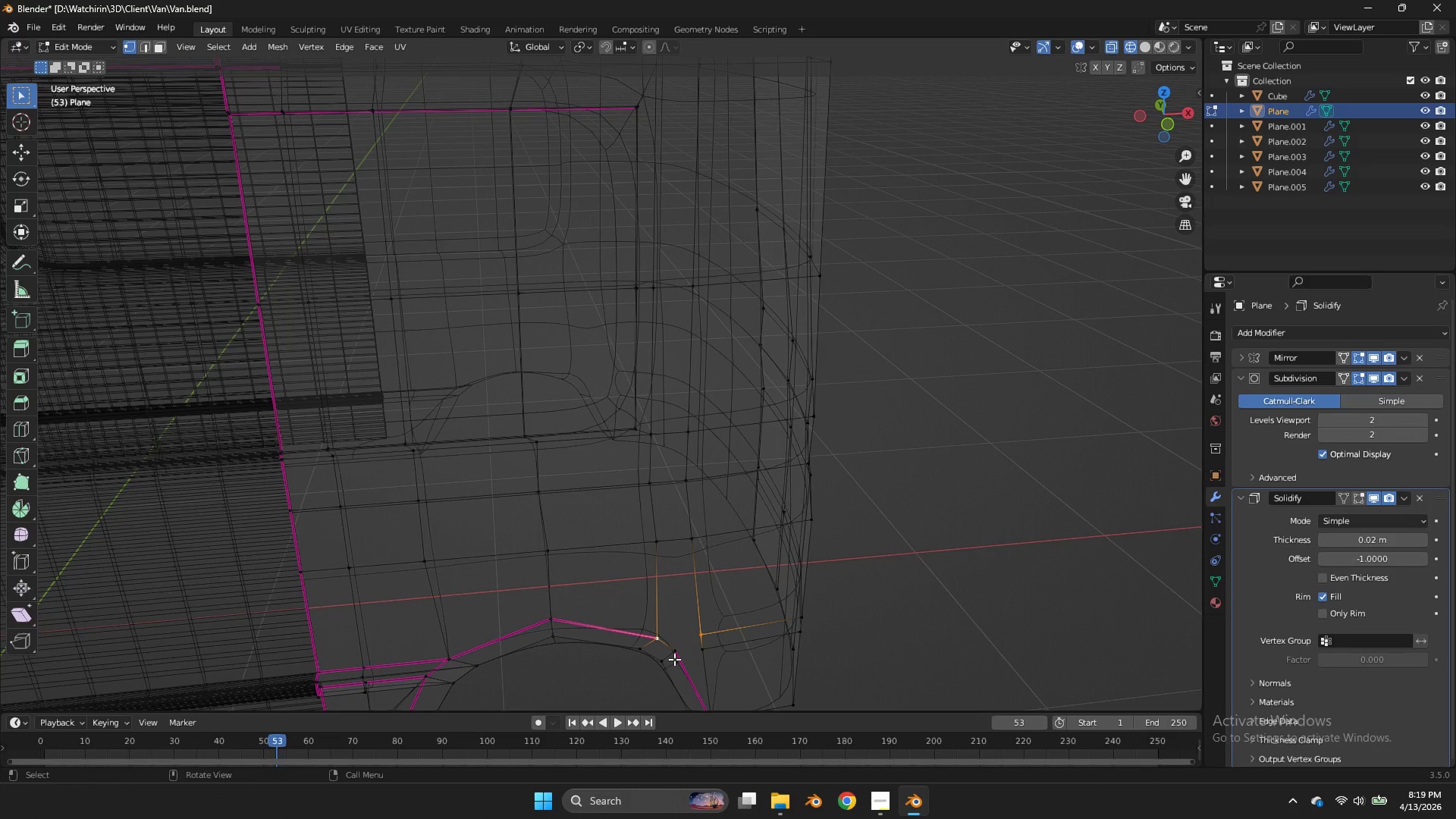 
key(J)
 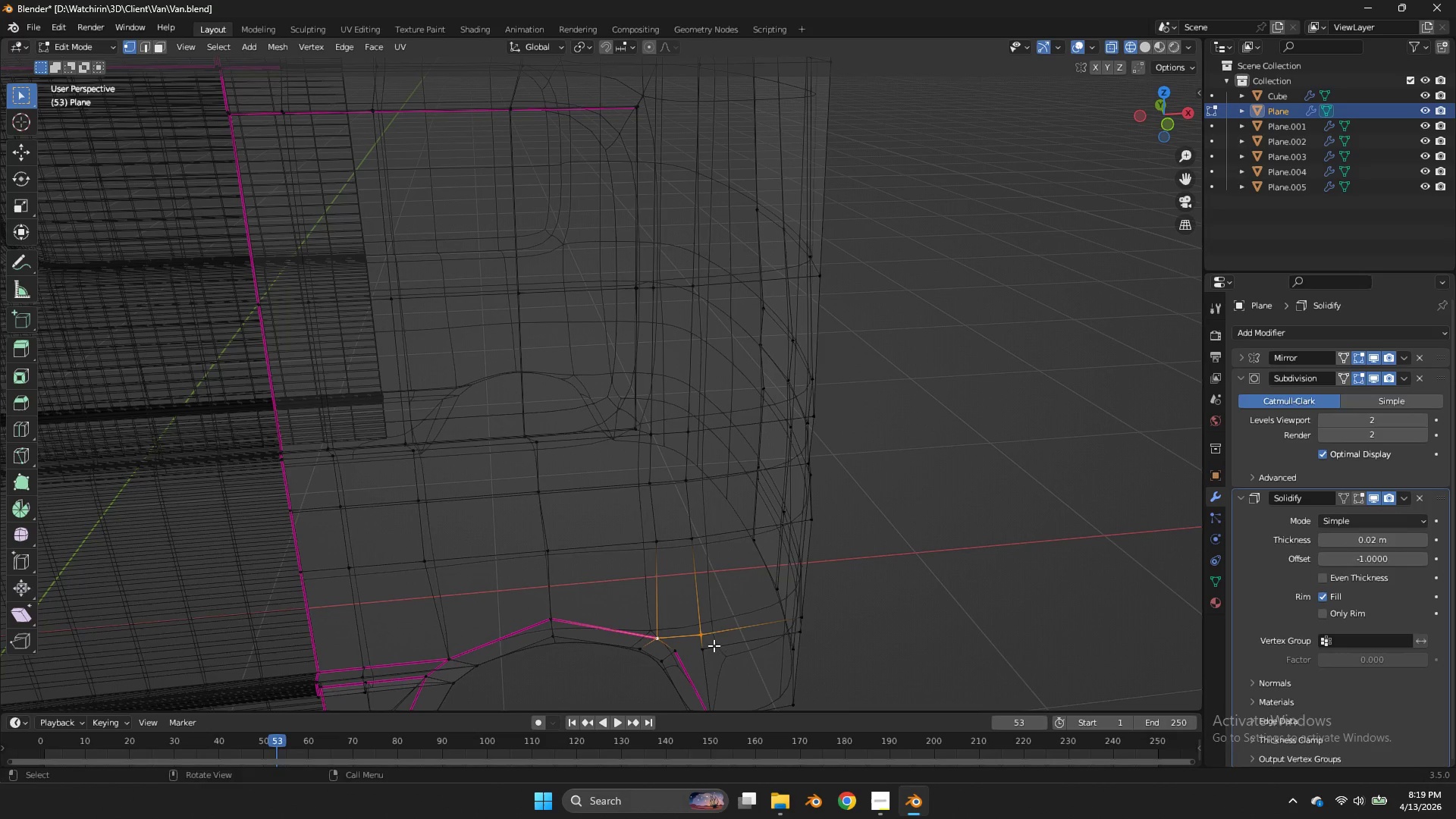 
left_click_drag(start_coordinate=[714, 645], to_coordinate=[674, 659])
 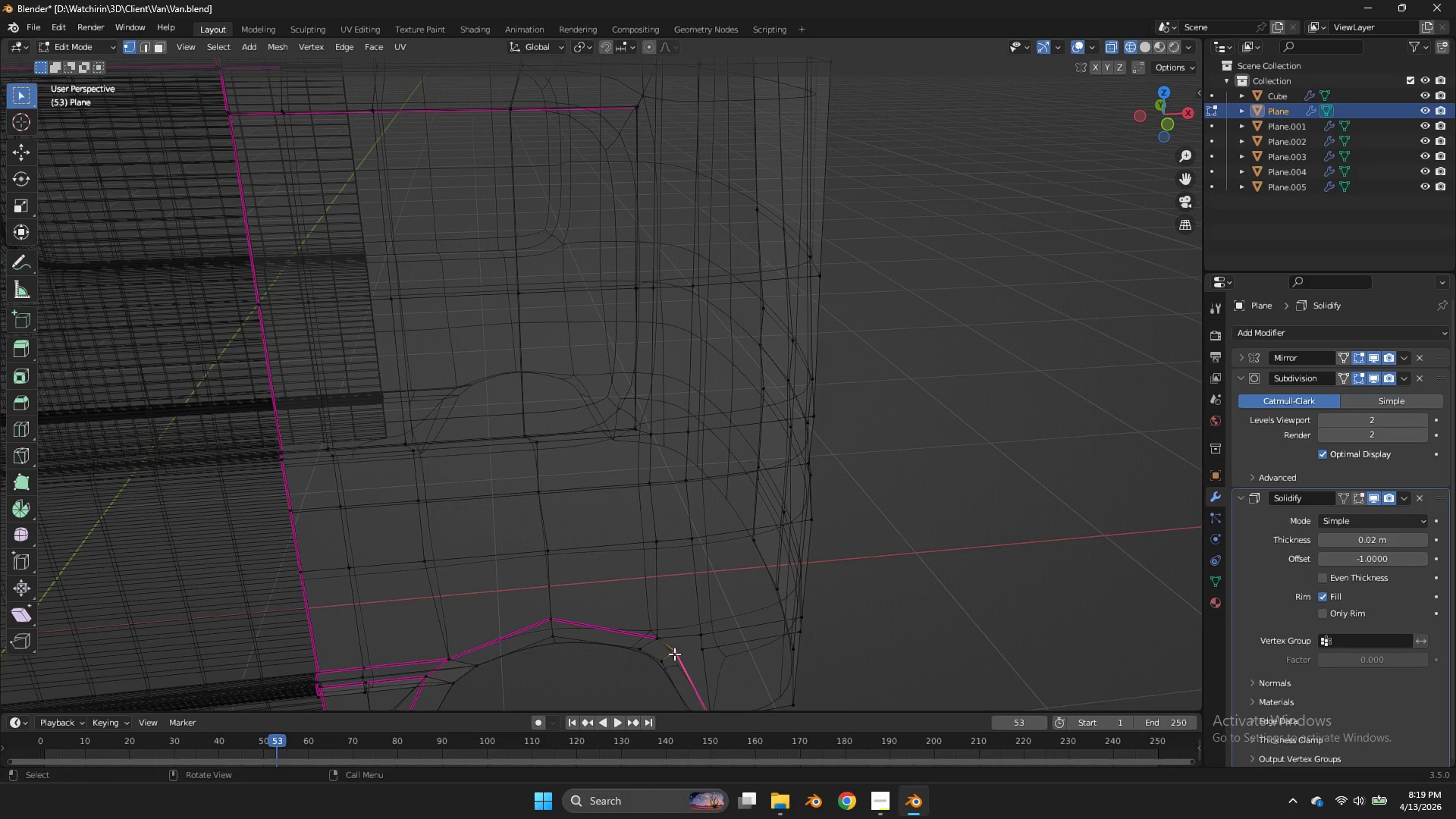 
double_click([674, 659])
 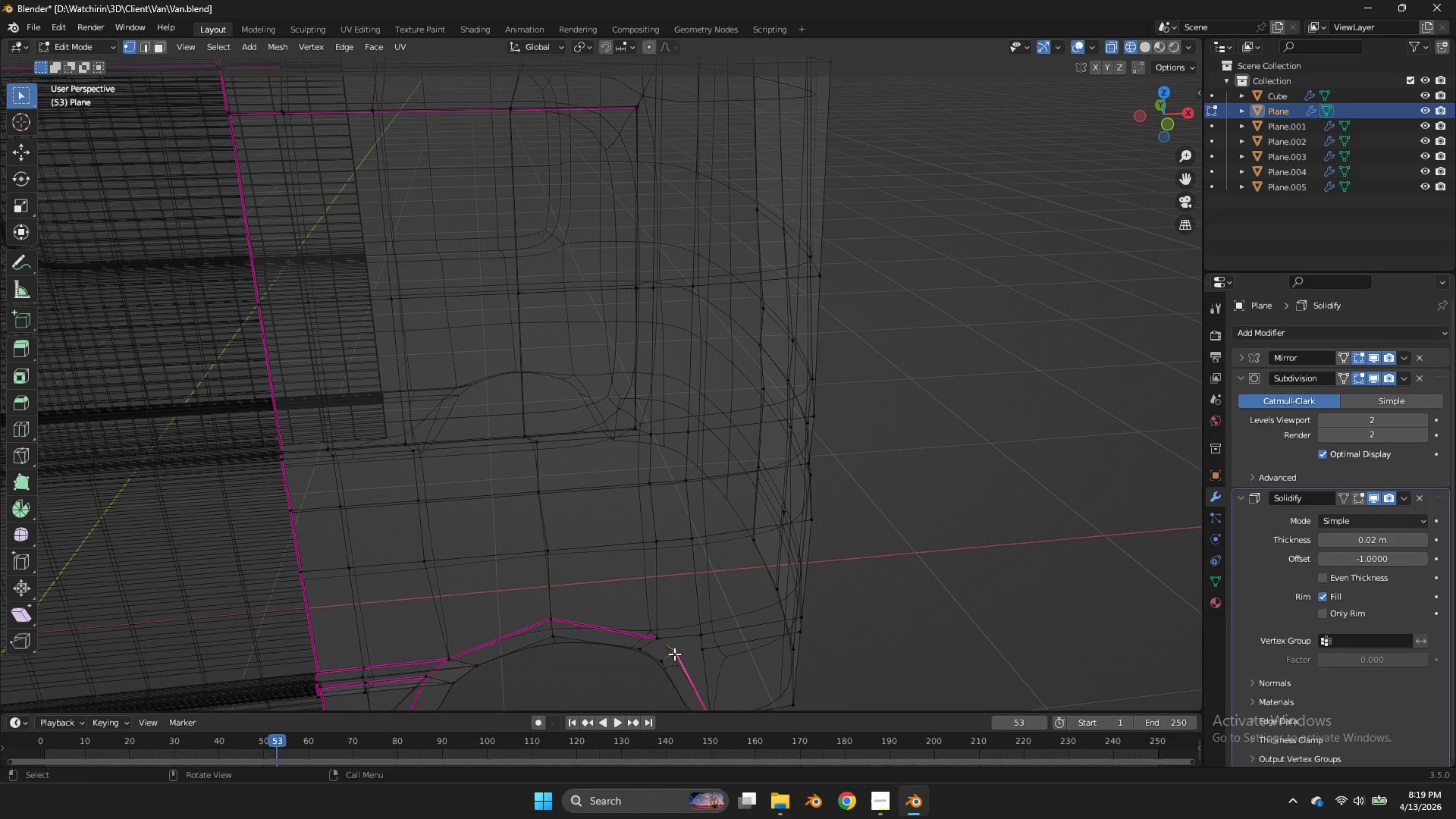 
left_click_drag(start_coordinate=[674, 654], to_coordinate=[704, 654])
 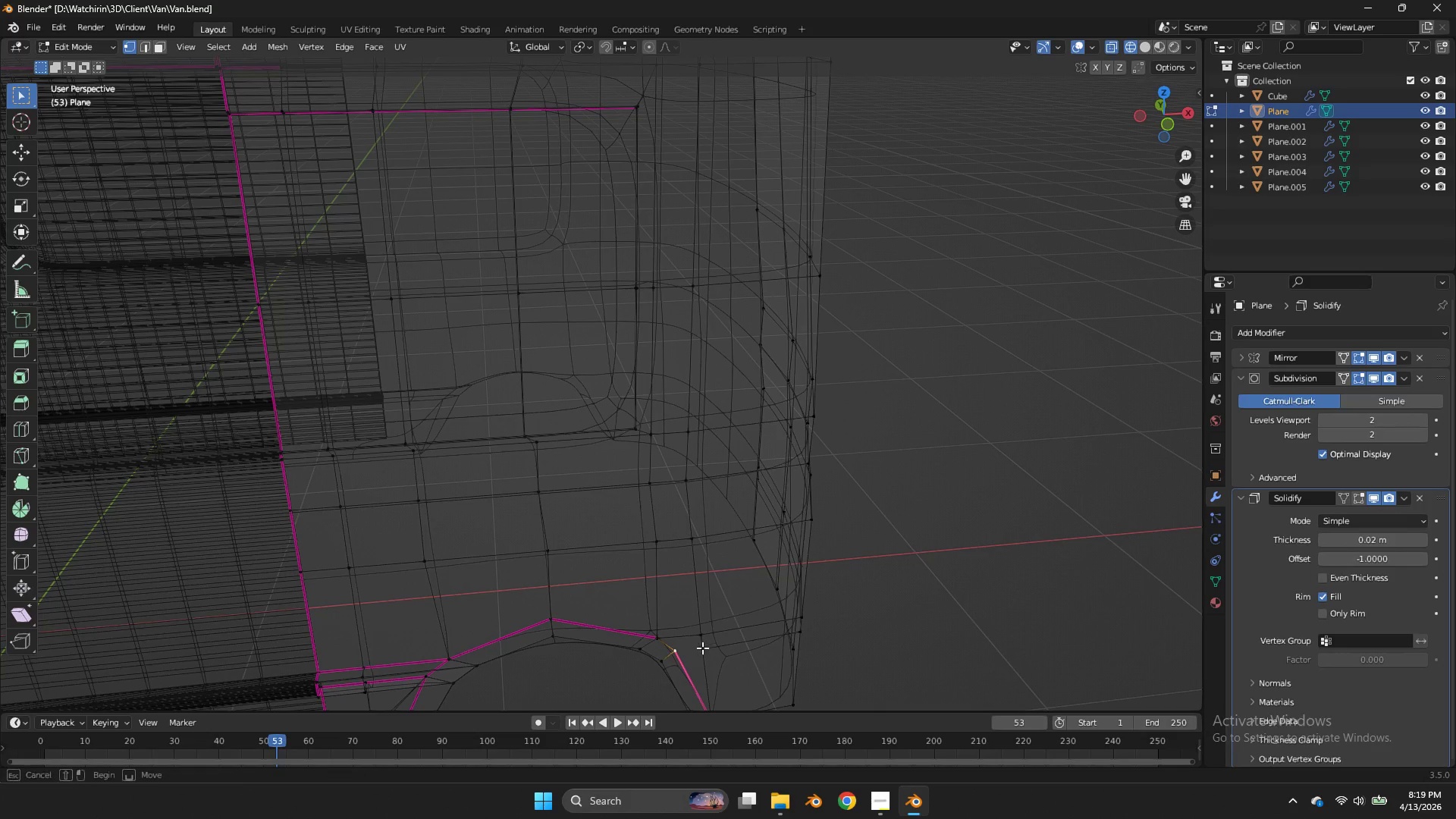 
left_click_drag(start_coordinate=[705, 650], to_coordinate=[674, 654])
 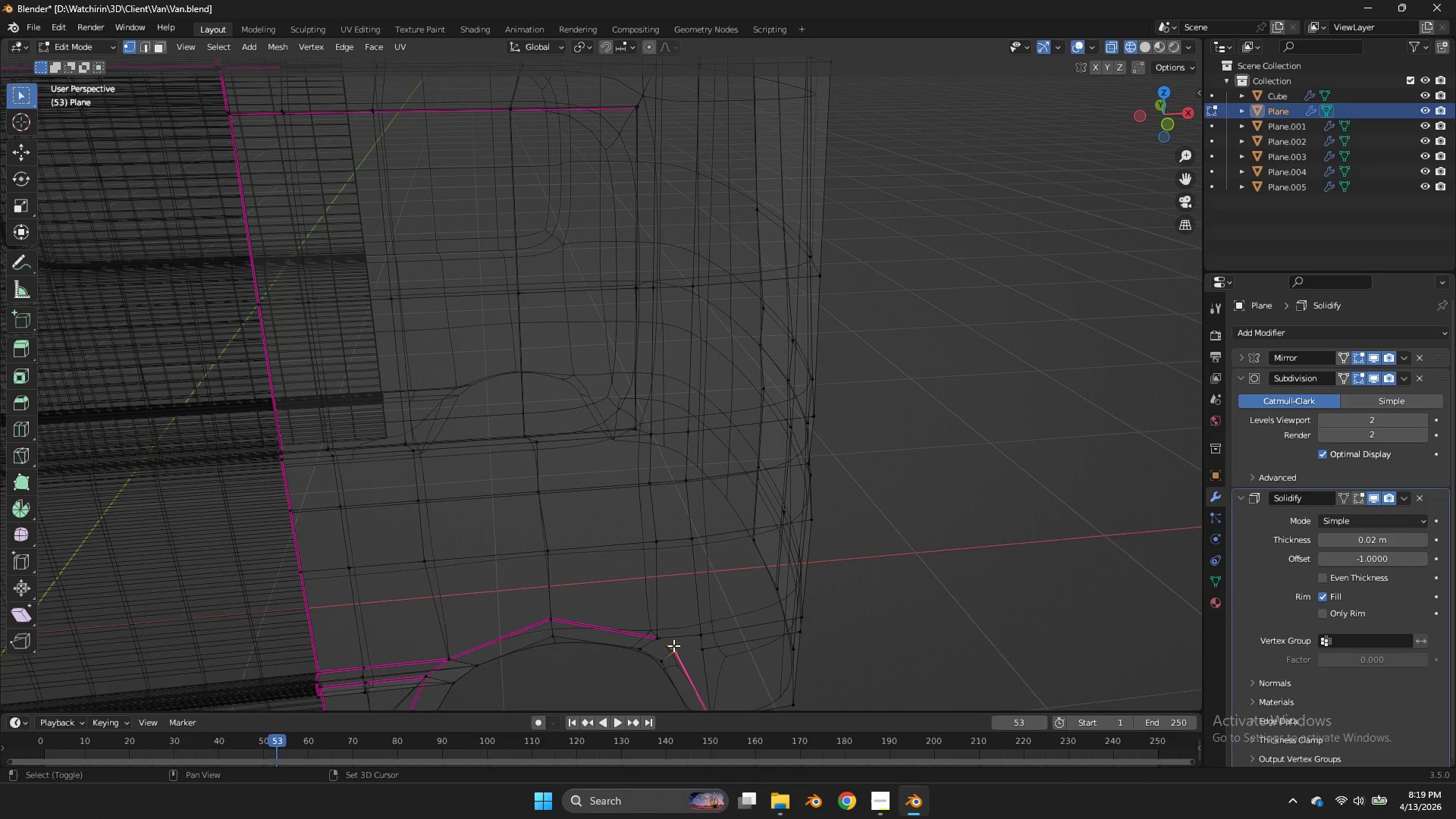 
hold_key(key=ShiftLeft, duration=0.72)
left_click([704, 645])
 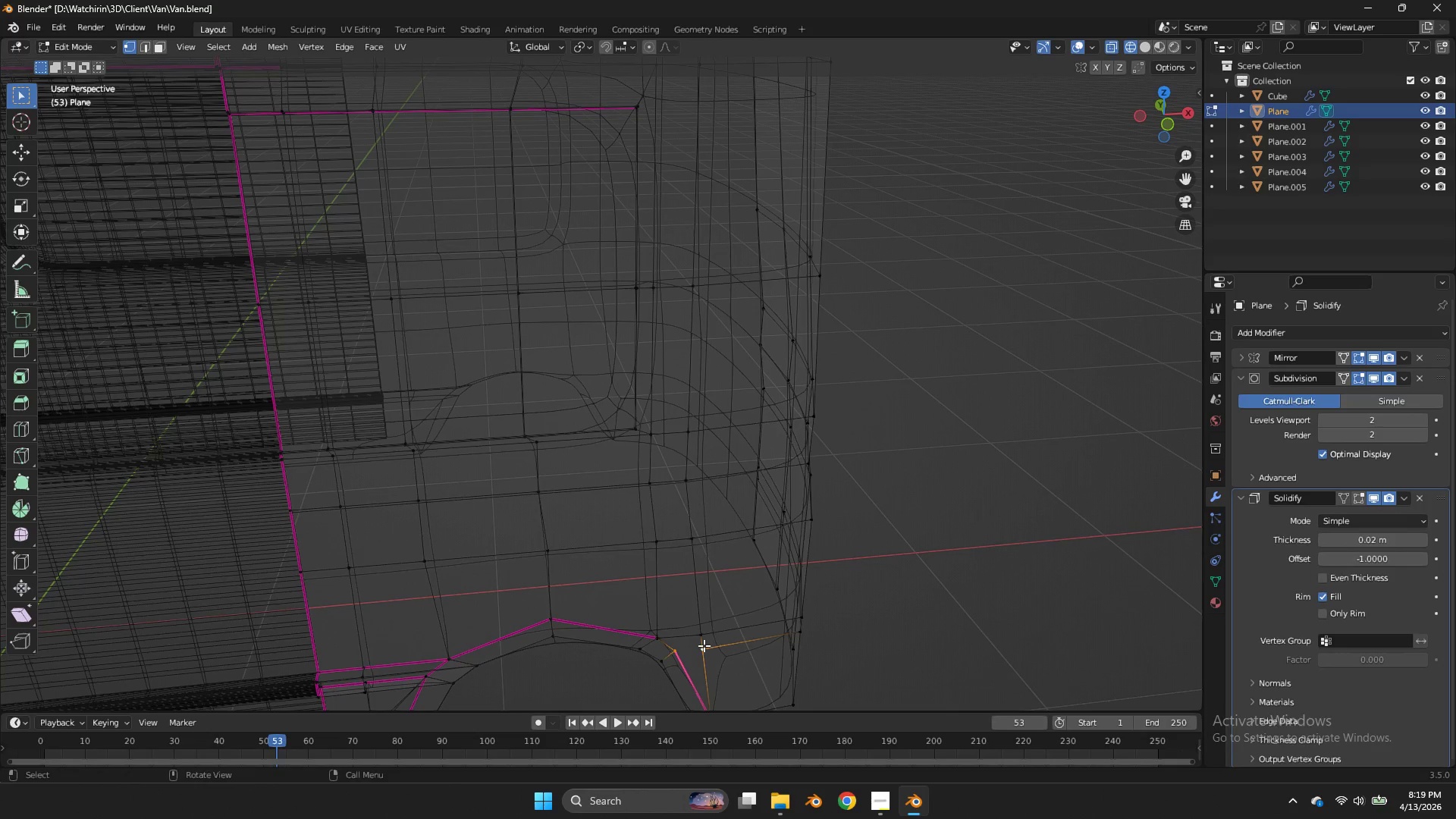 
key(J)
 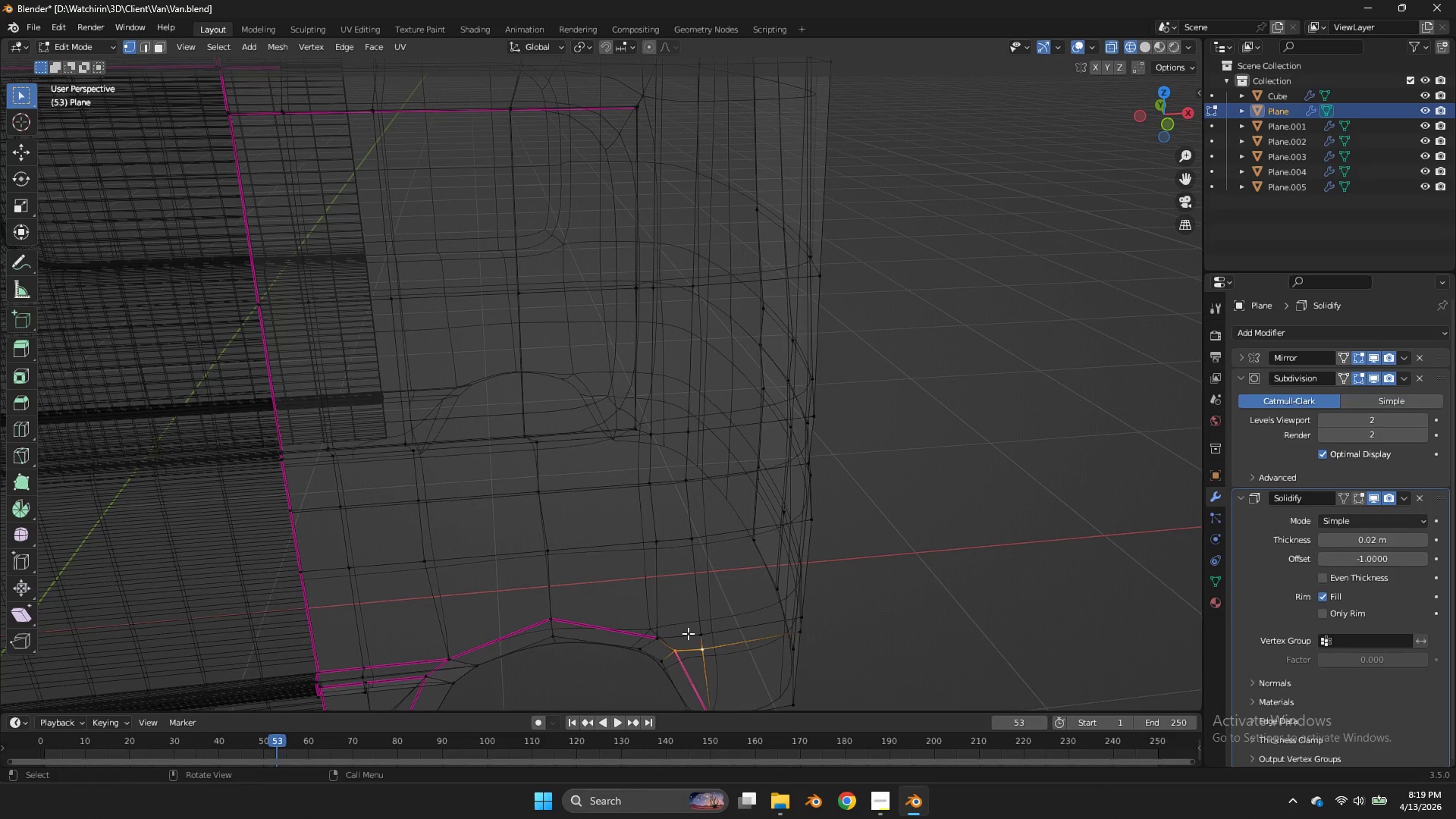 
hold_key(key=AltLeft, duration=1.44)
left_click([688, 633])
 